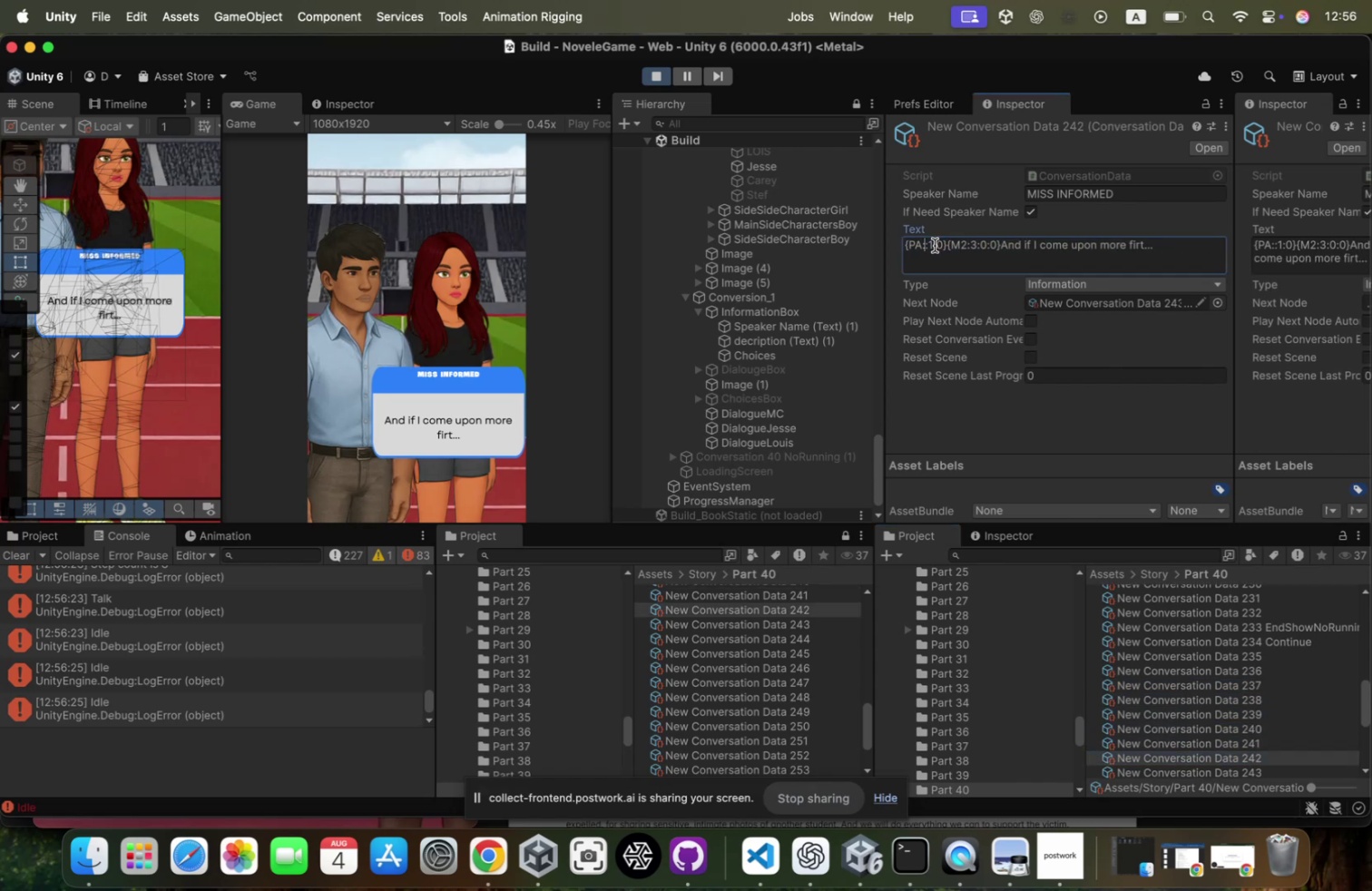 
key(5)
 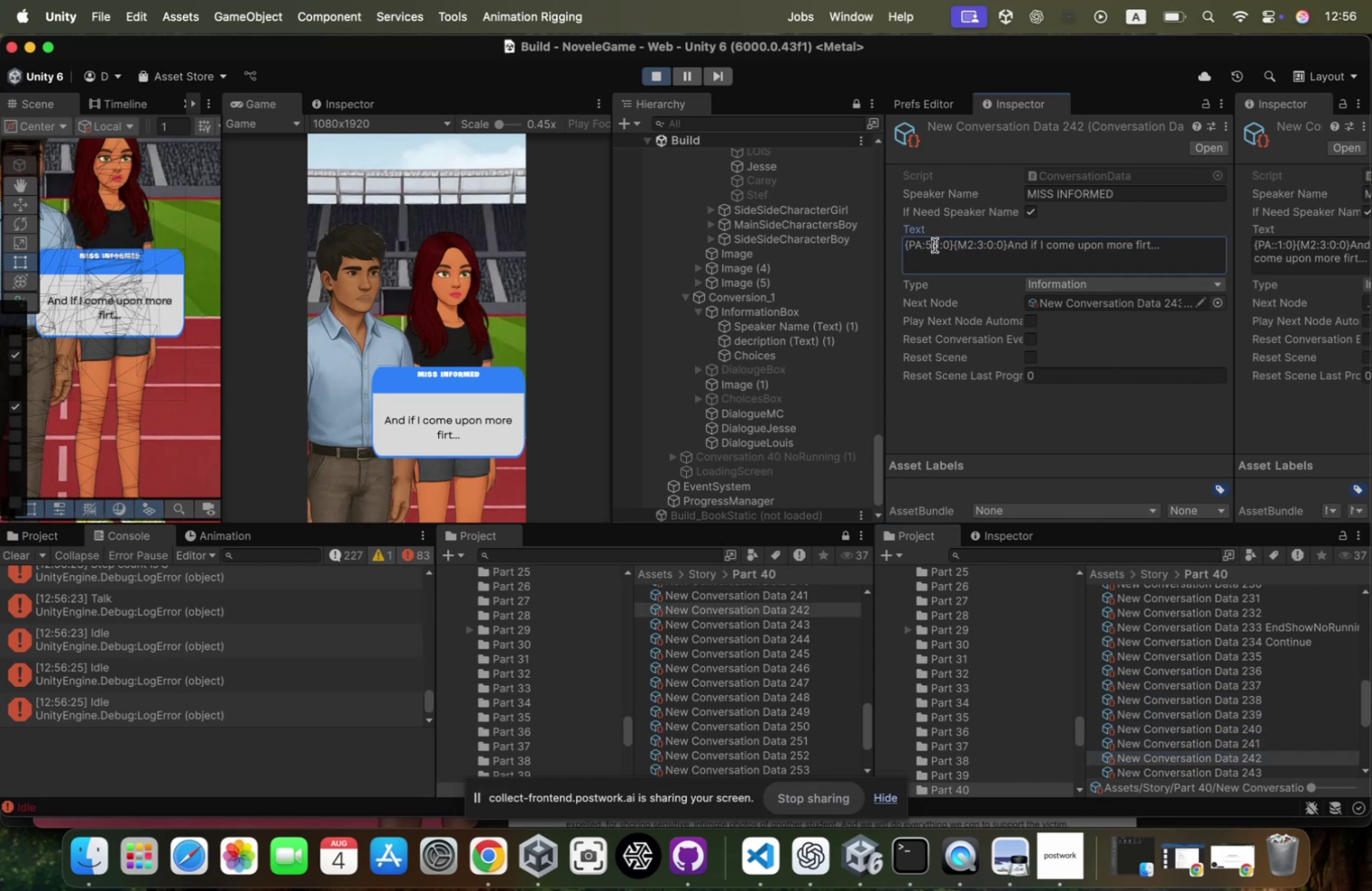 
key(ArrowRight)
 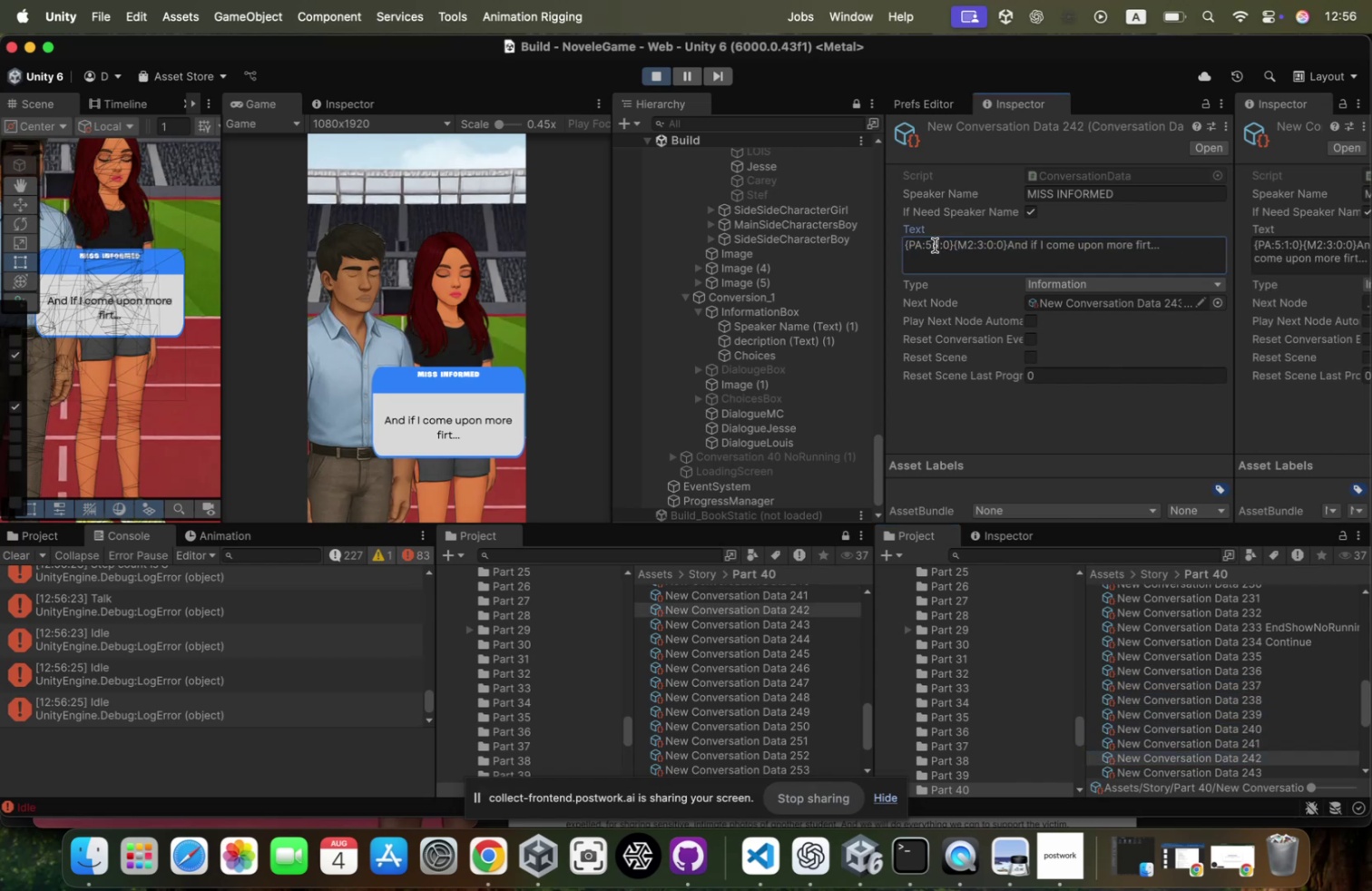 
key(ArrowRight)
 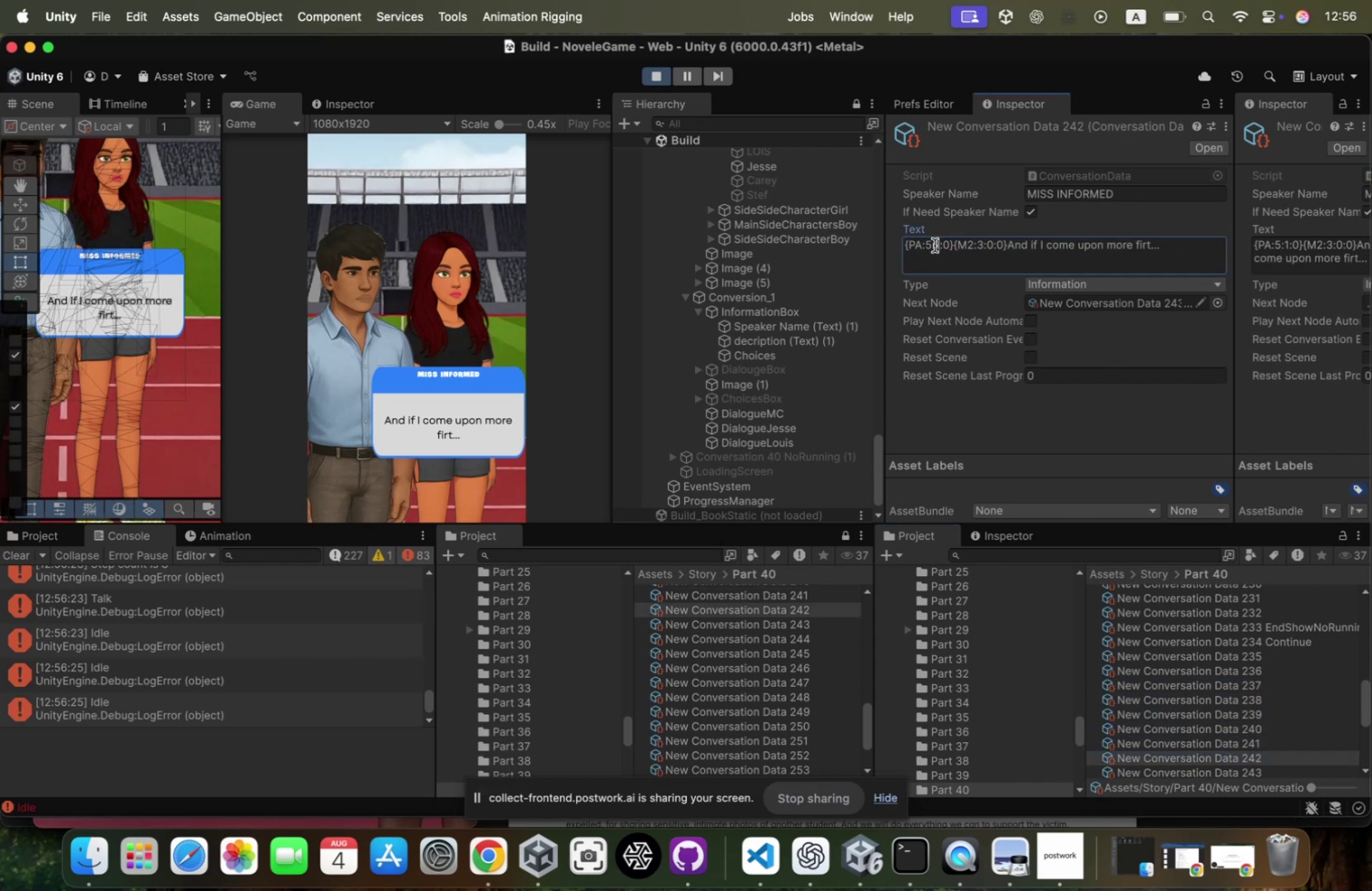 
key(ArrowRight)
 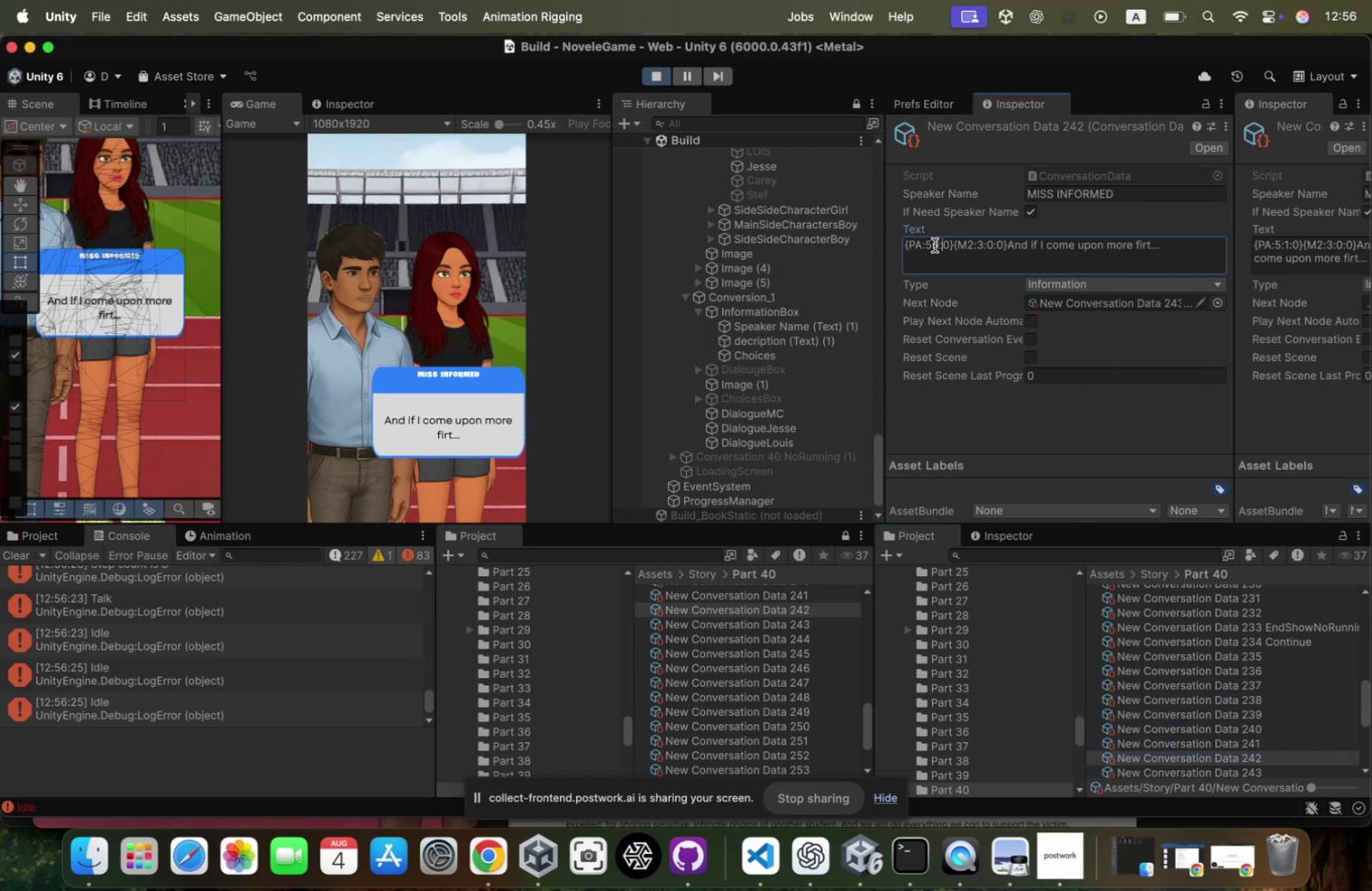 
key(ArrowRight)
 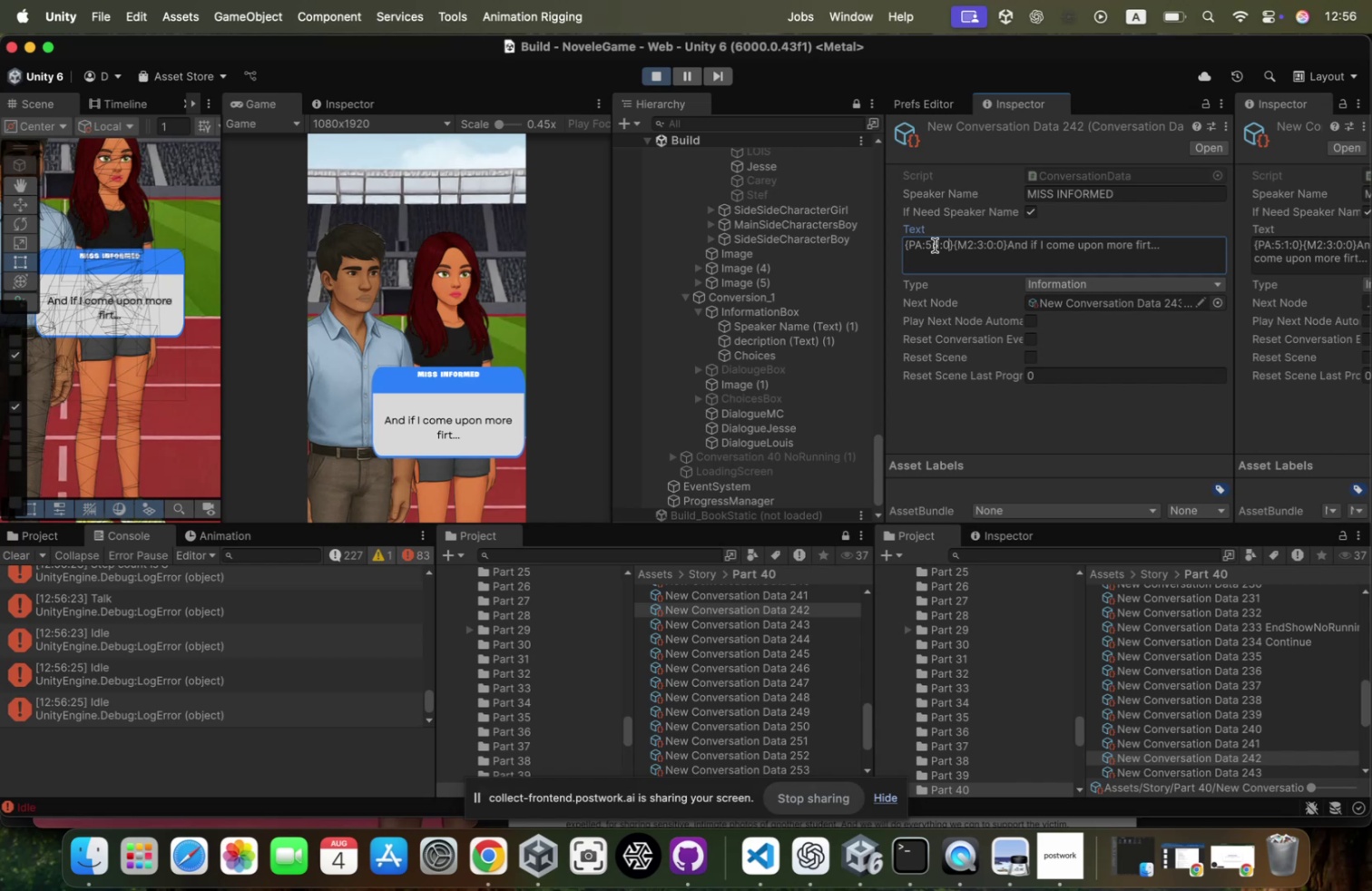 
key(Backspace)
 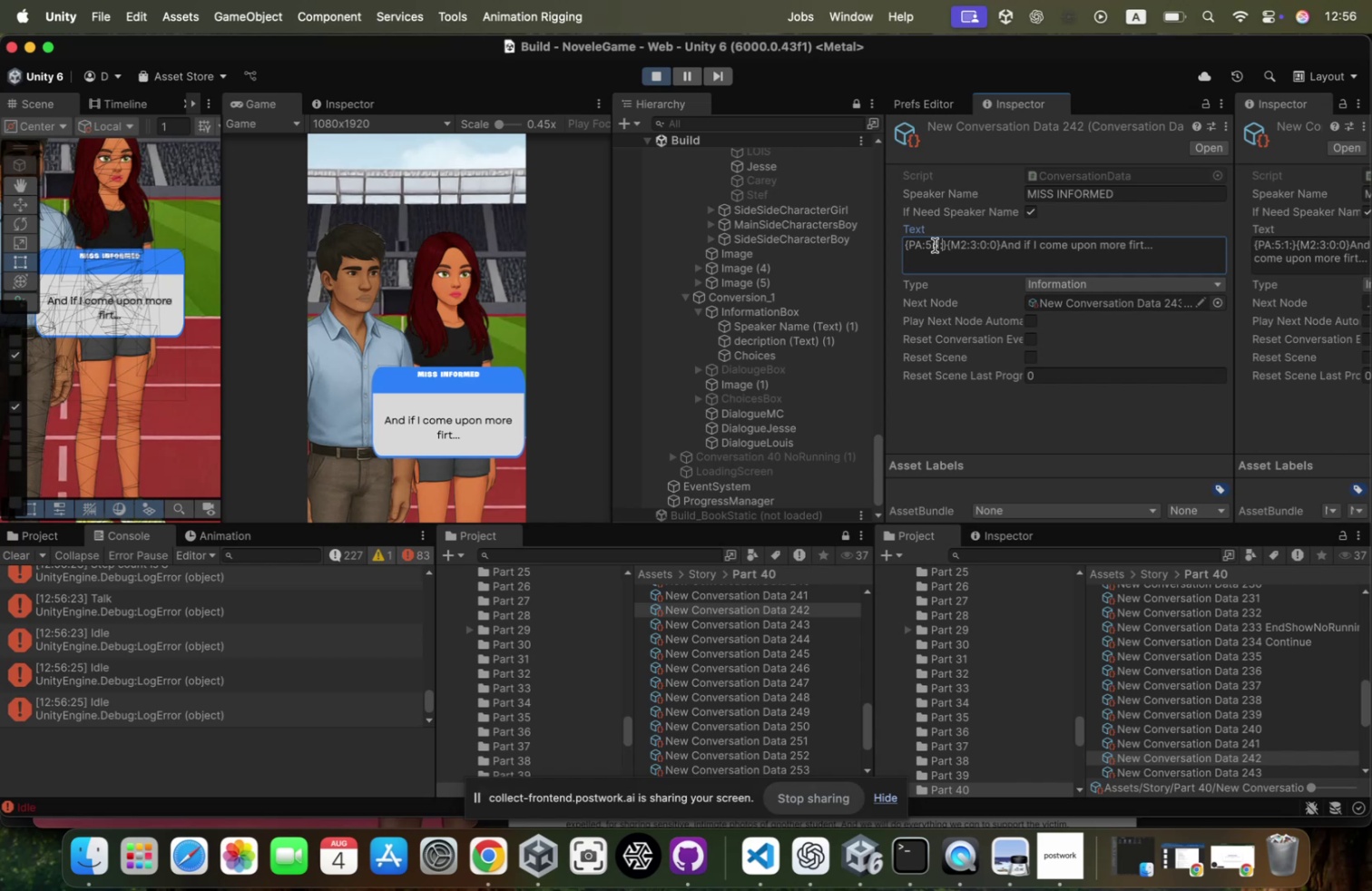 
key(1)
 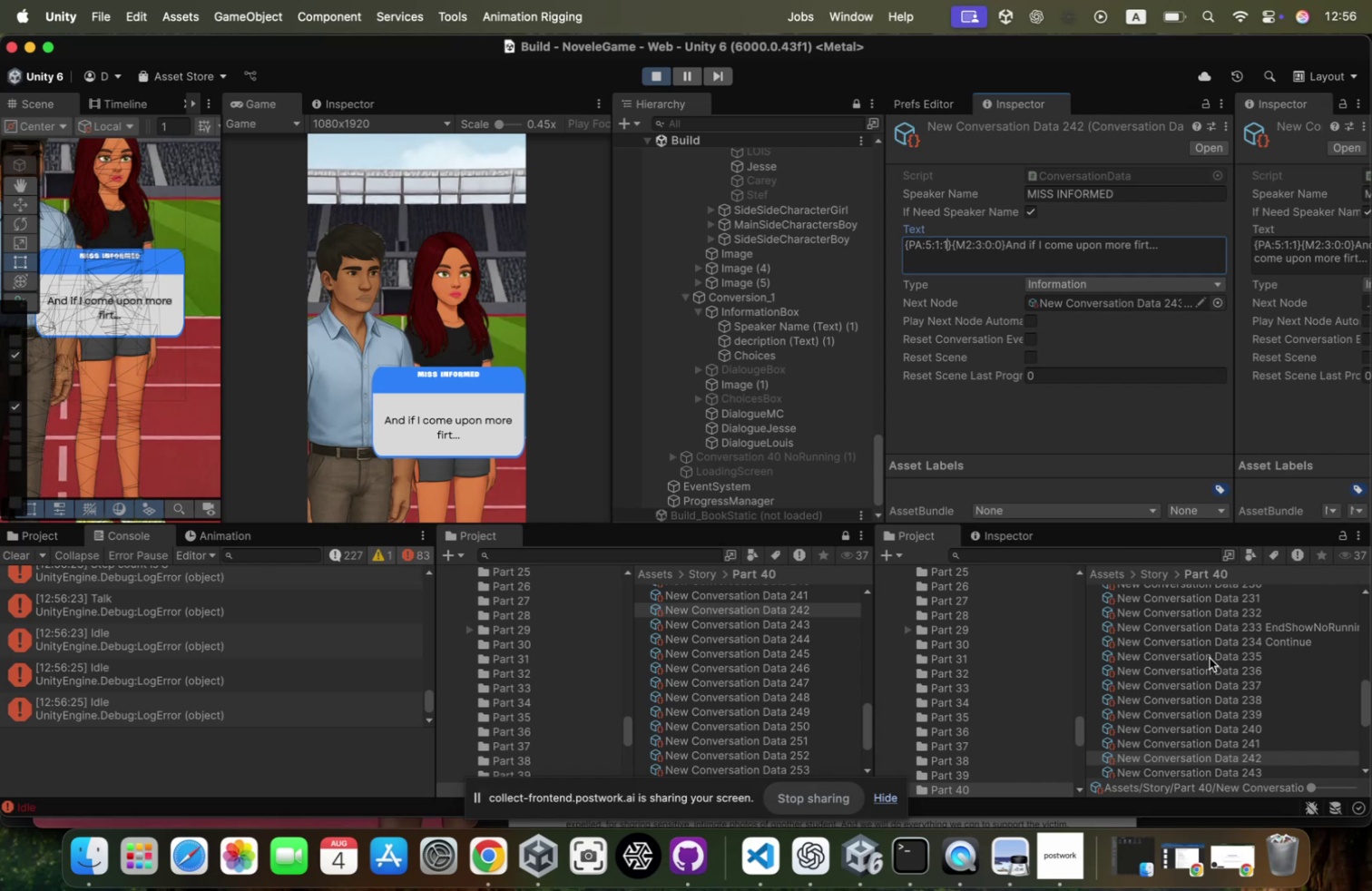 
scroll: coordinate [1235, 724], scroll_direction: down, amount: 5.0
 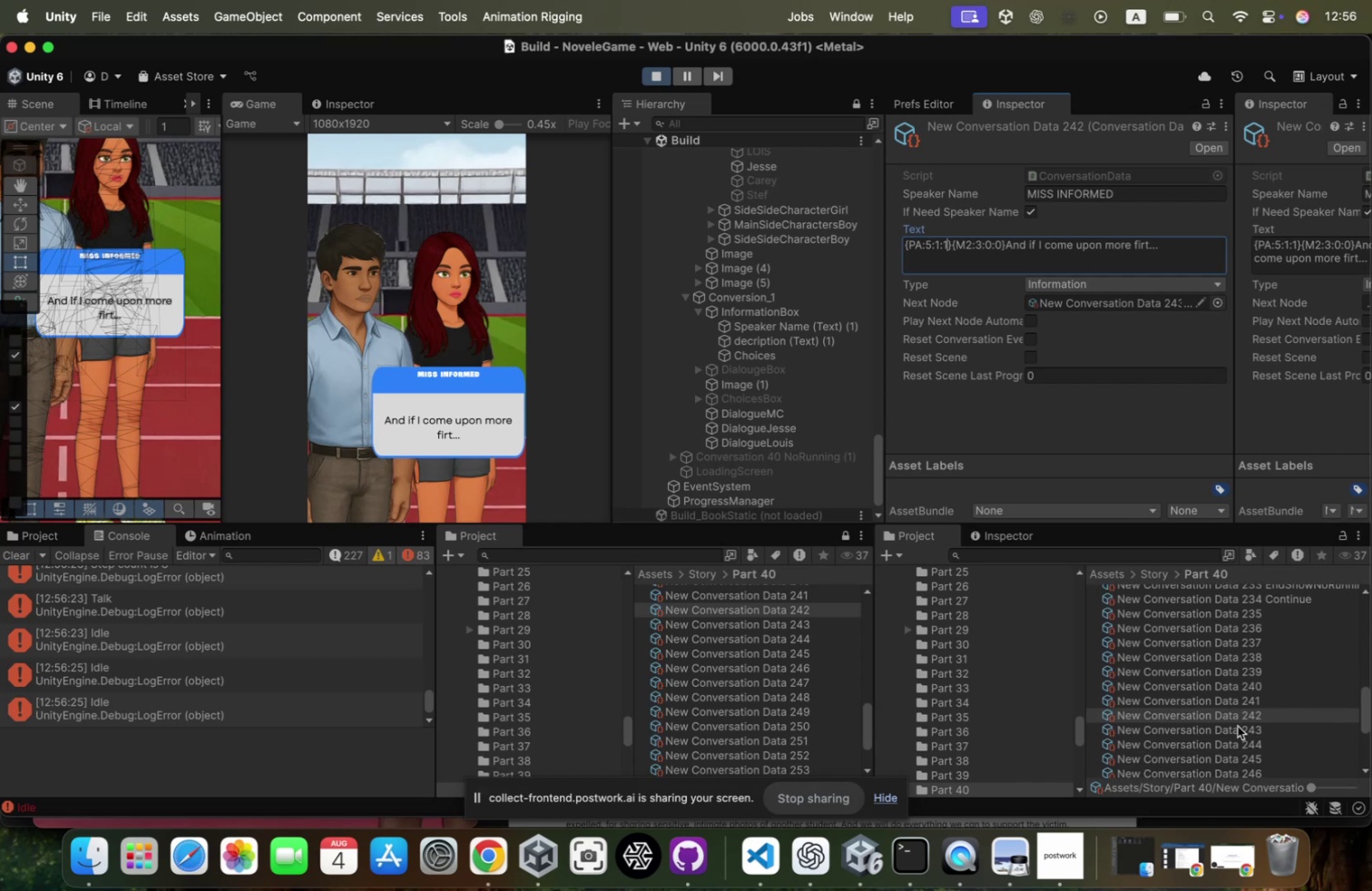 
left_click([1238, 725])
 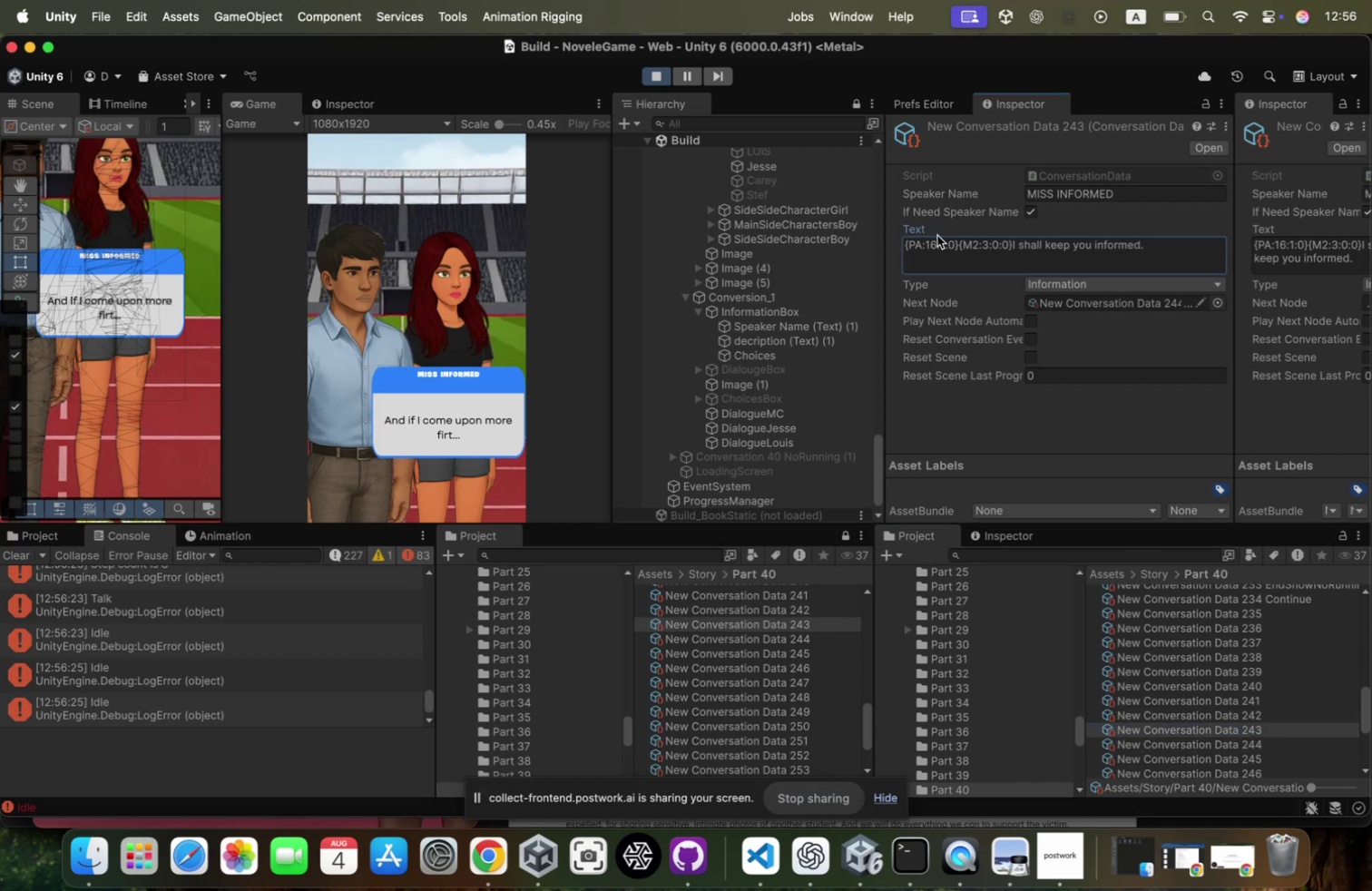 
wait(6.47)
 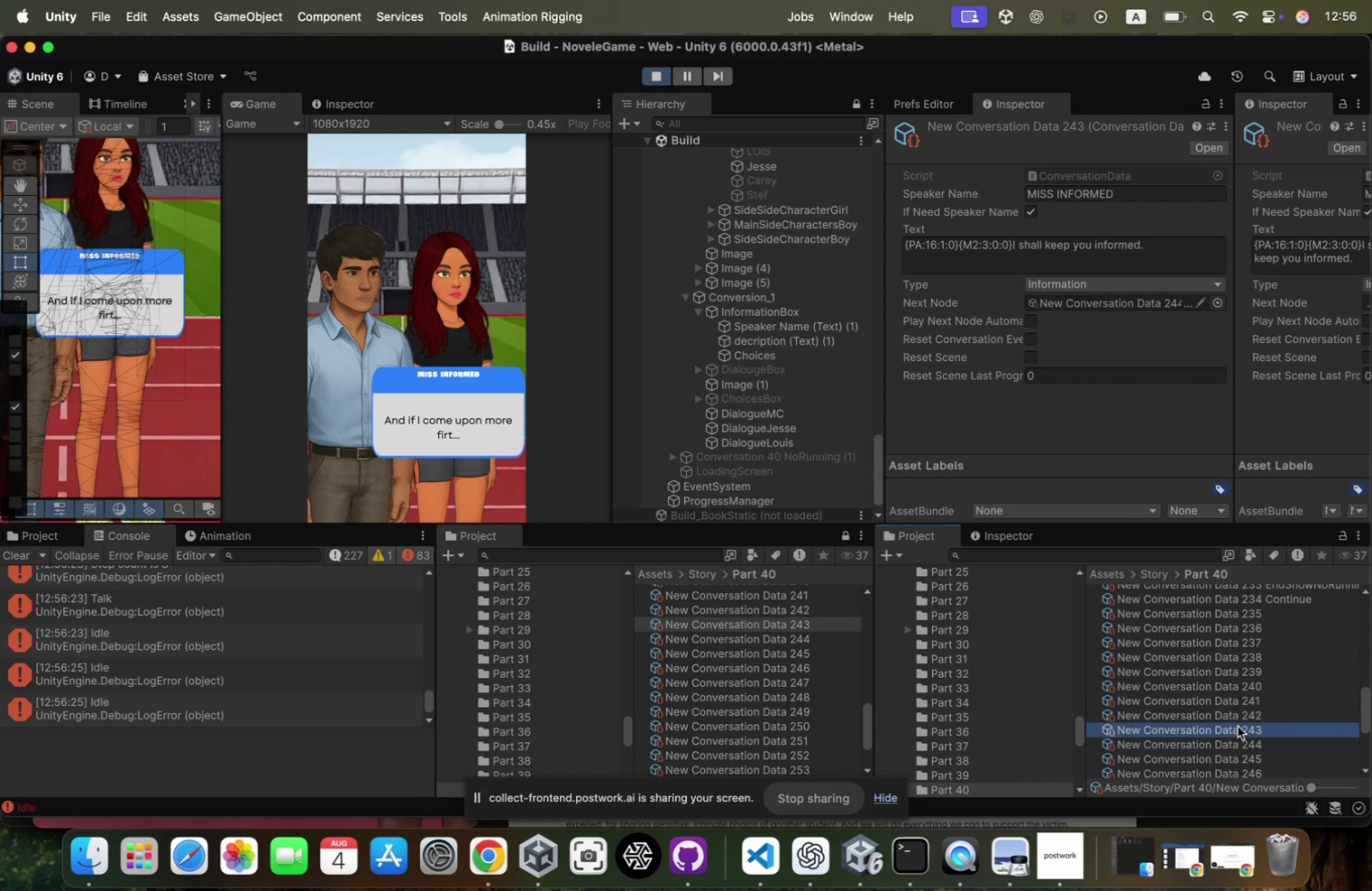 
key(ArrowLeft)
 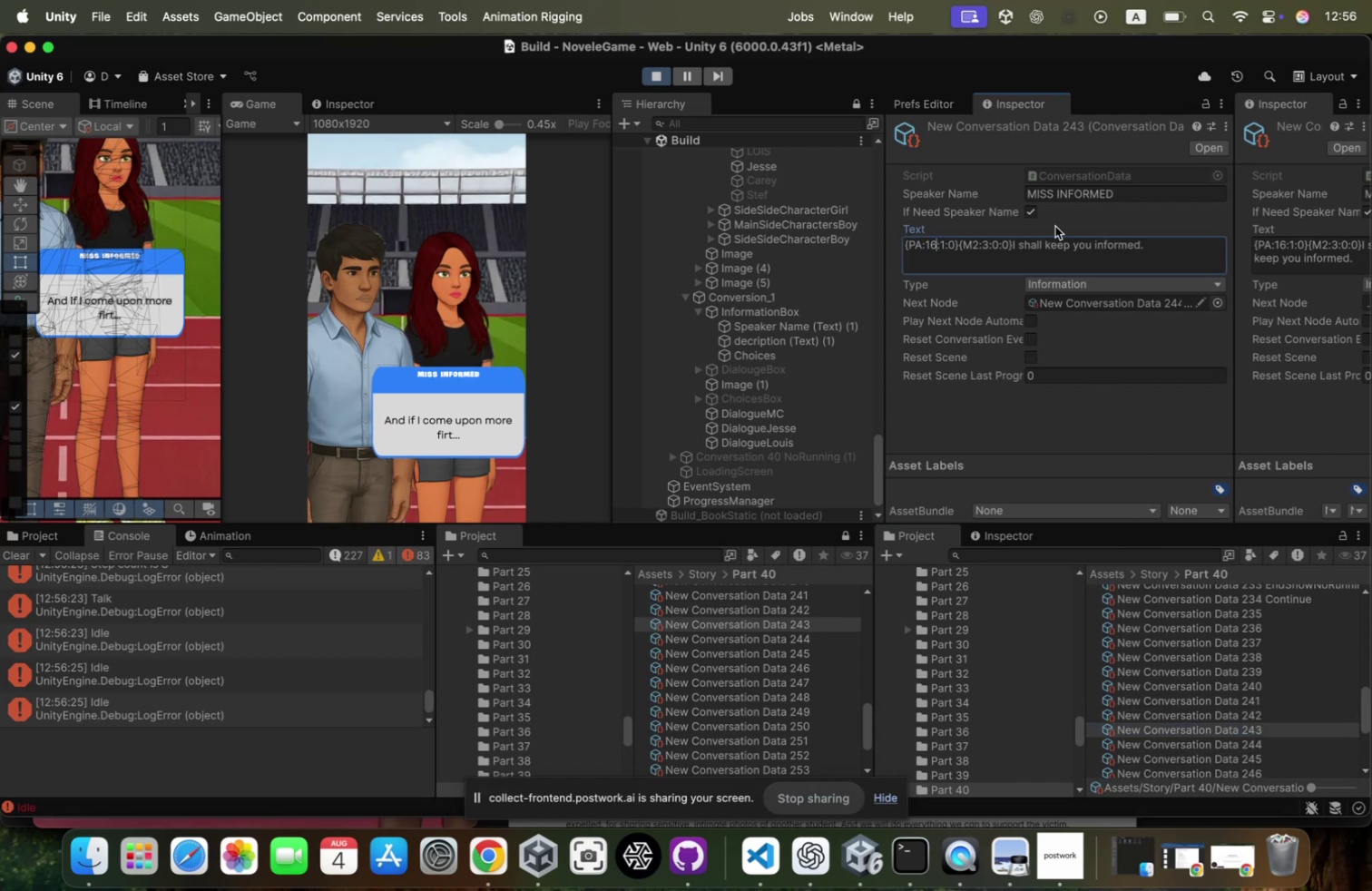 
key(Backspace)
 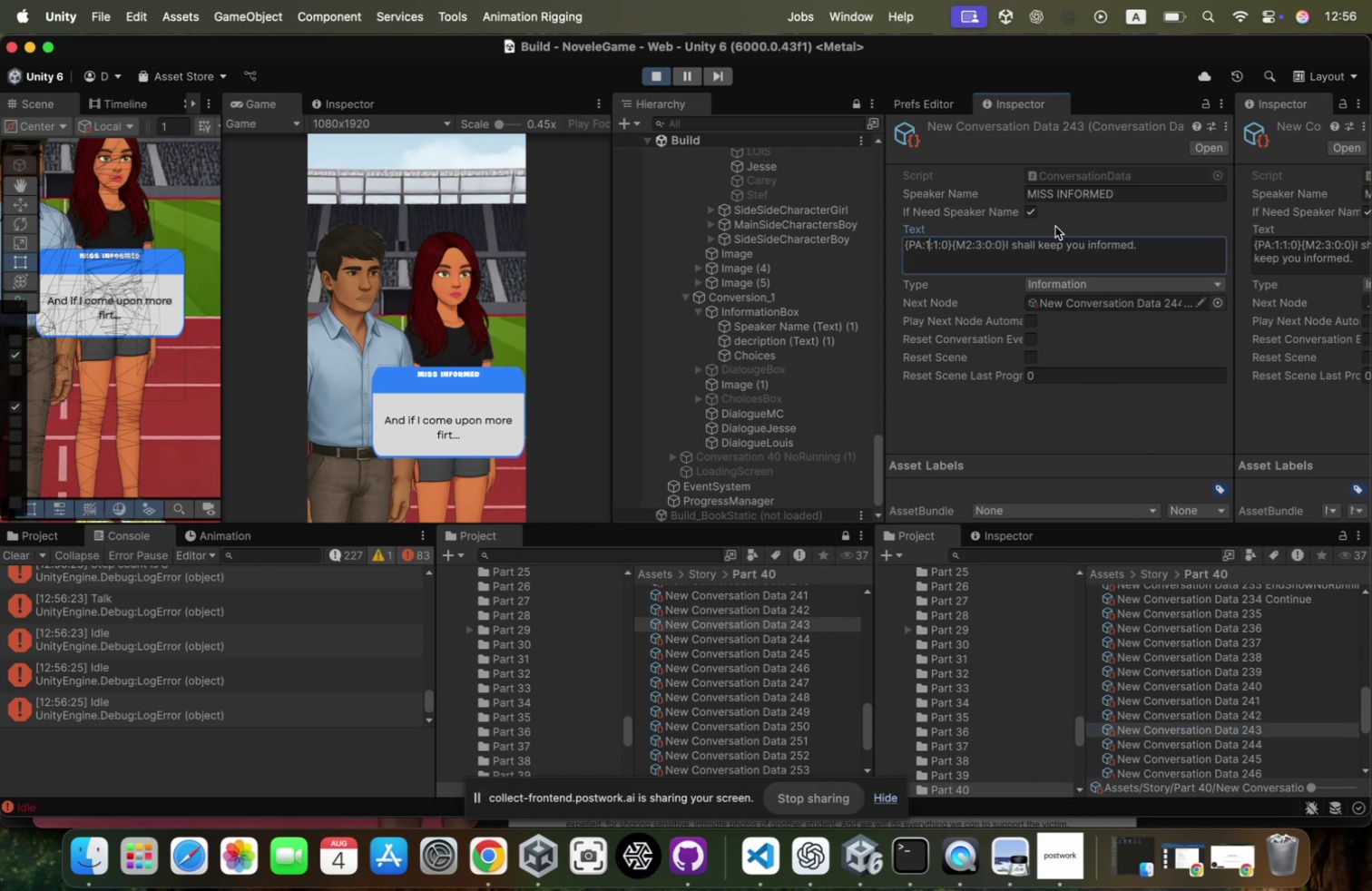 
key(Backspace)
 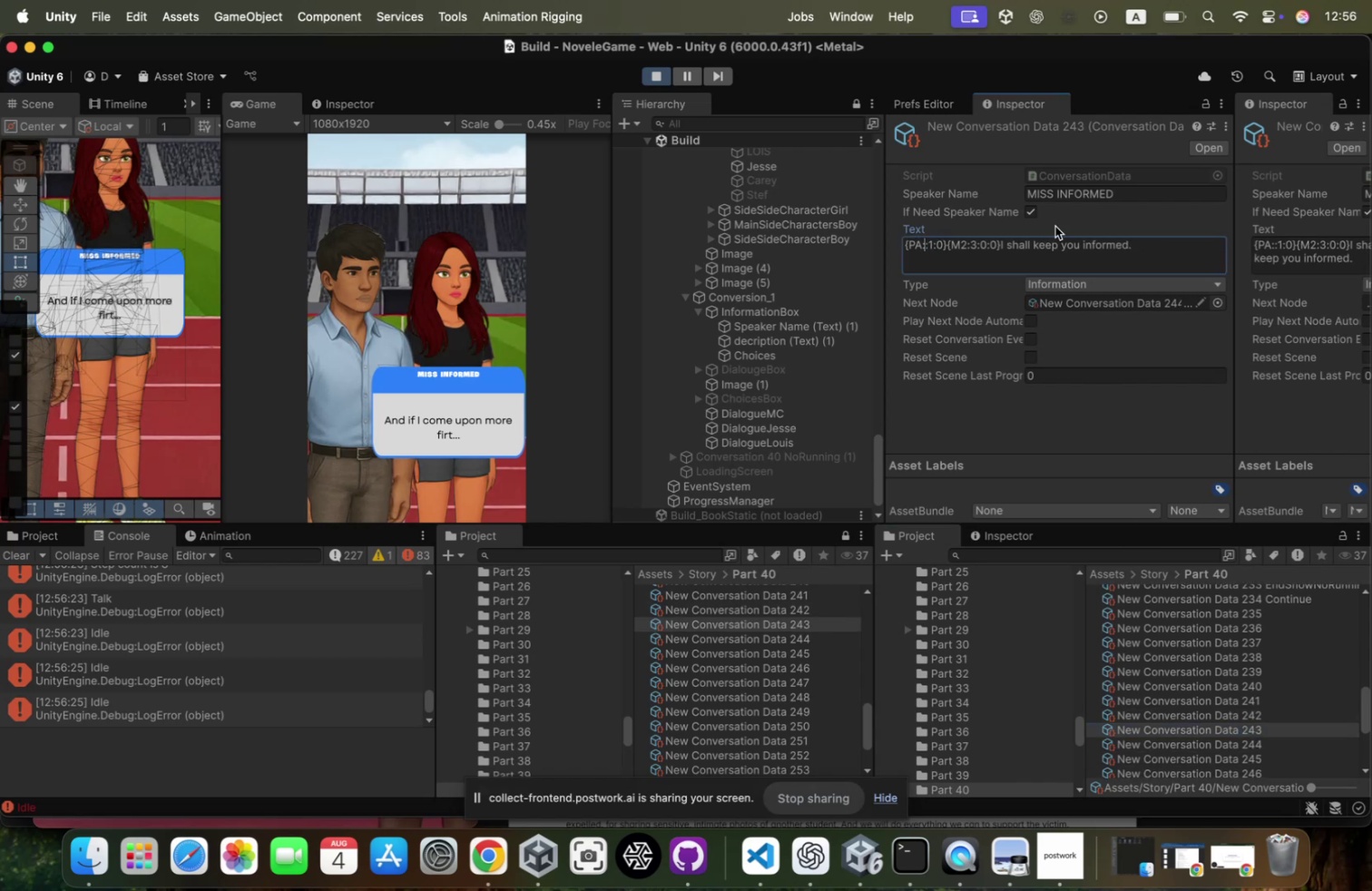 
key(5)
 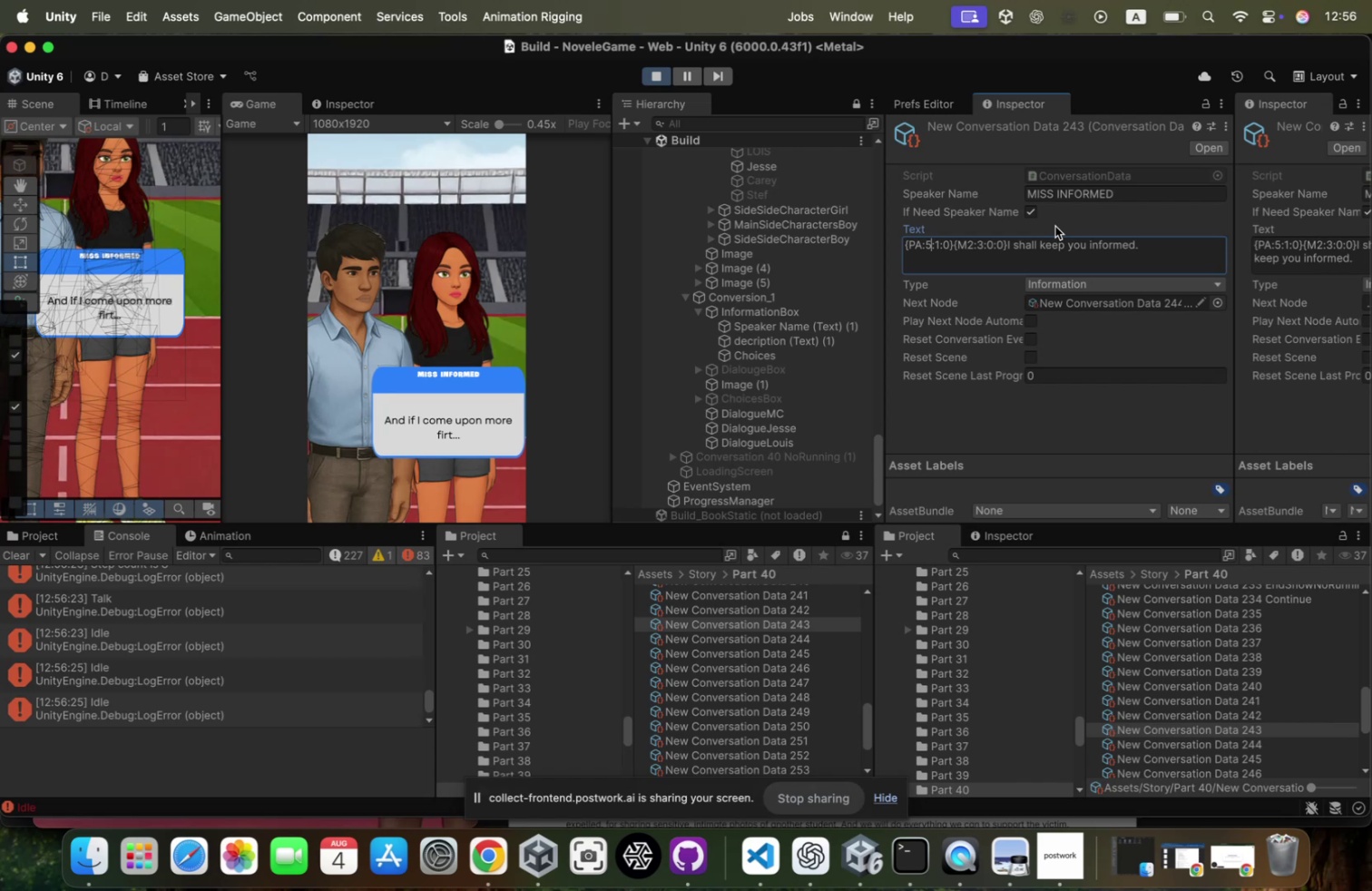 
key(ArrowRight)
 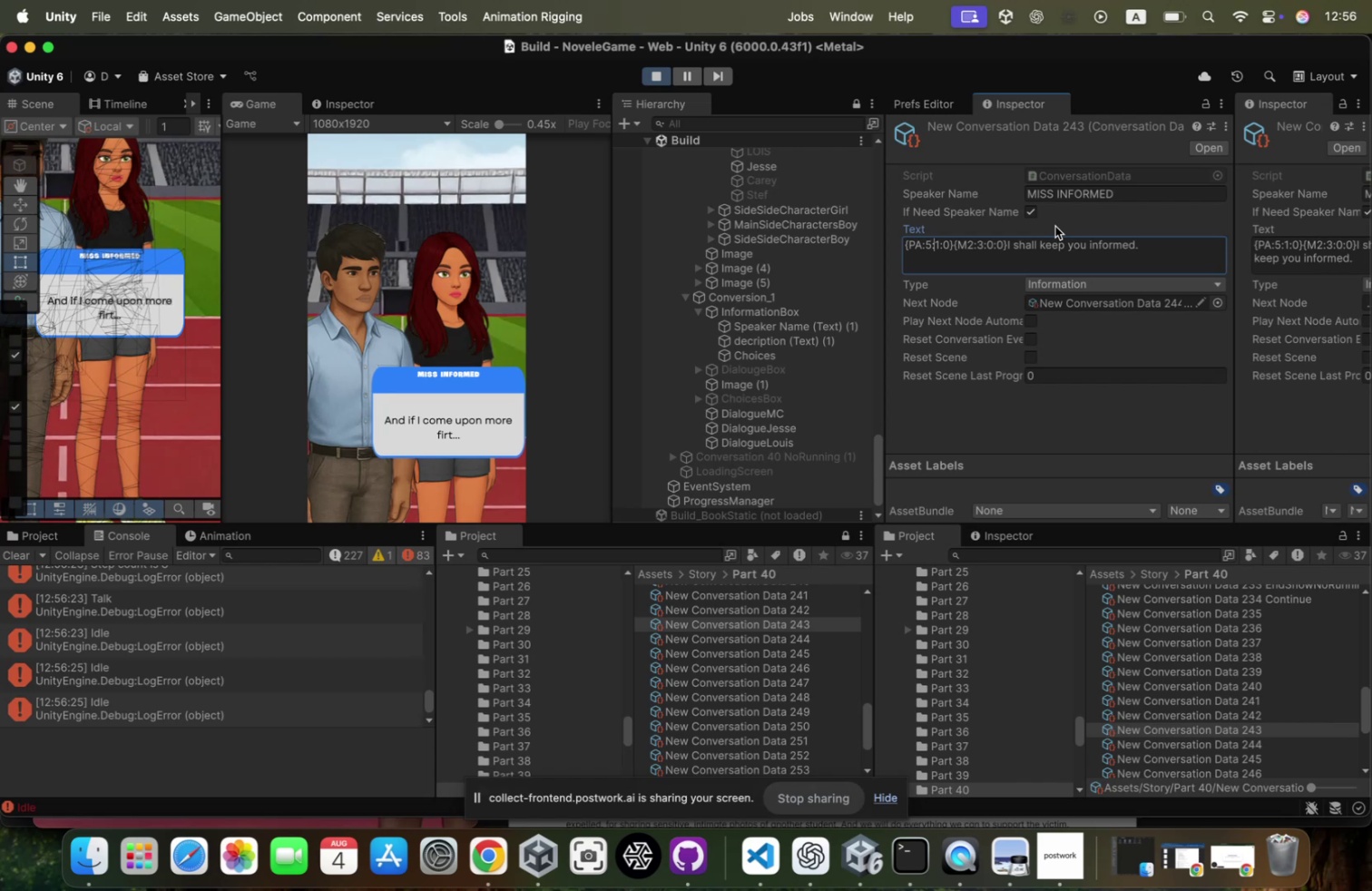 
key(ArrowRight)
 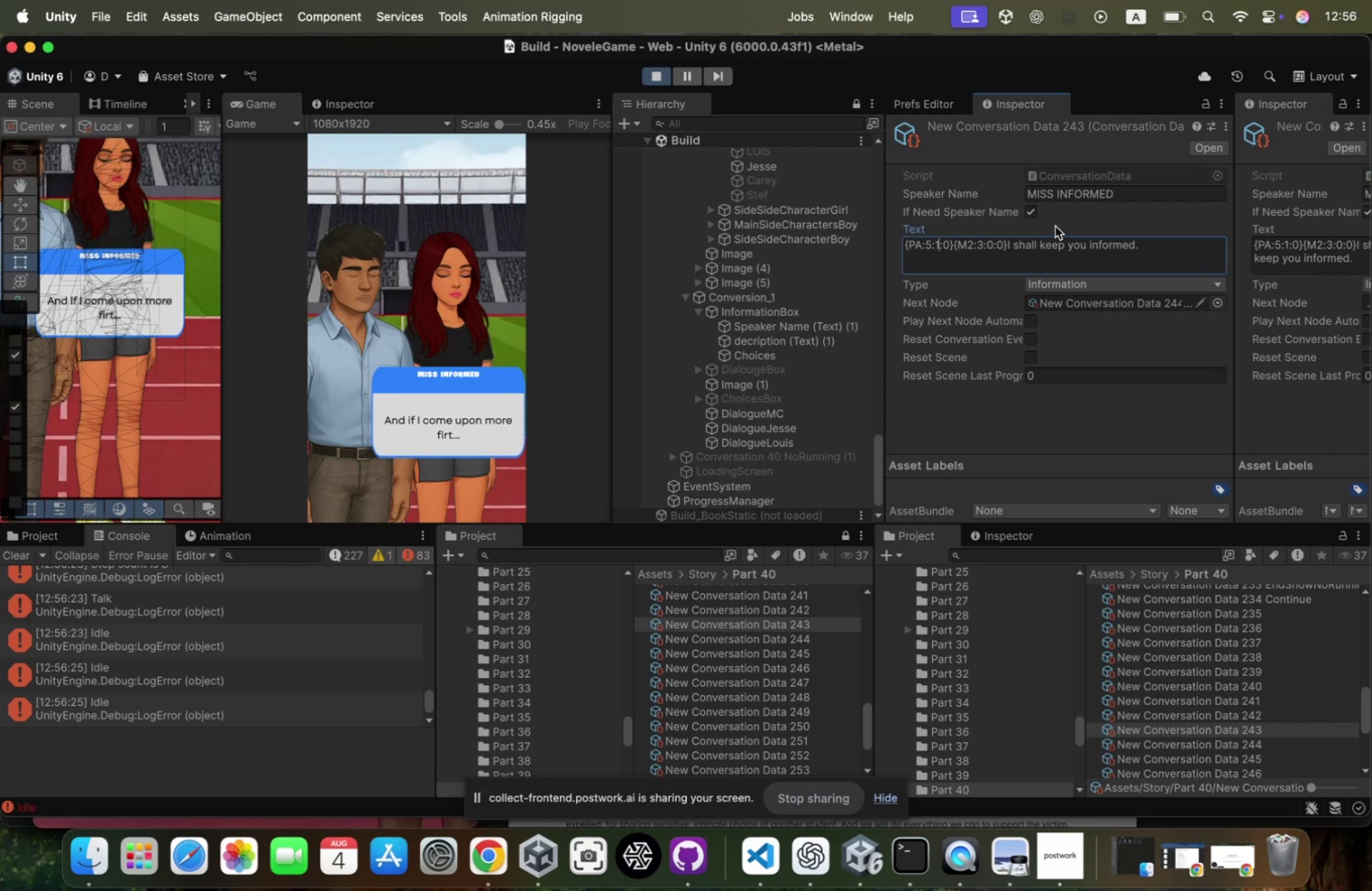 
key(ArrowRight)
 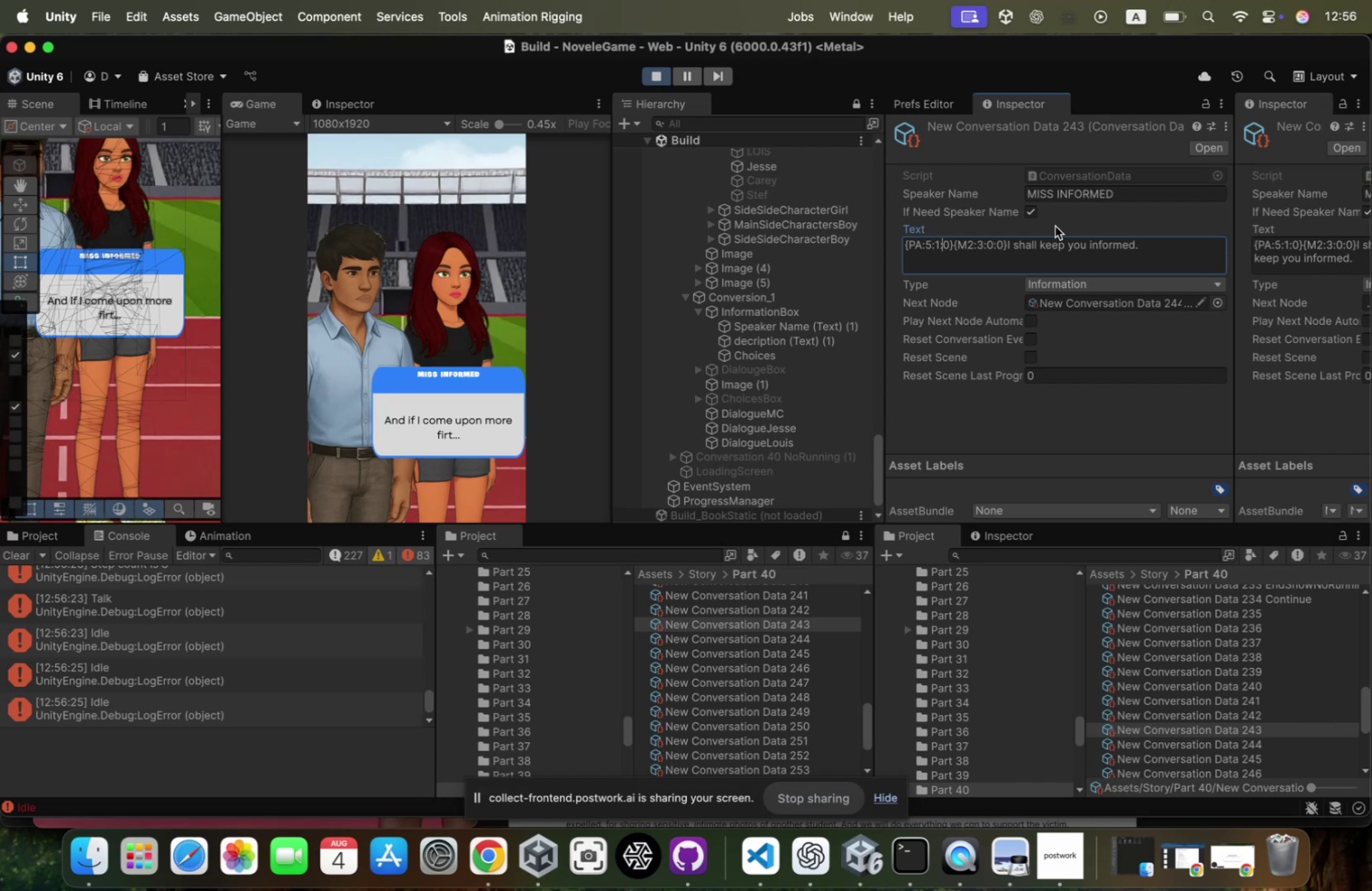 
key(ArrowRight)
 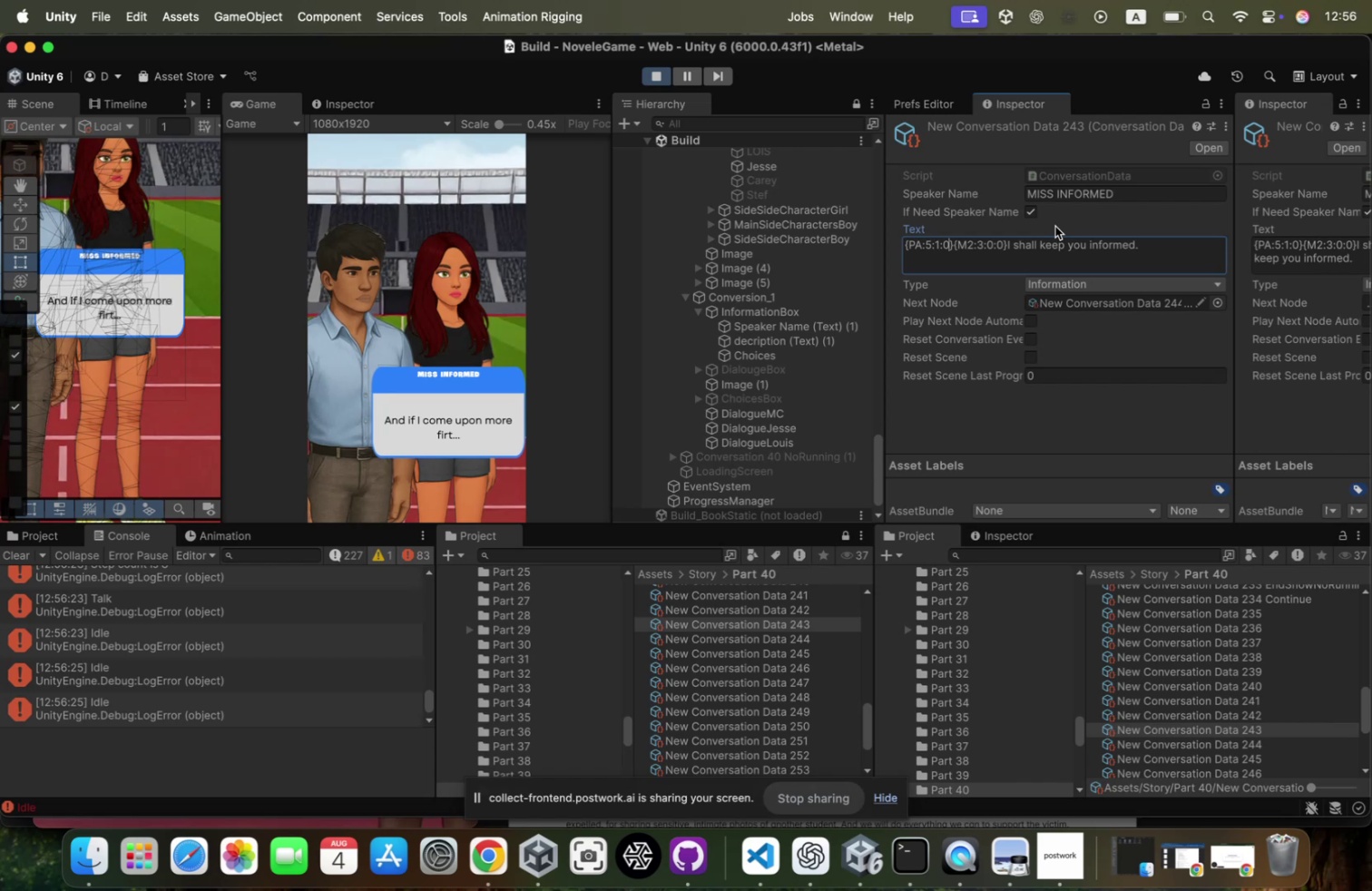 
key(Backspace)
 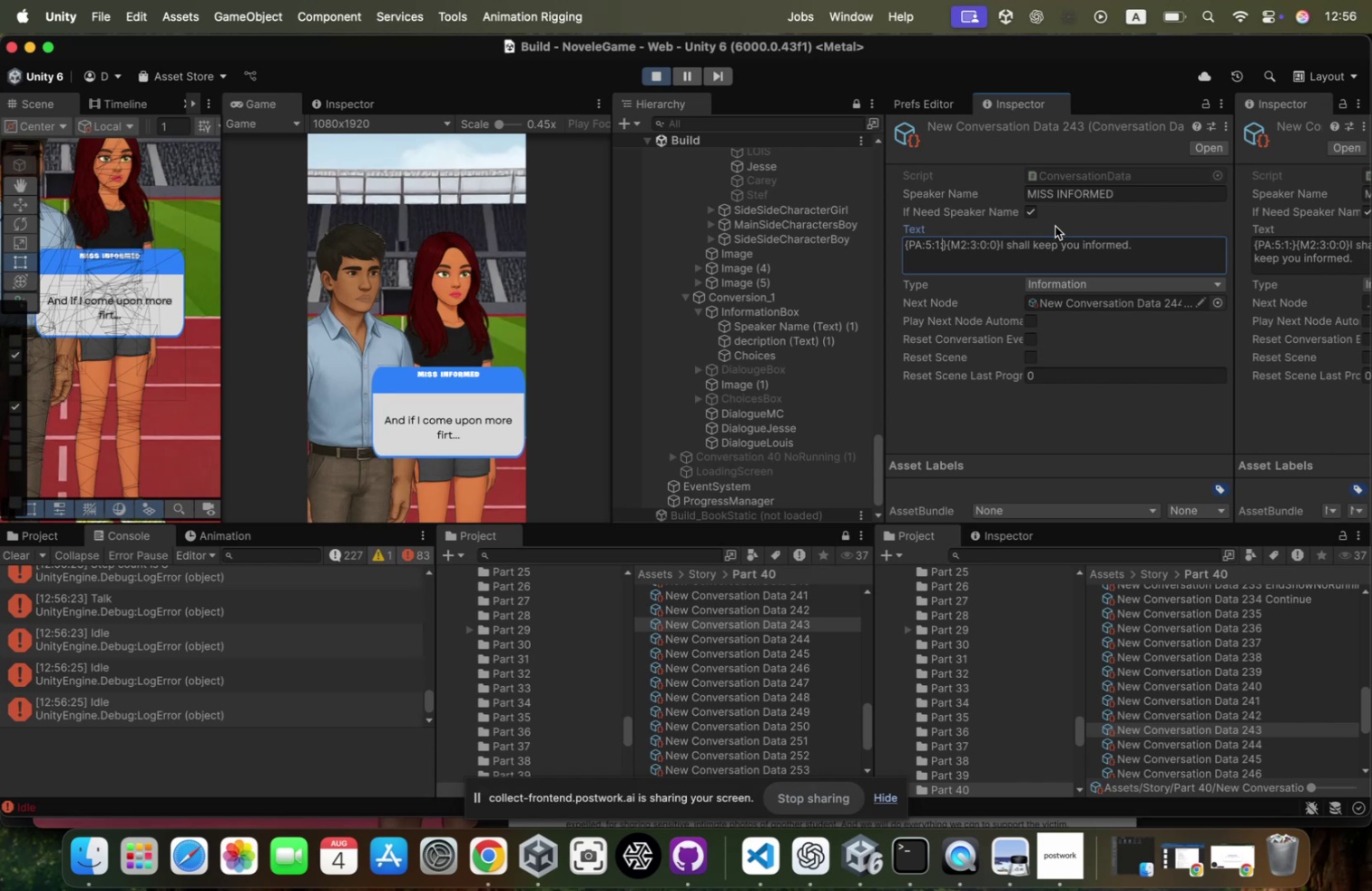 
key(1)
 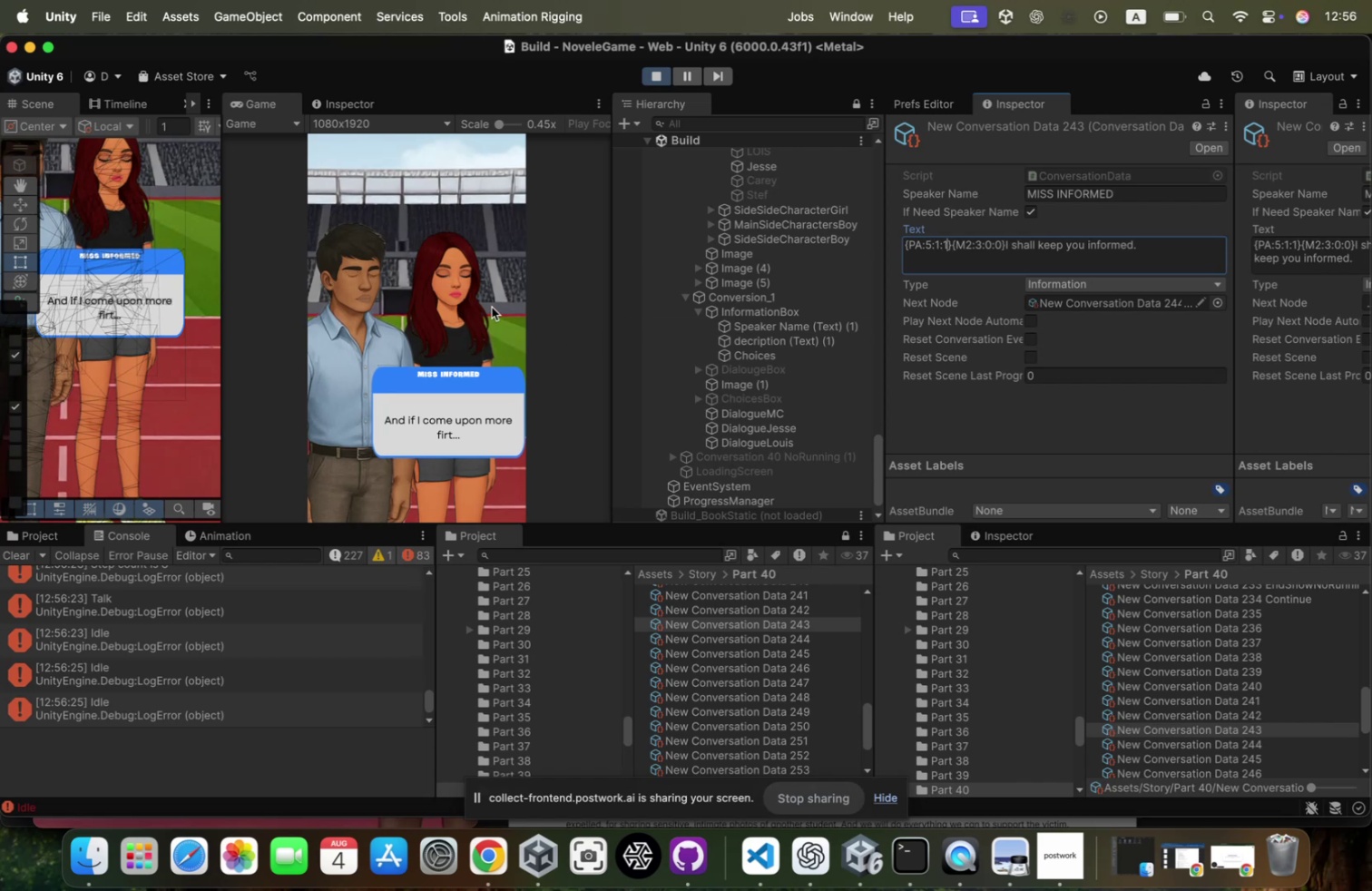 
left_click([488, 305])
 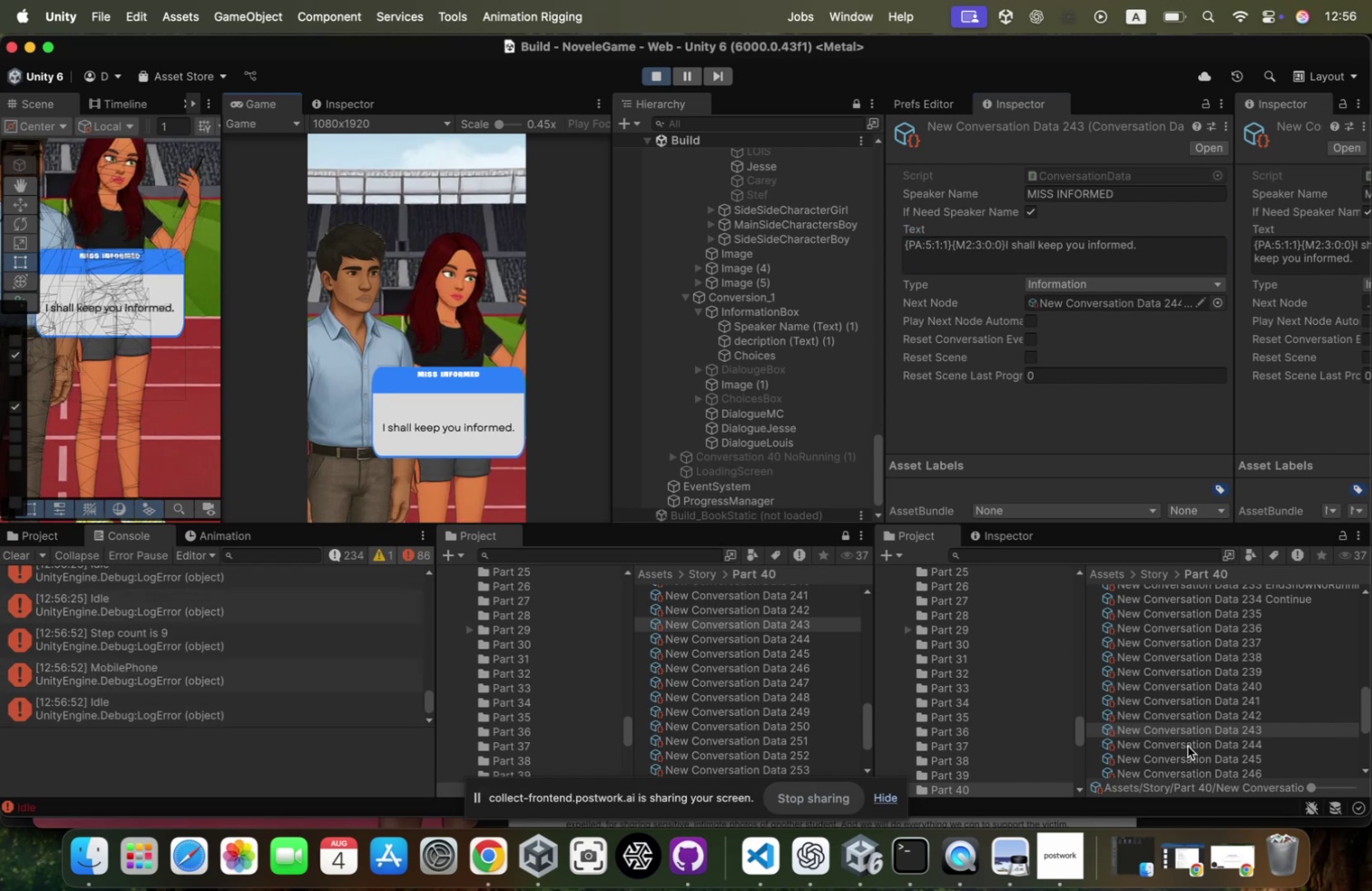 
left_click([1222, 740])
 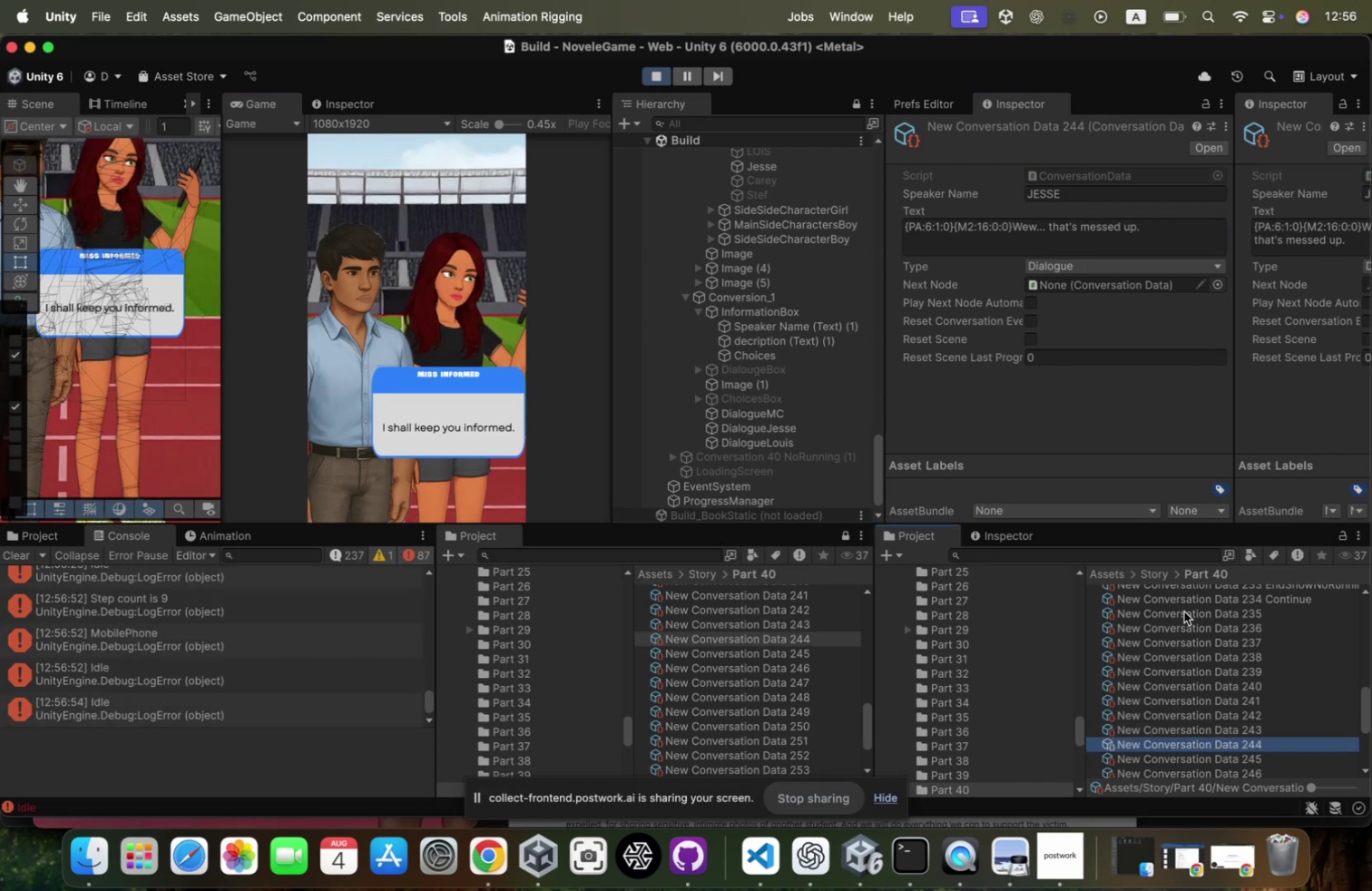 
key(ArrowUp)
 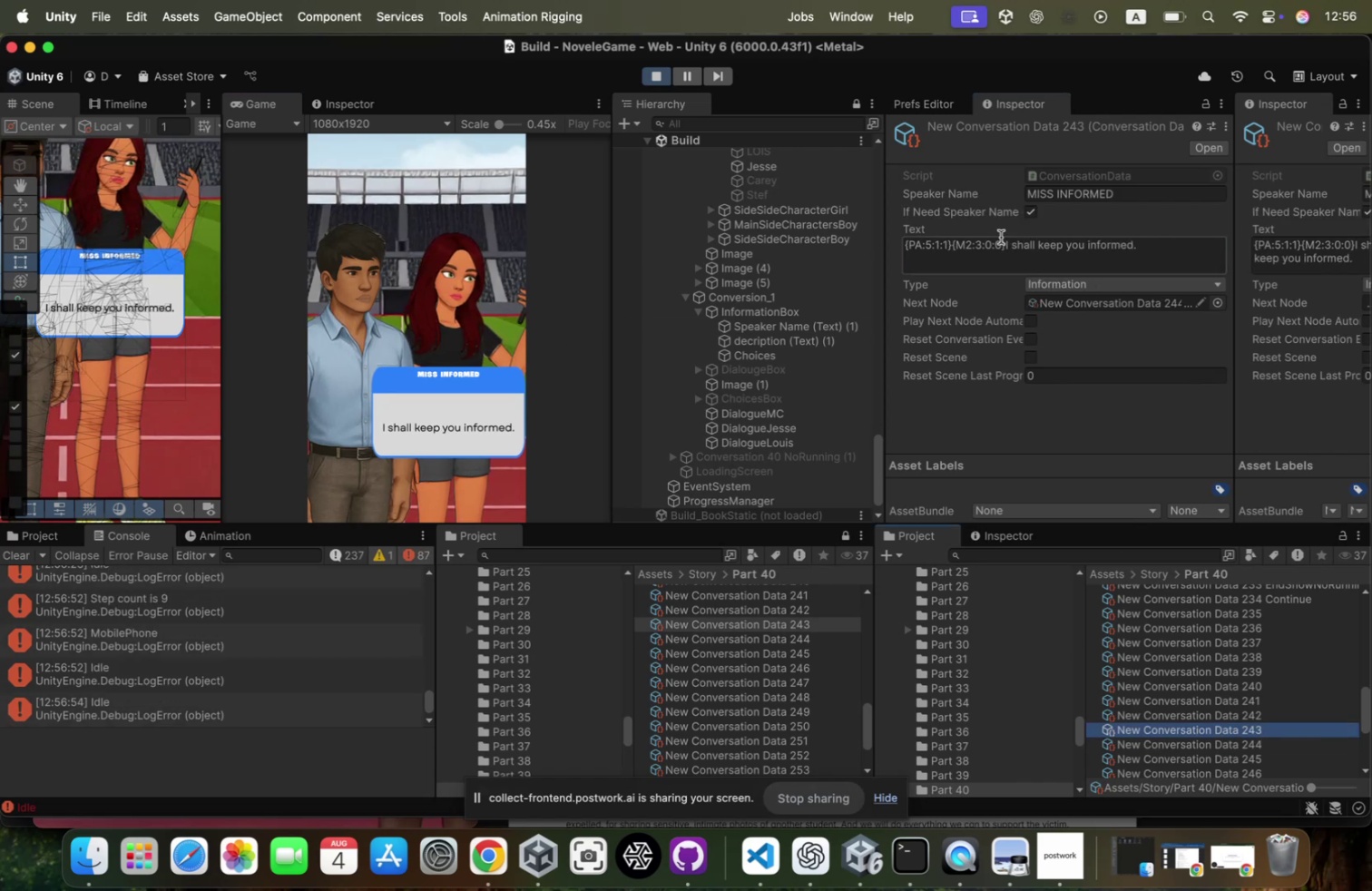 
left_click_drag(start_coordinate=[1003, 240], to_coordinate=[784, 224])
 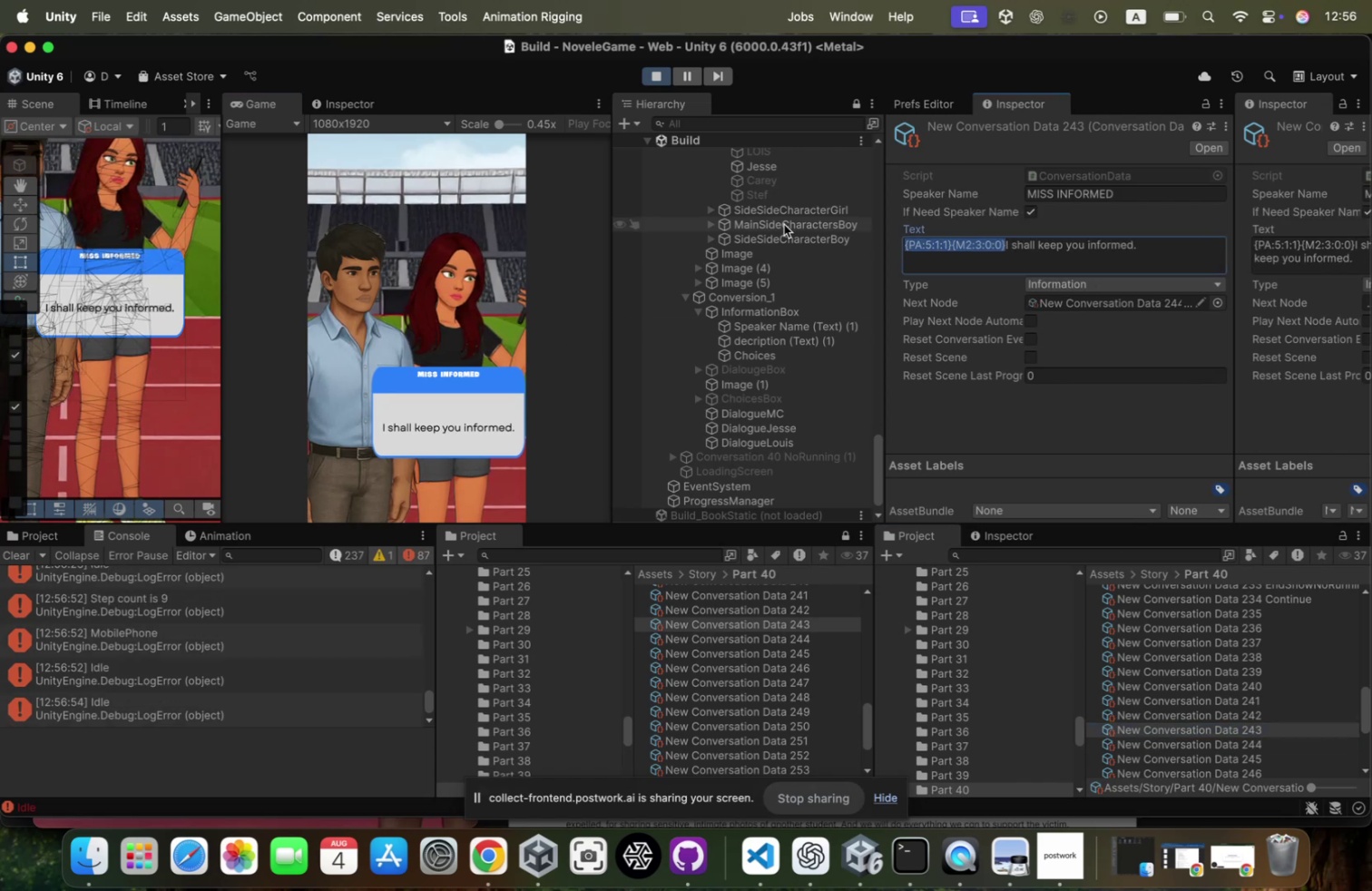 
key(Meta+C)
 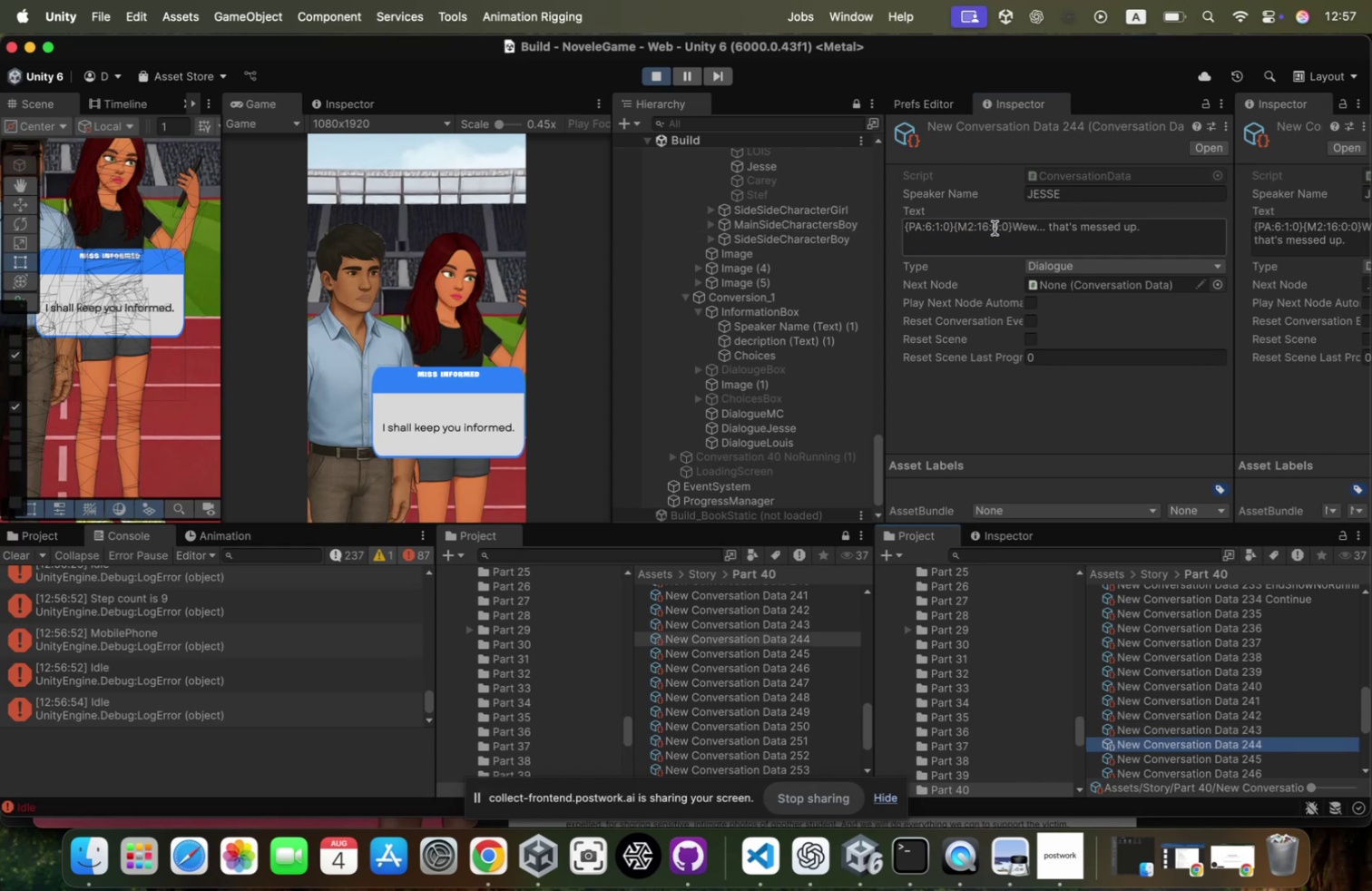 
key(ArrowUp)
 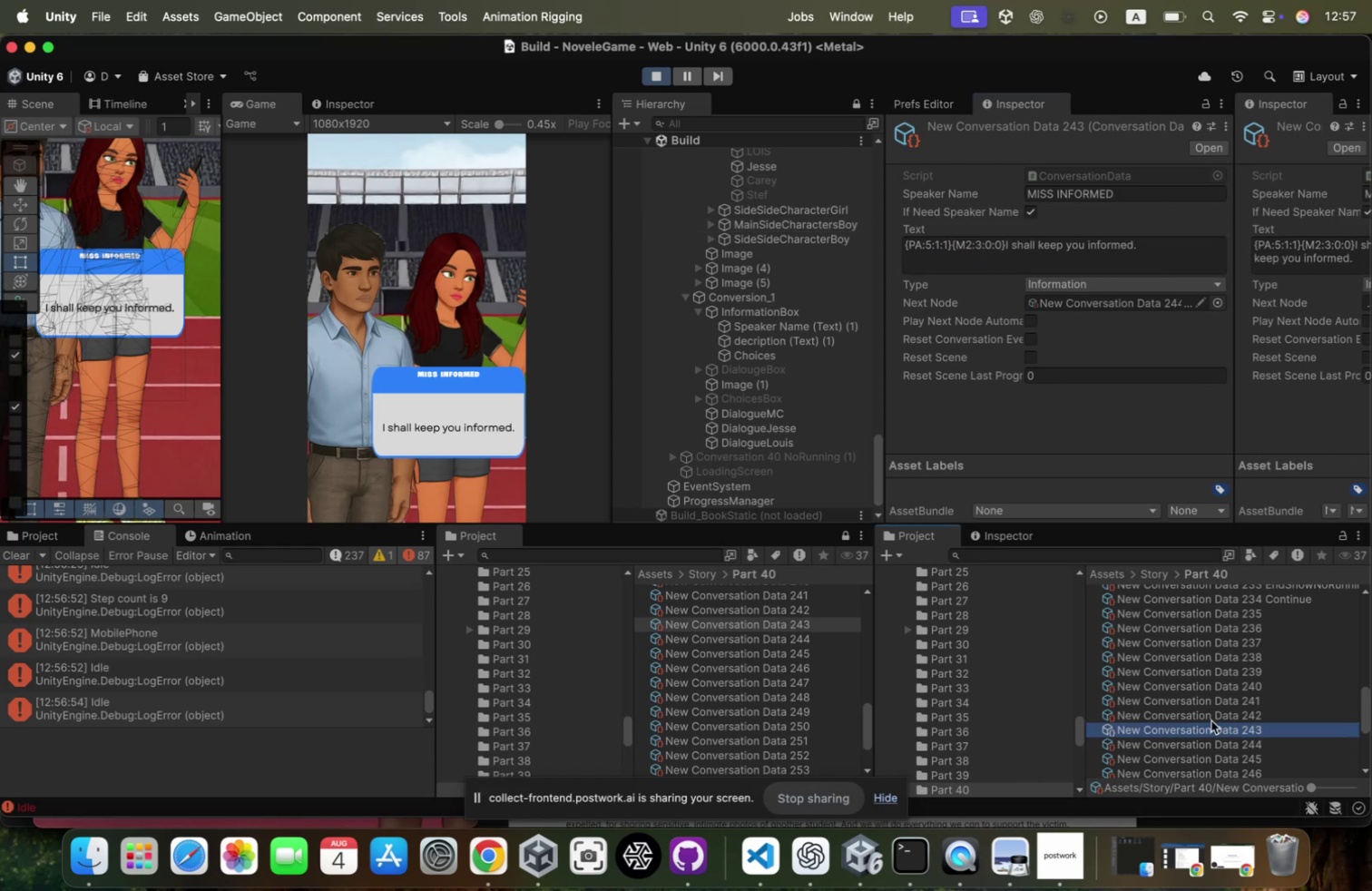 
key(ArrowDown)
 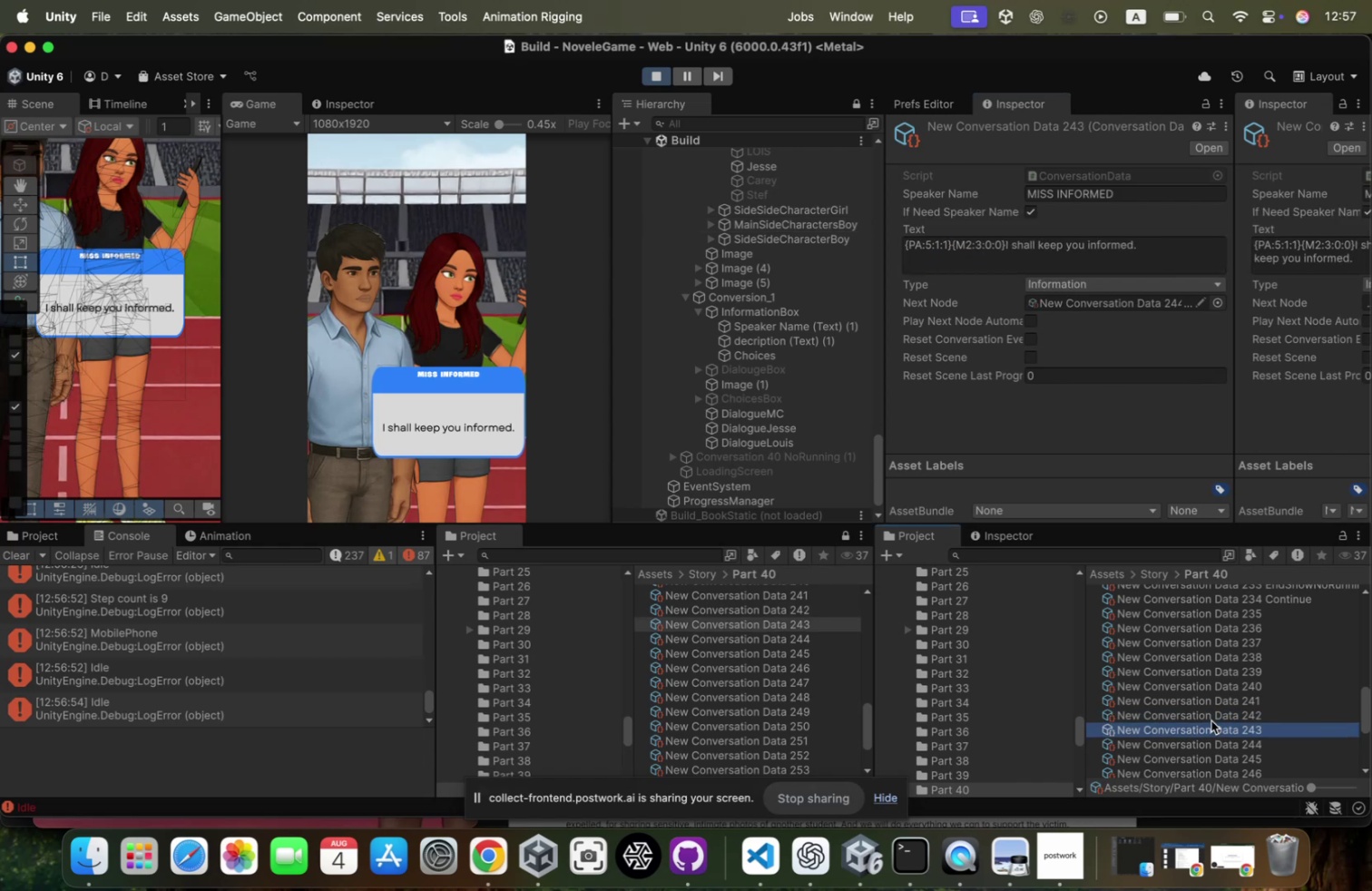 
key(ArrowDown)
 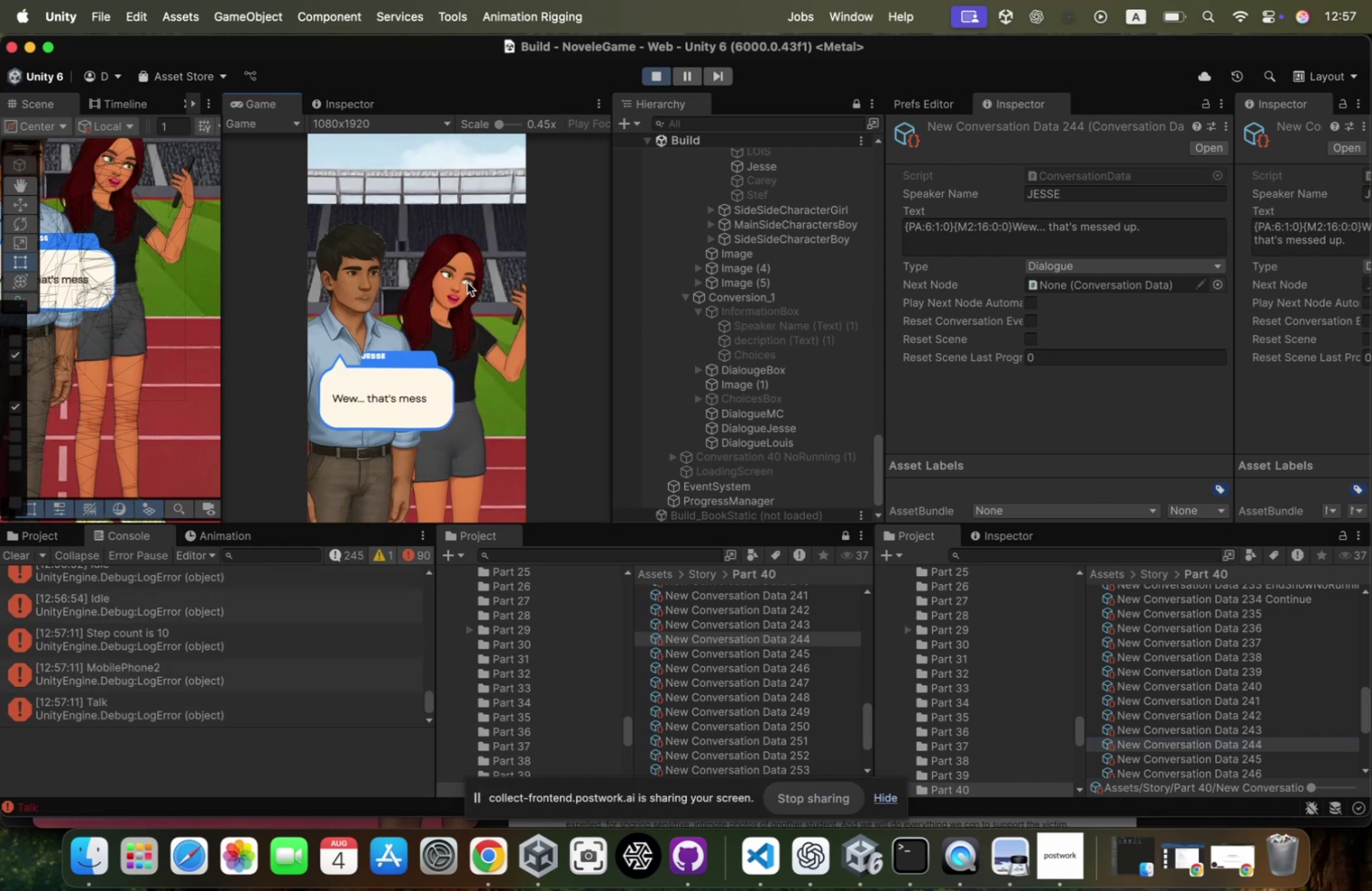 
wait(8.9)
 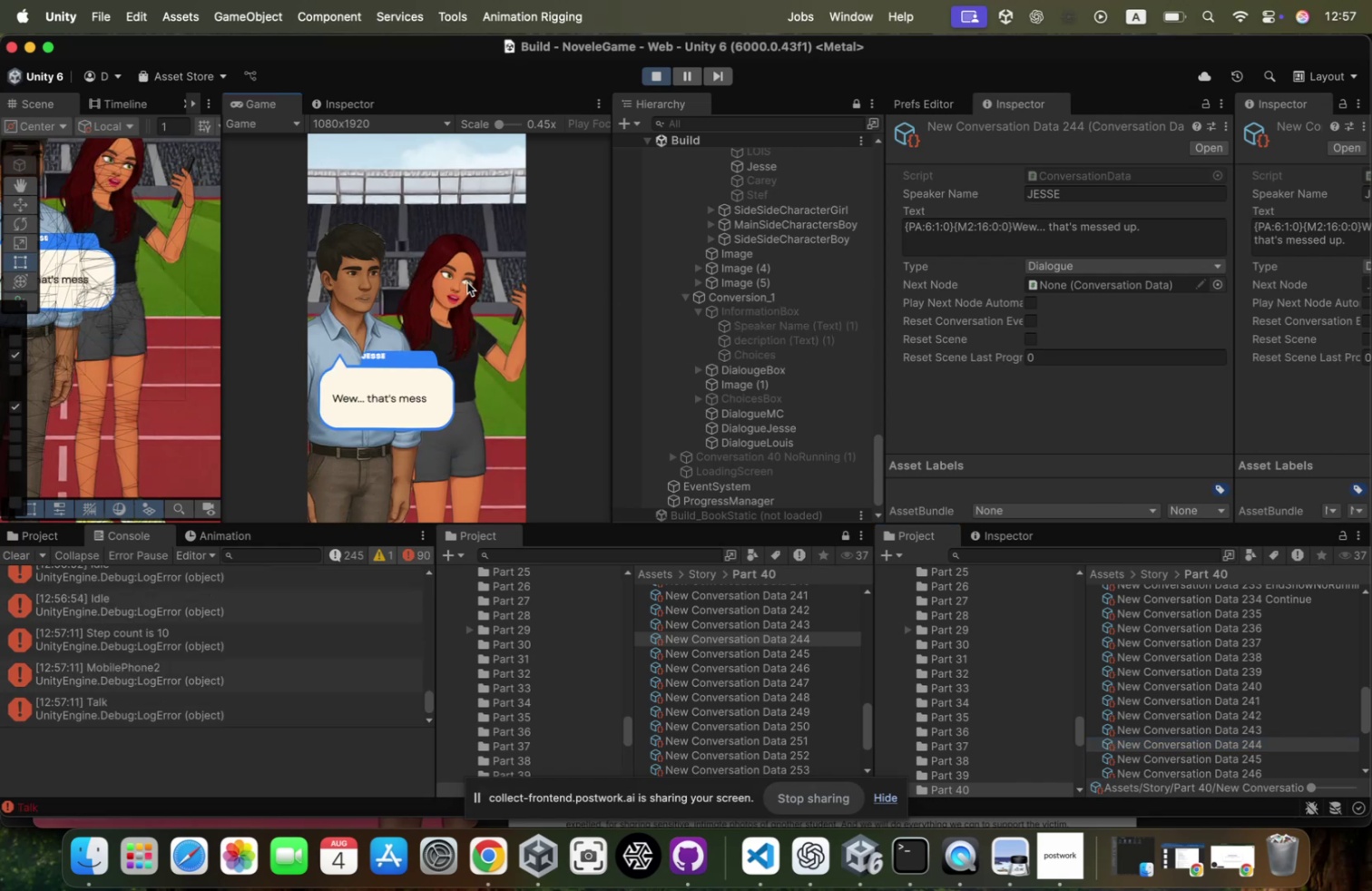 
left_click([933, 227])
 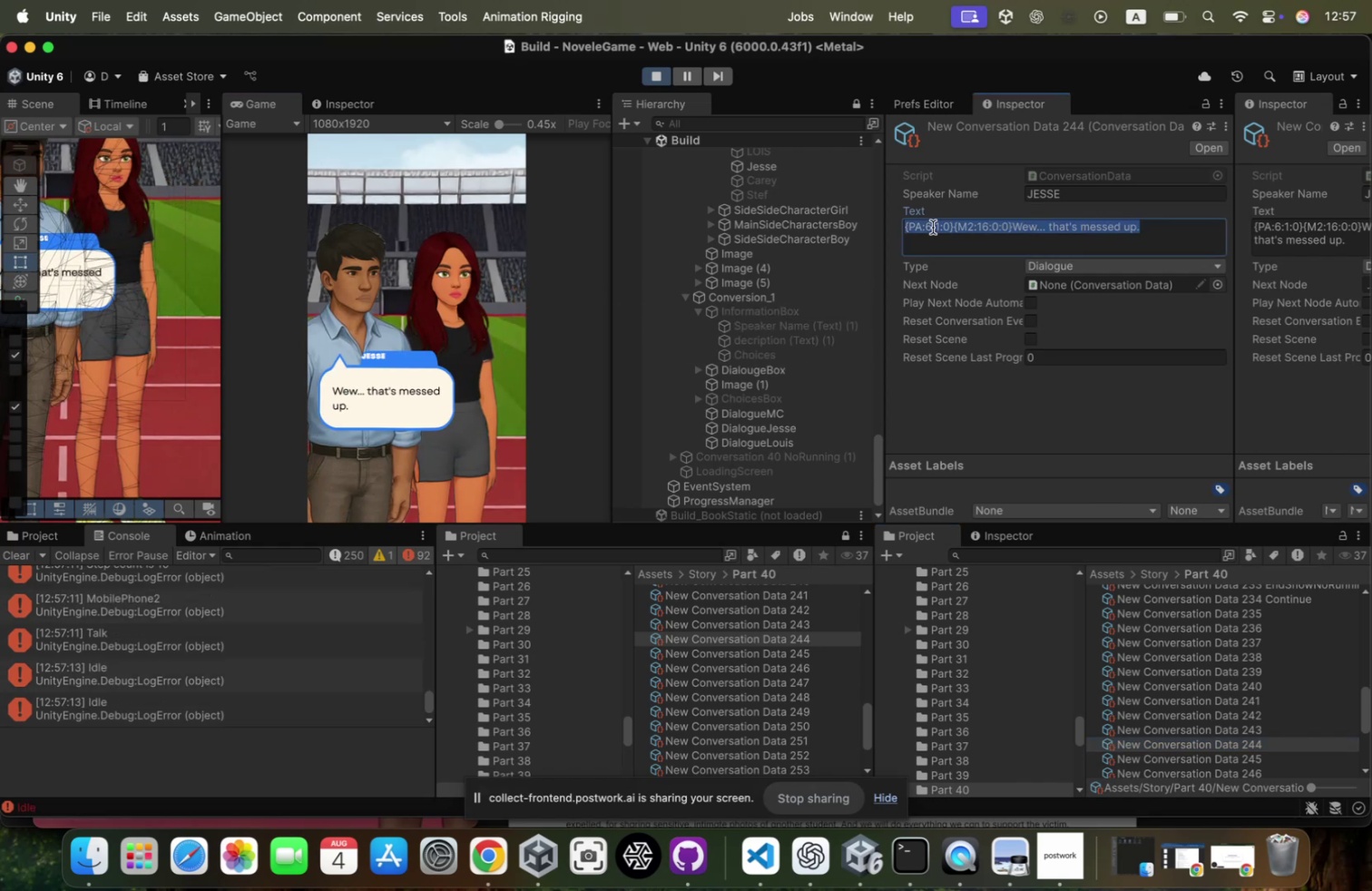 
left_click([933, 227])
 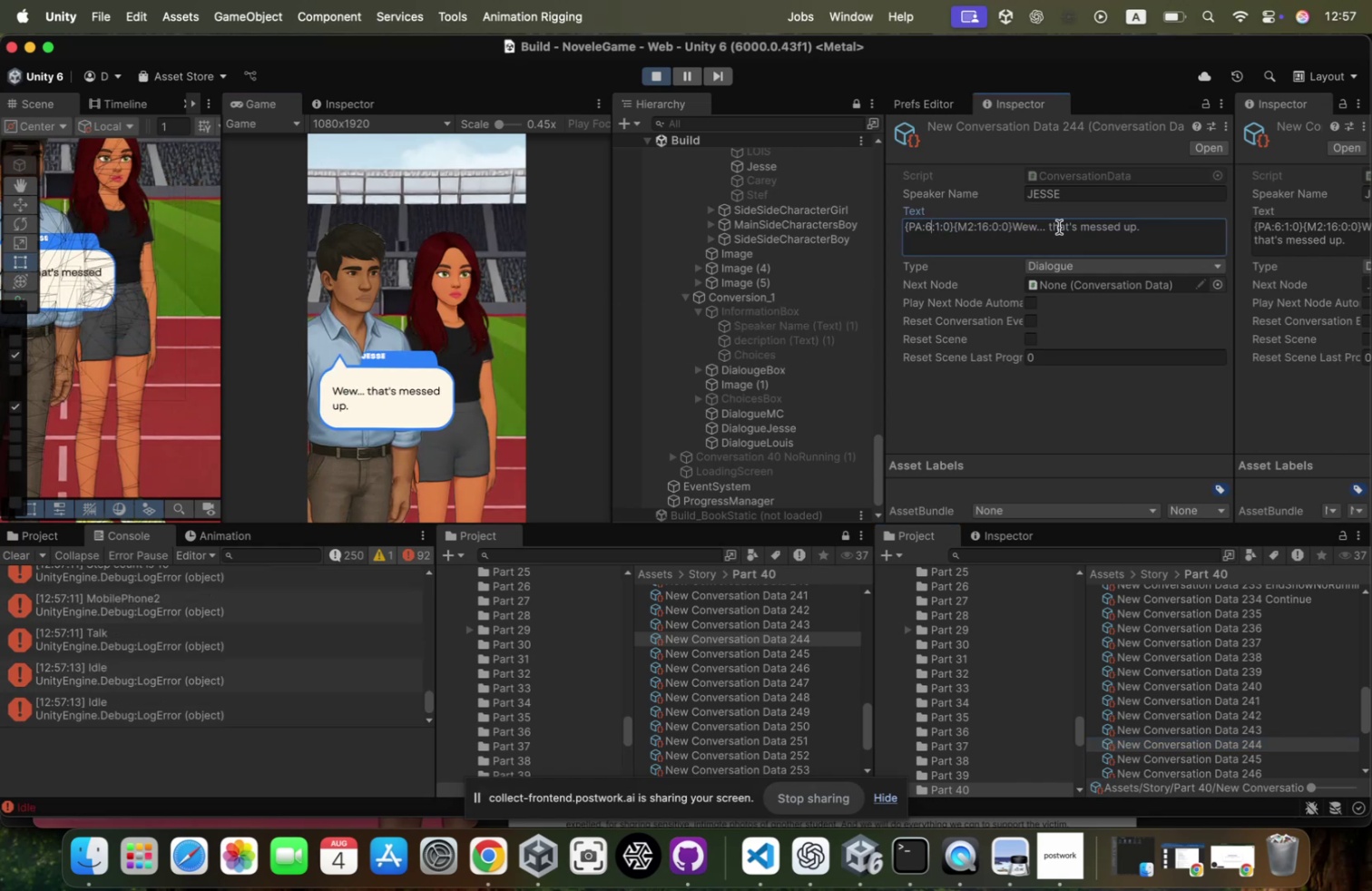 
key(ArrowLeft)
 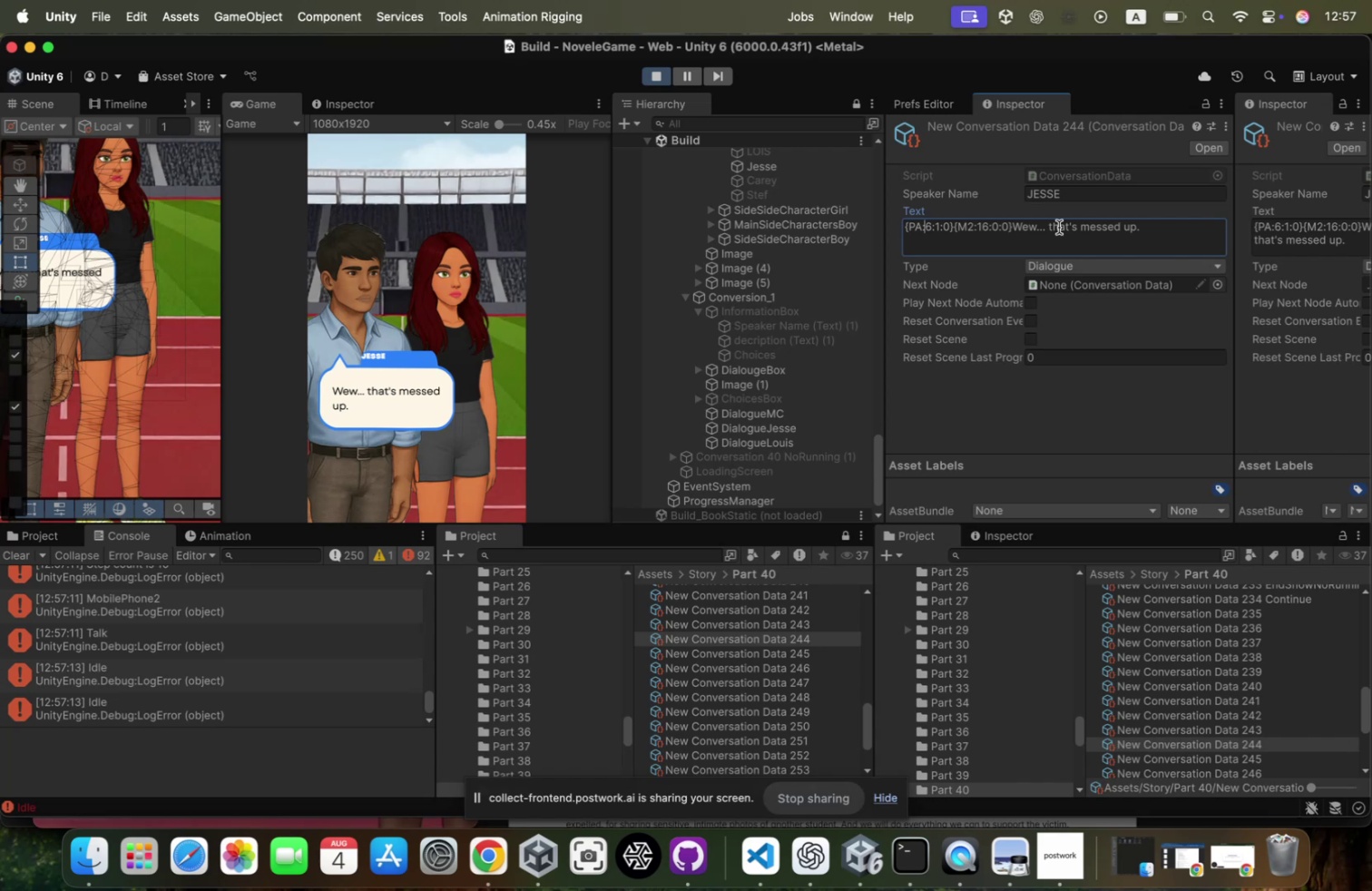 
key(ArrowRight)
 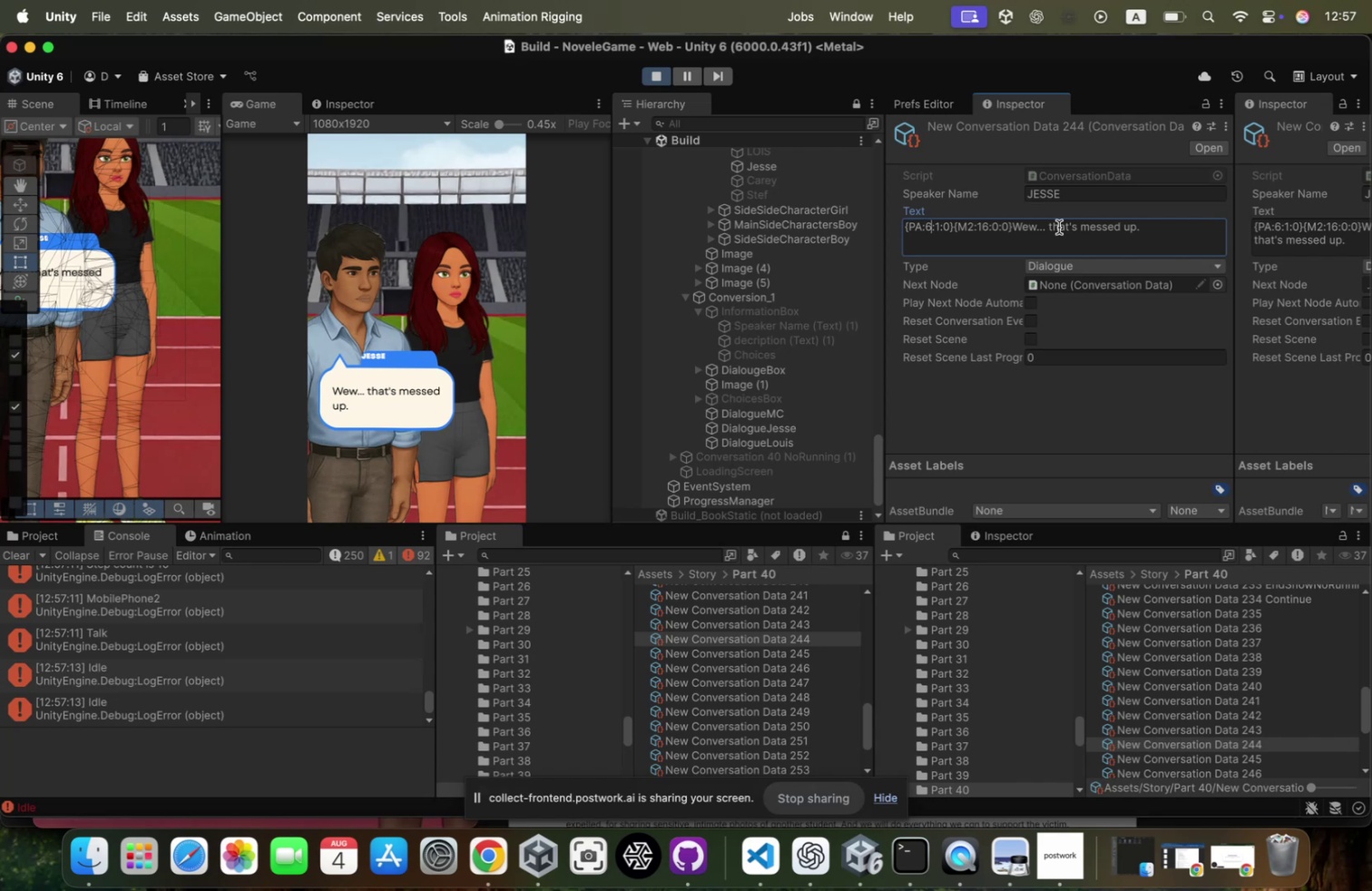 
key(Backspace)
 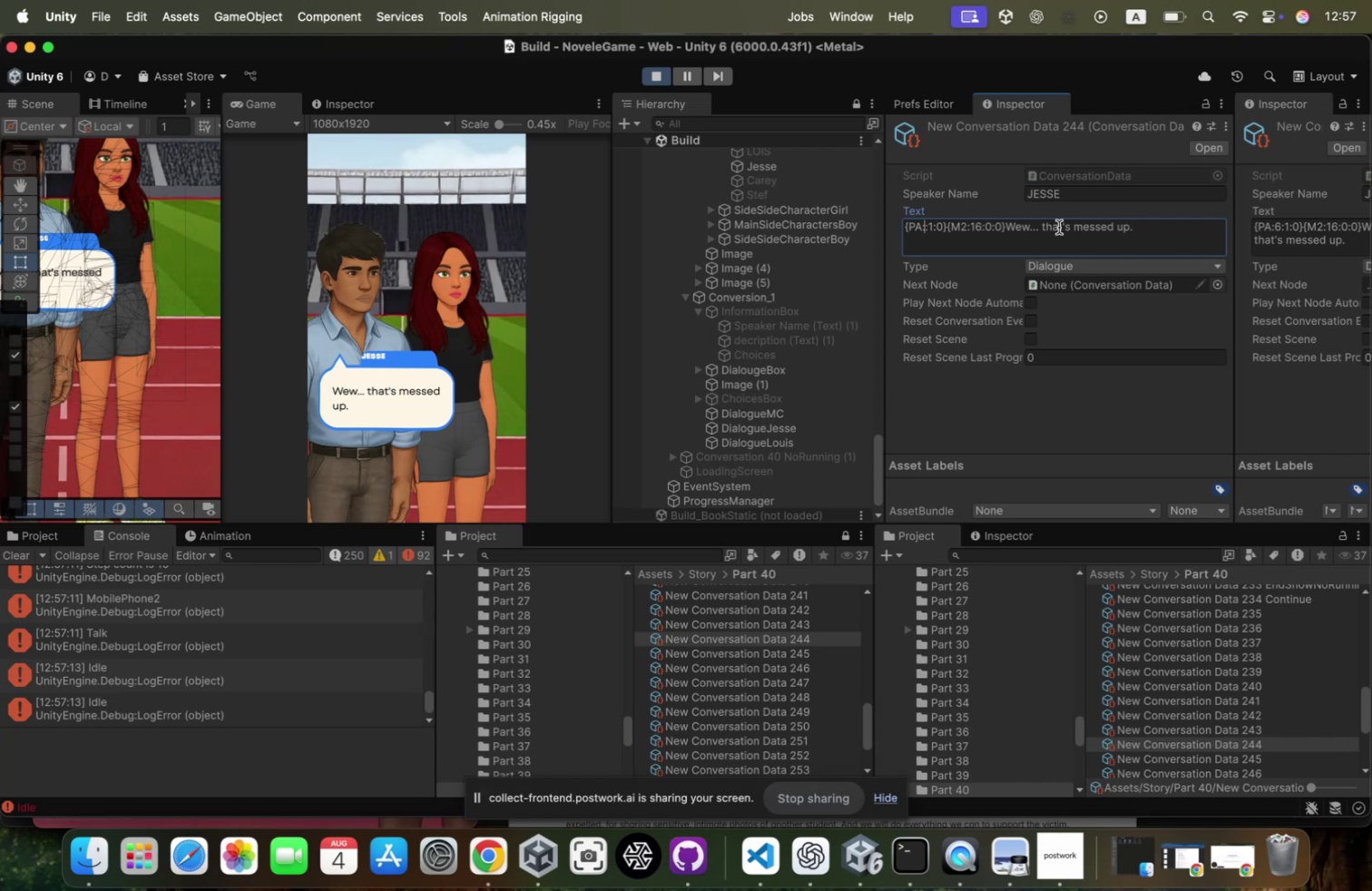 
key(3)
 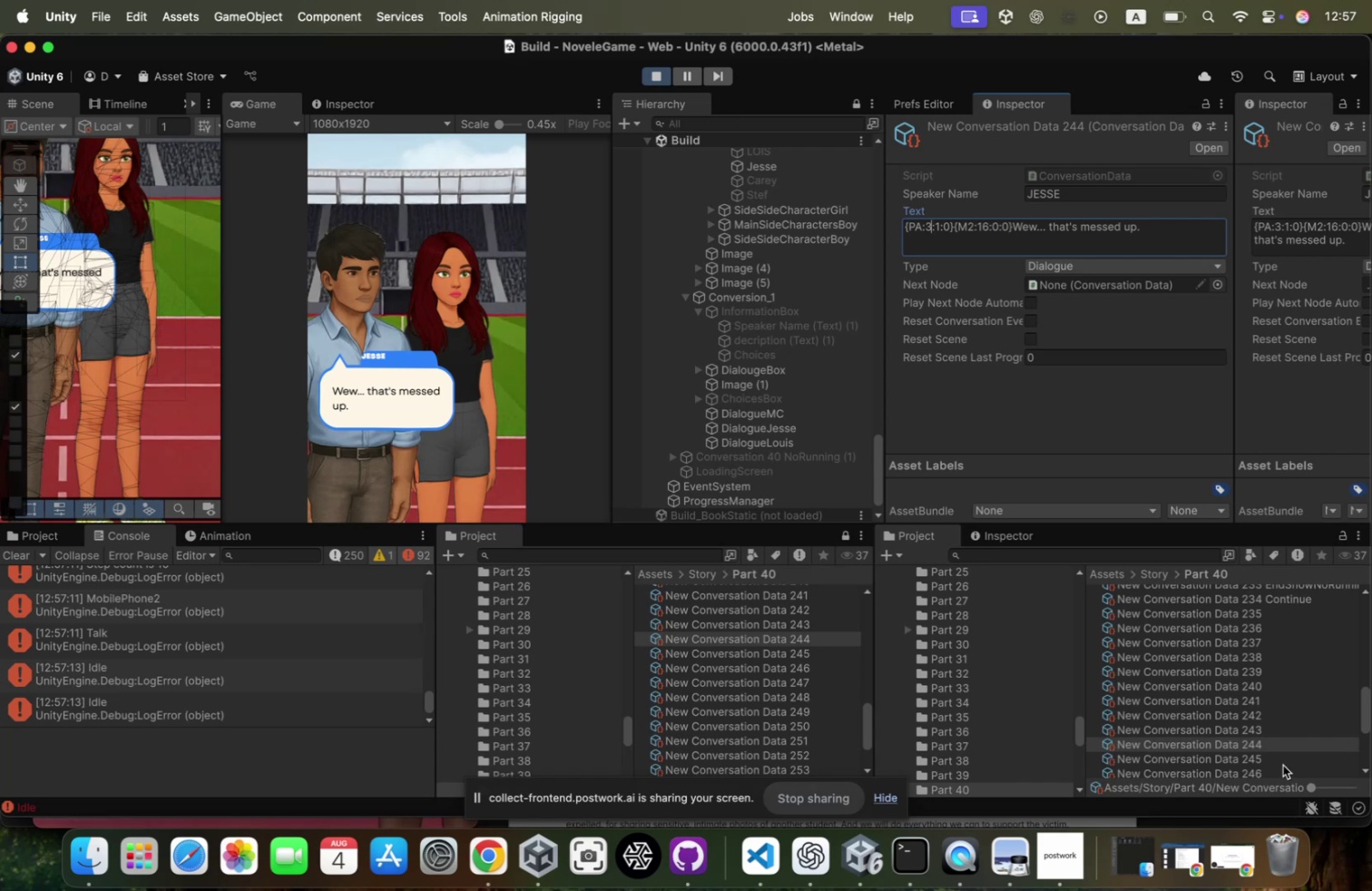 
left_click([1274, 754])
 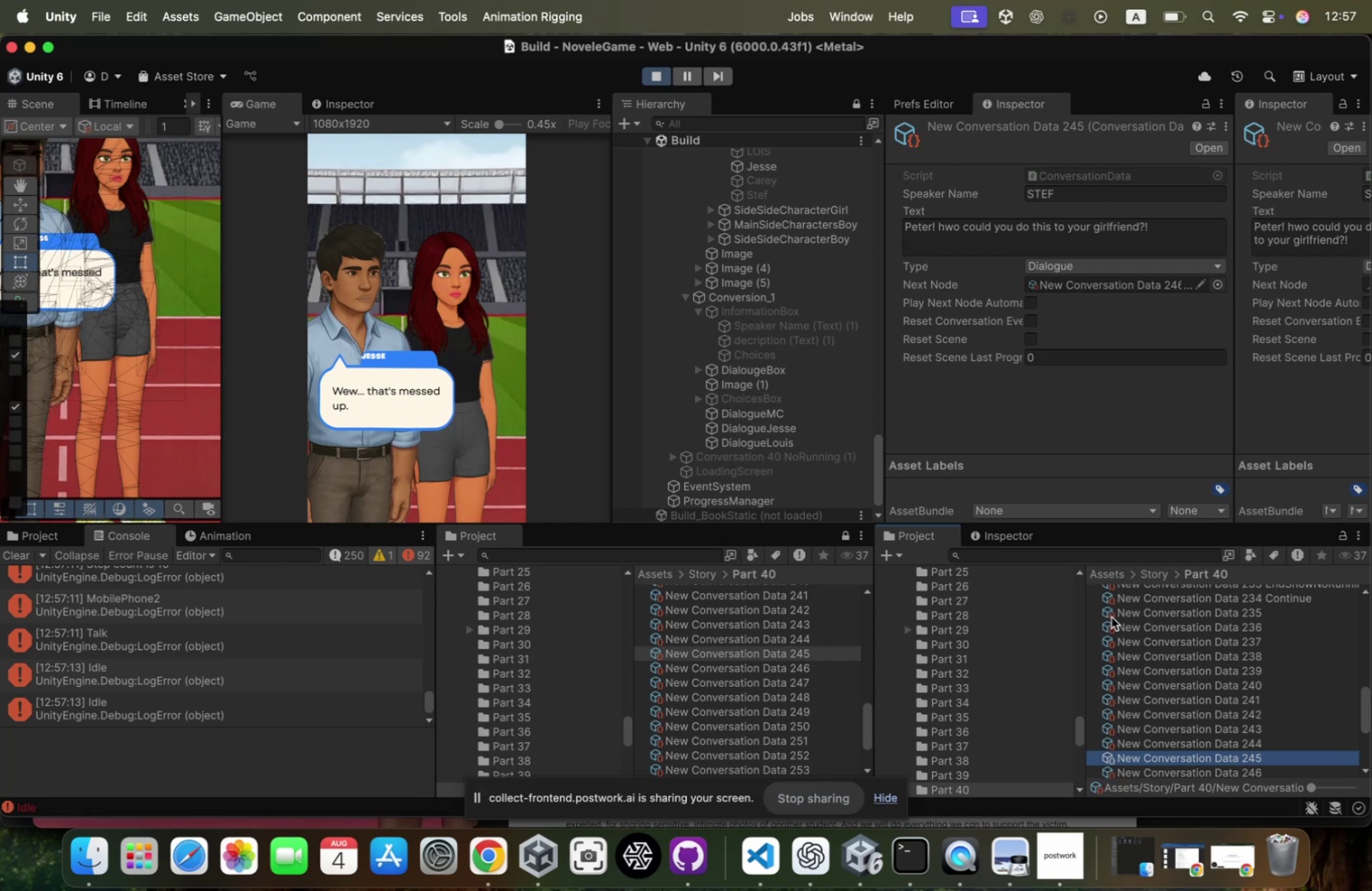 
wait(37.49)
 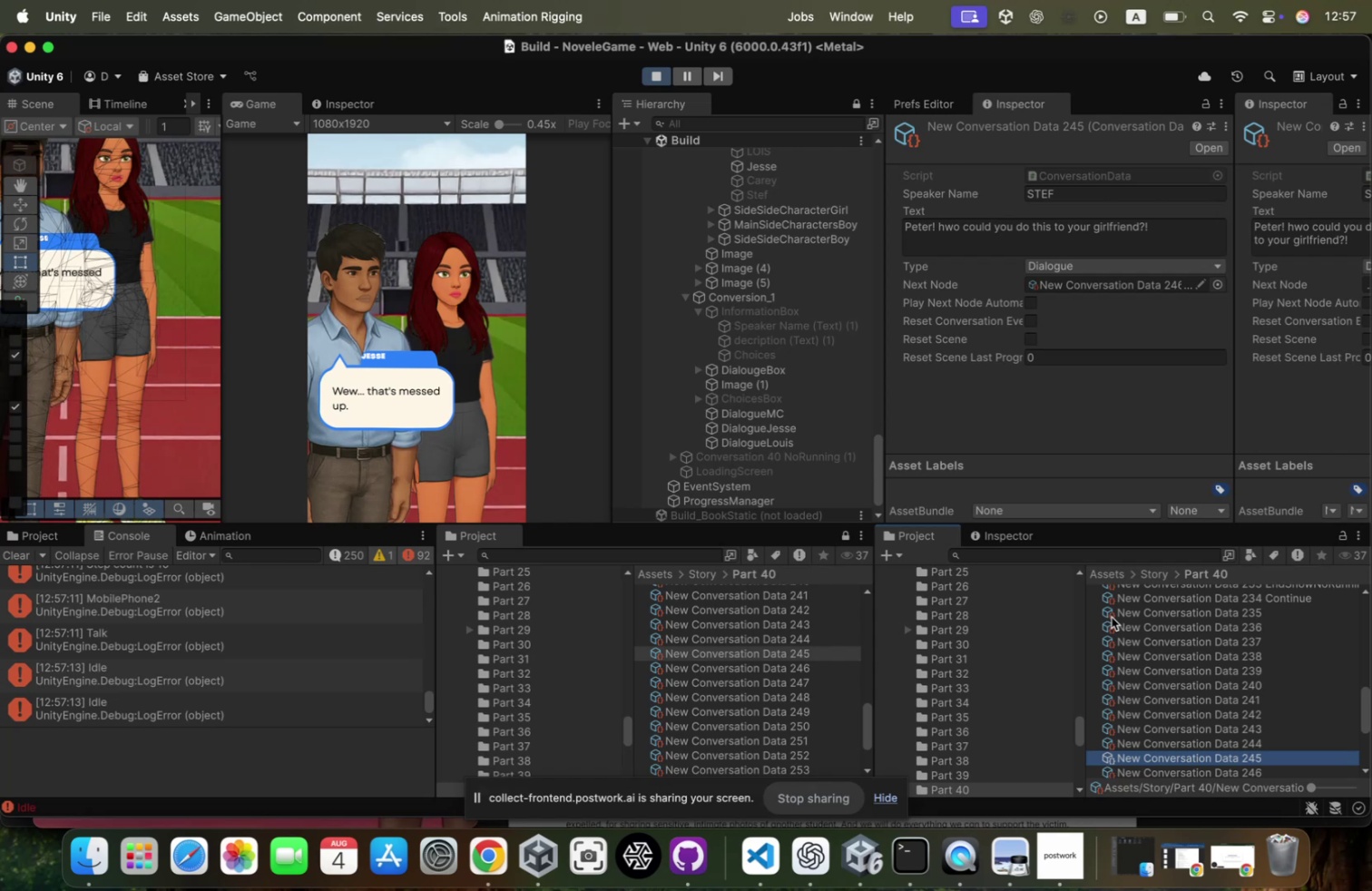 
left_click([461, 334])
 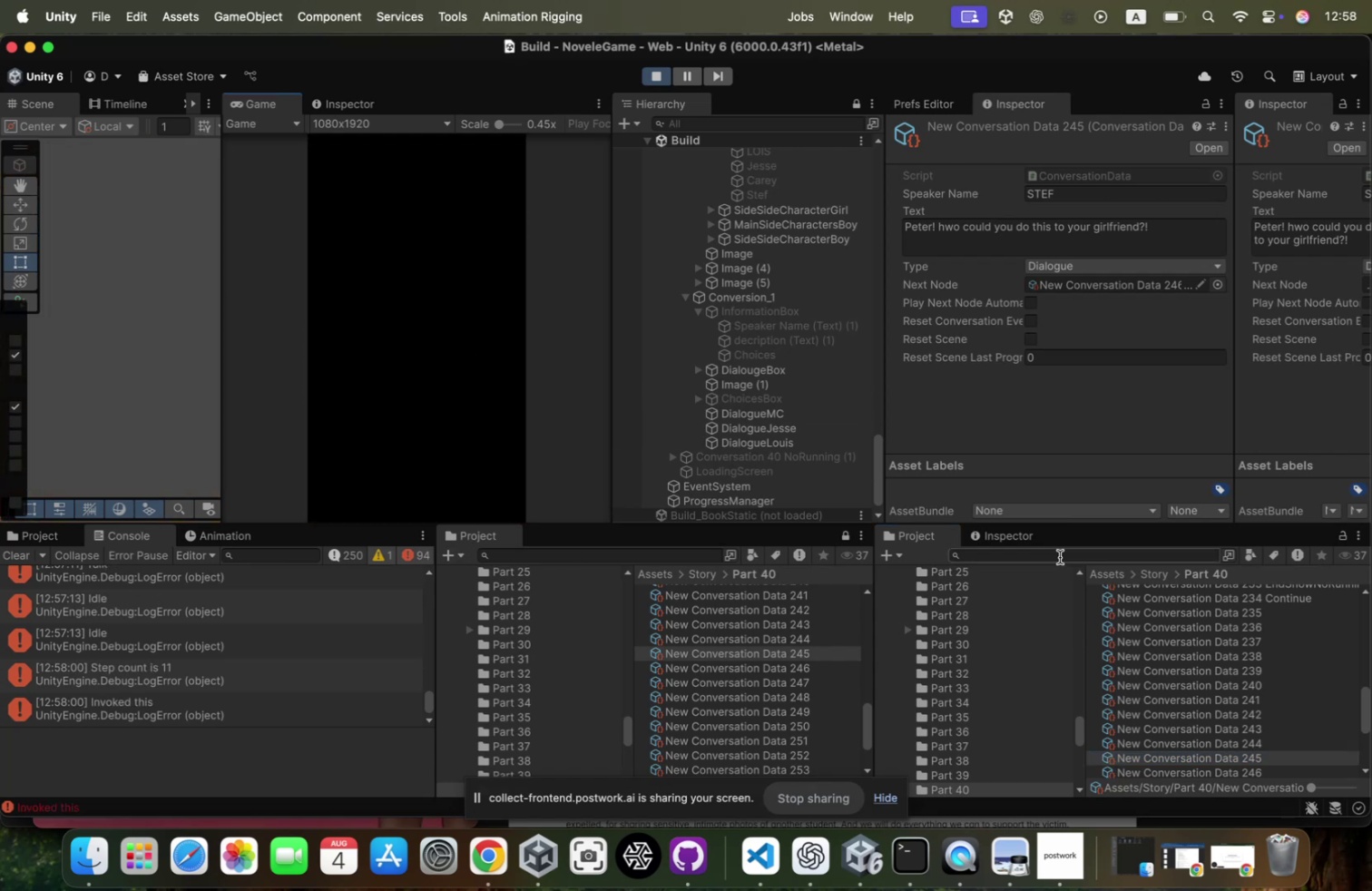 
scroll: coordinate [1178, 664], scroll_direction: down, amount: 19.0
 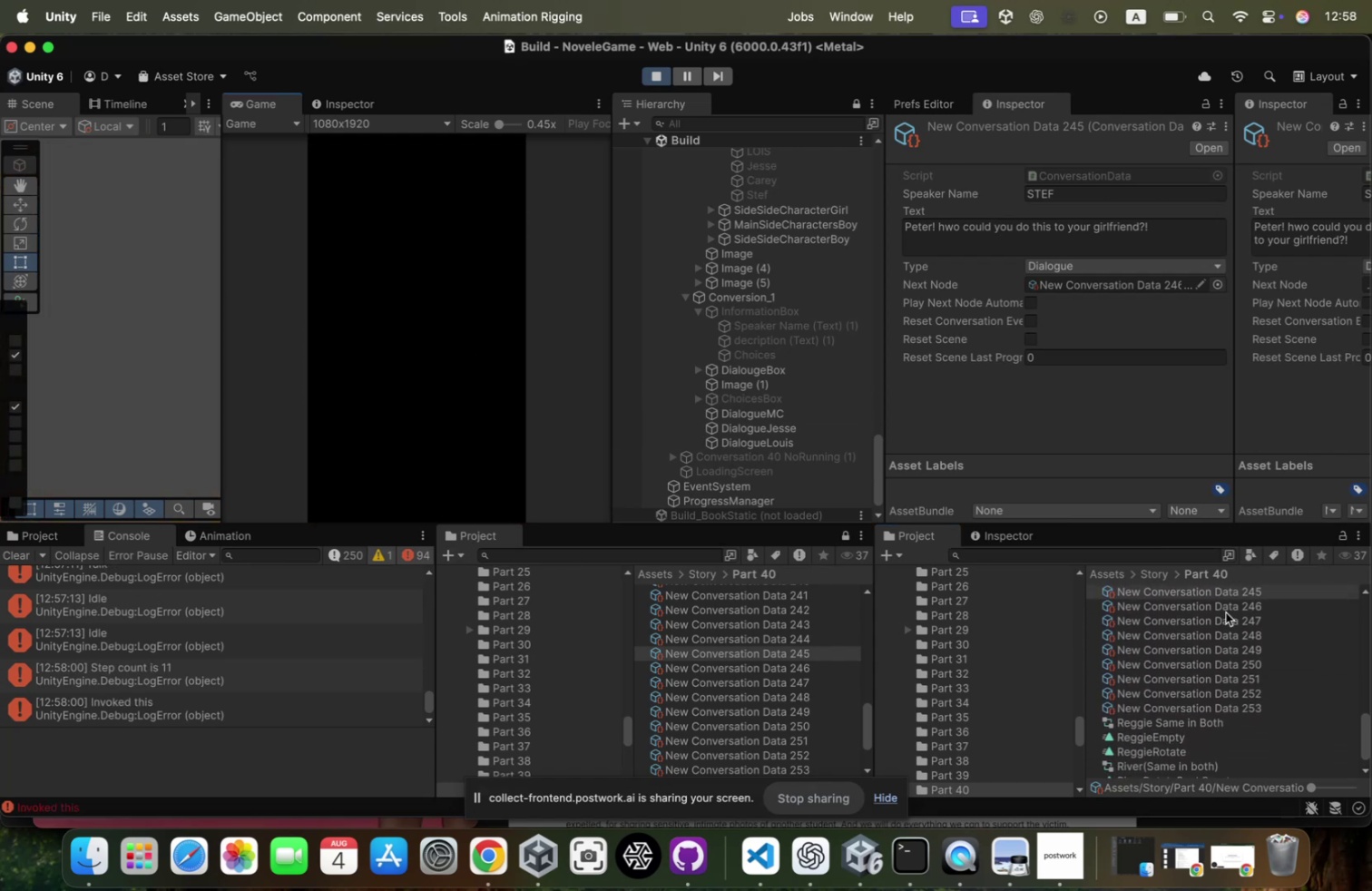 
left_click([1232, 602])
 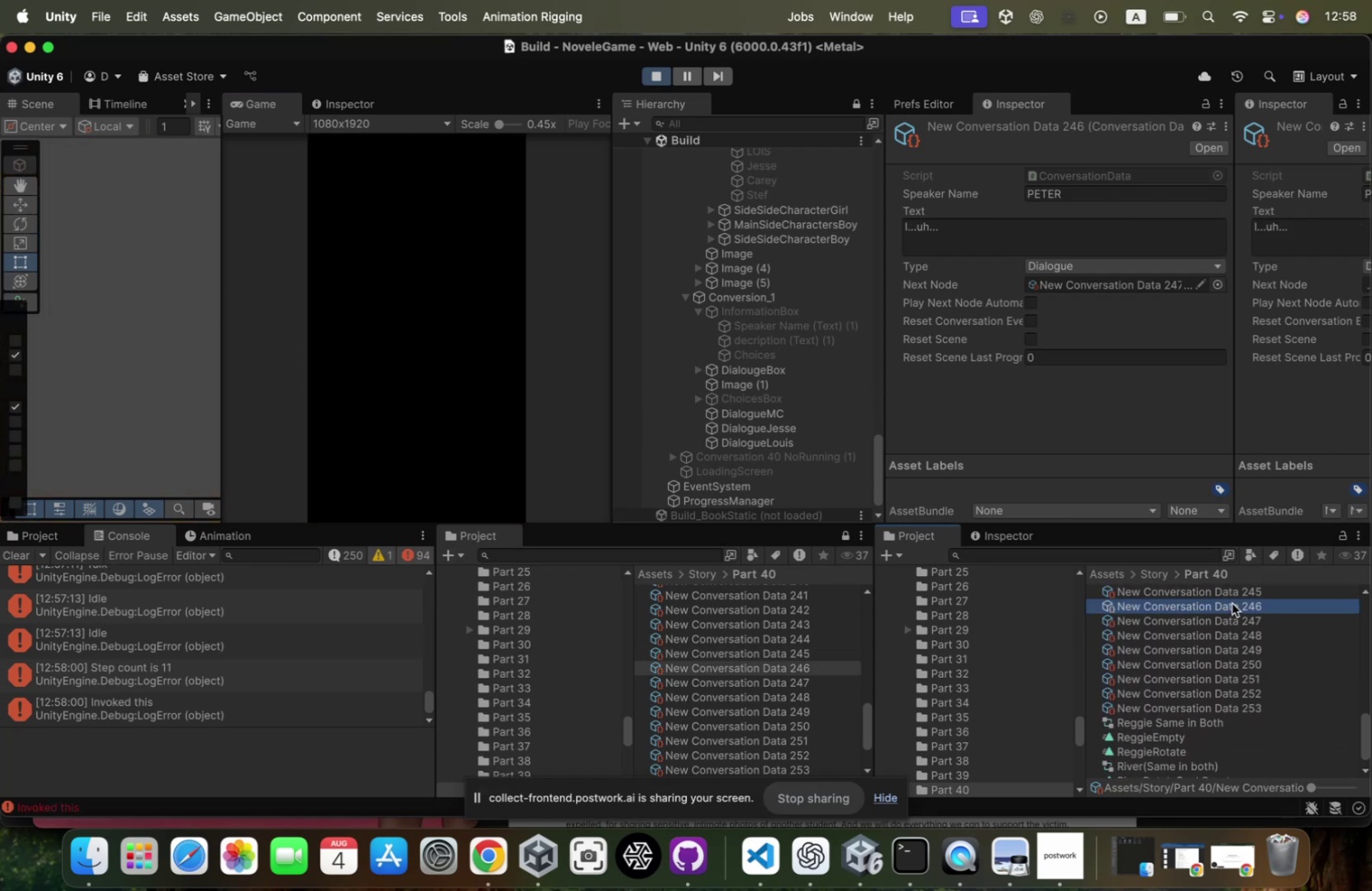 
key(ArrowDown)
 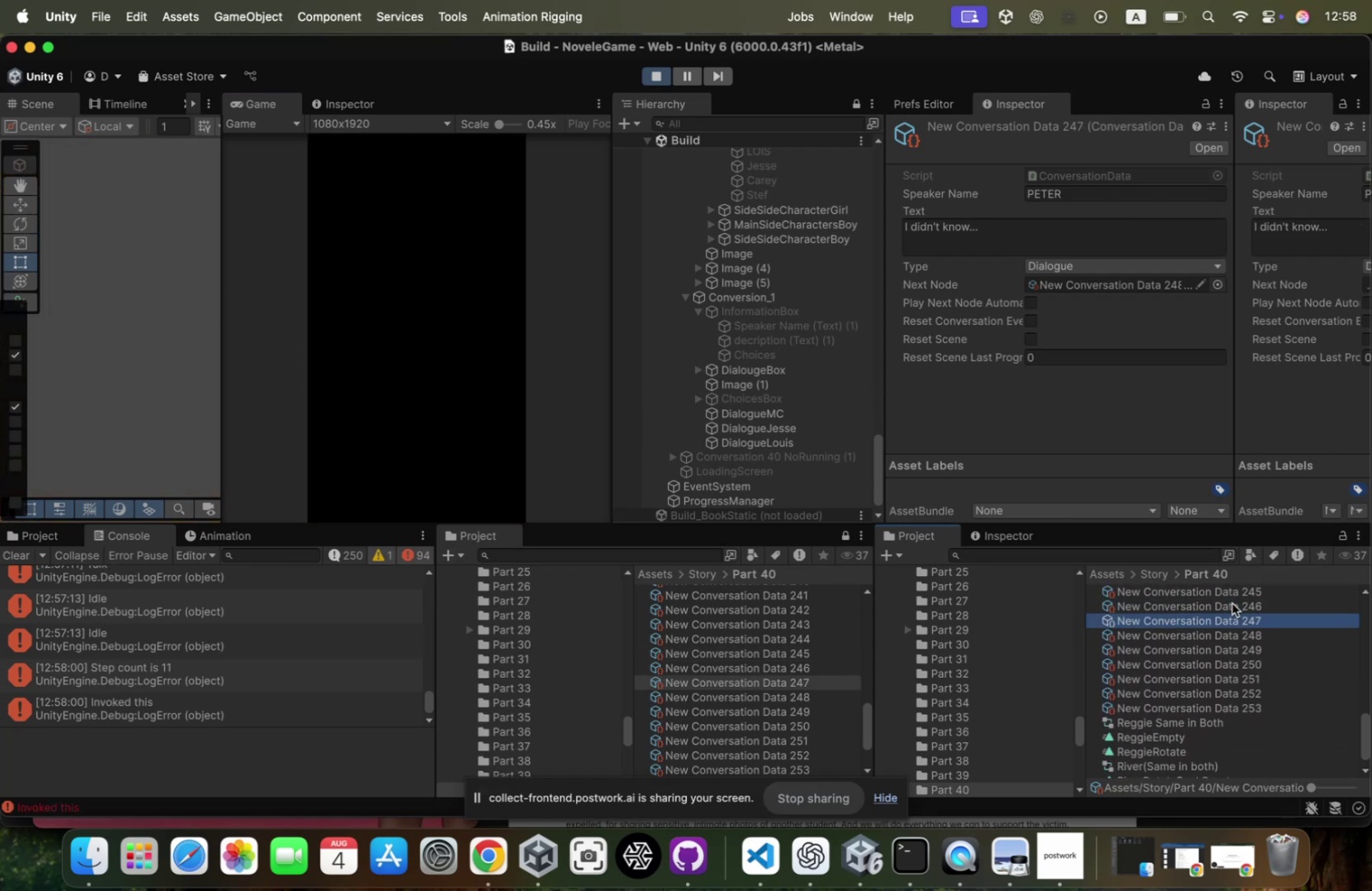 
key(ArrowDown)
 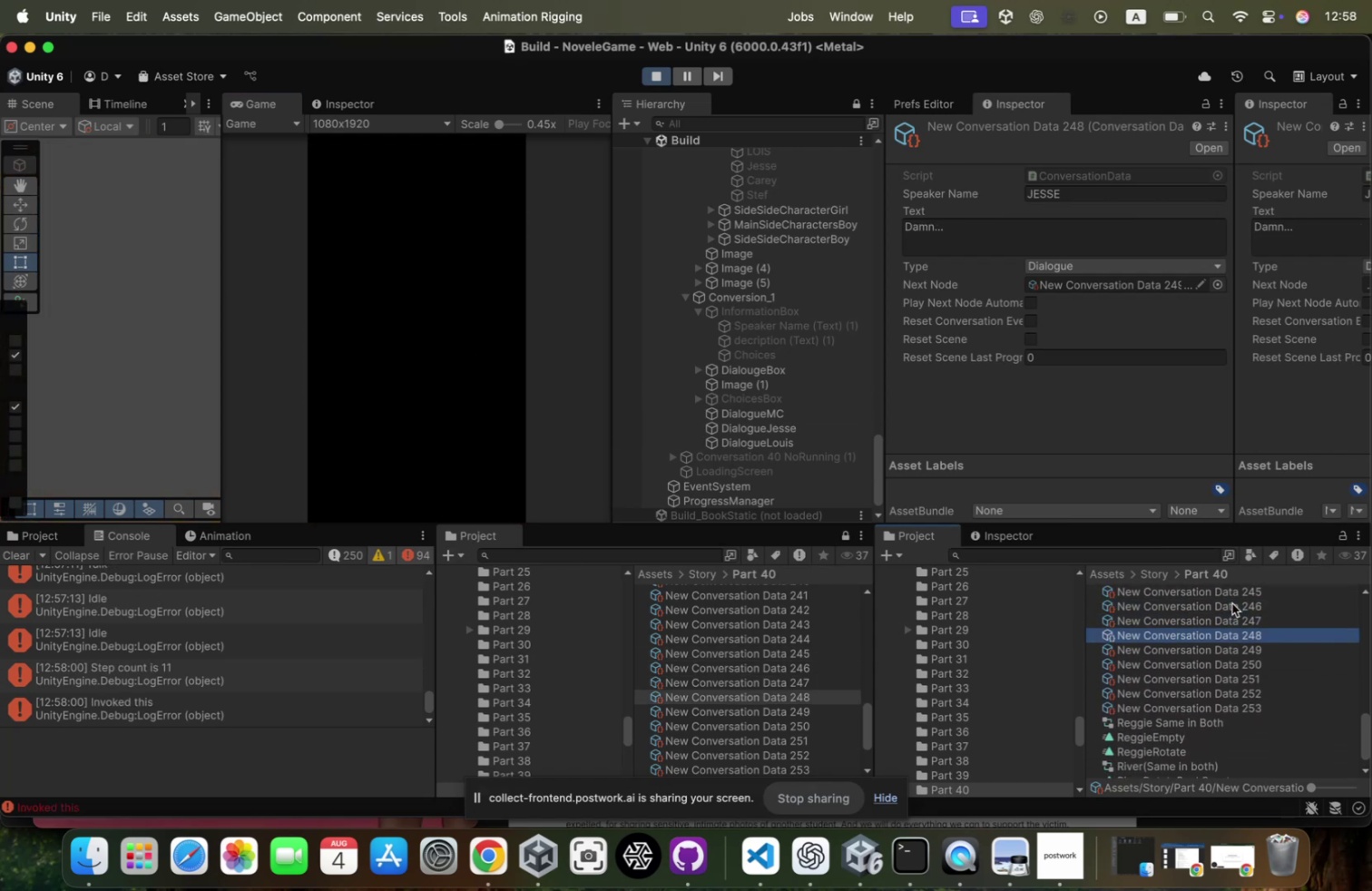 
key(ArrowUp)
 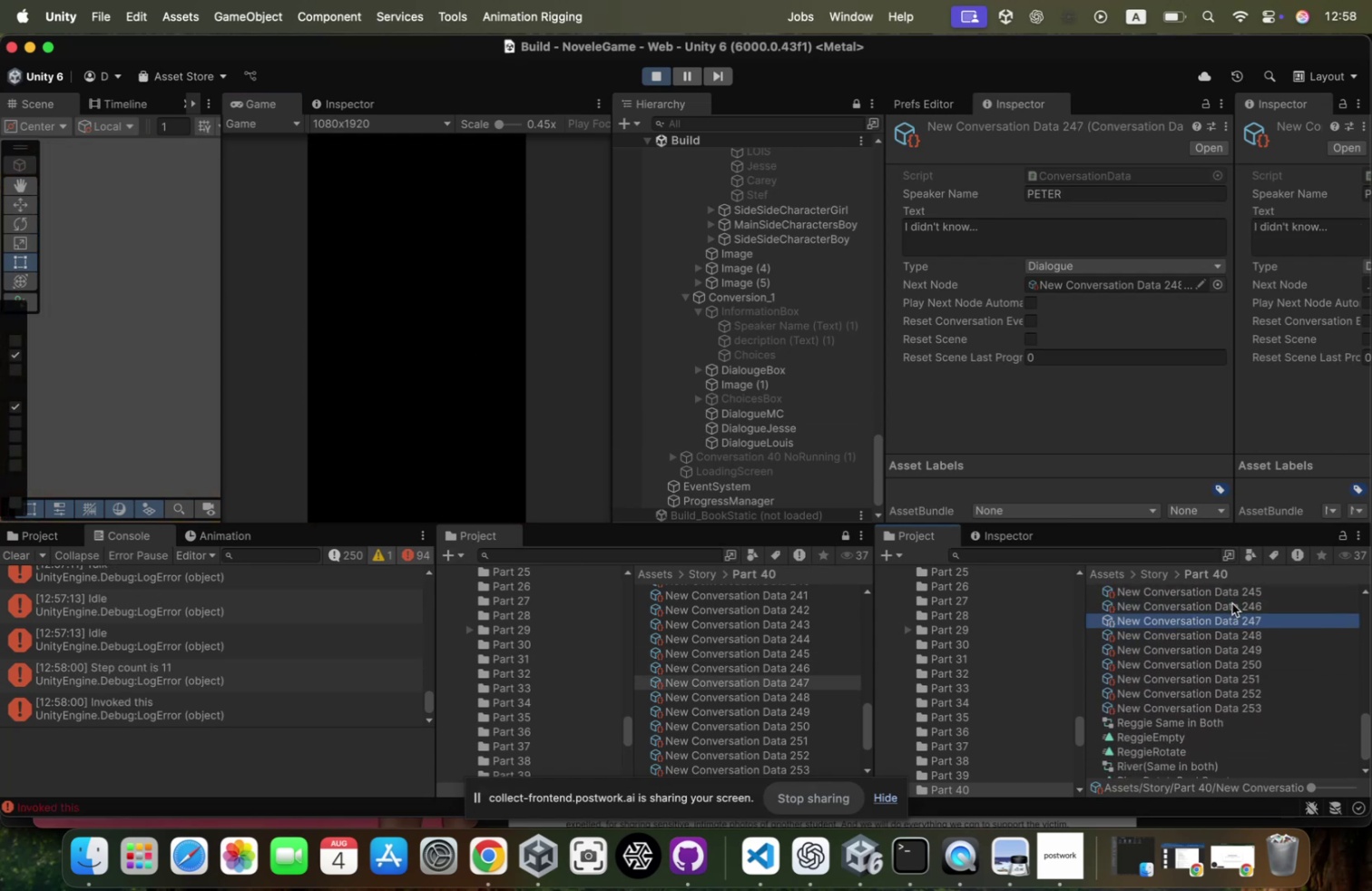 
key(ArrowUp)
 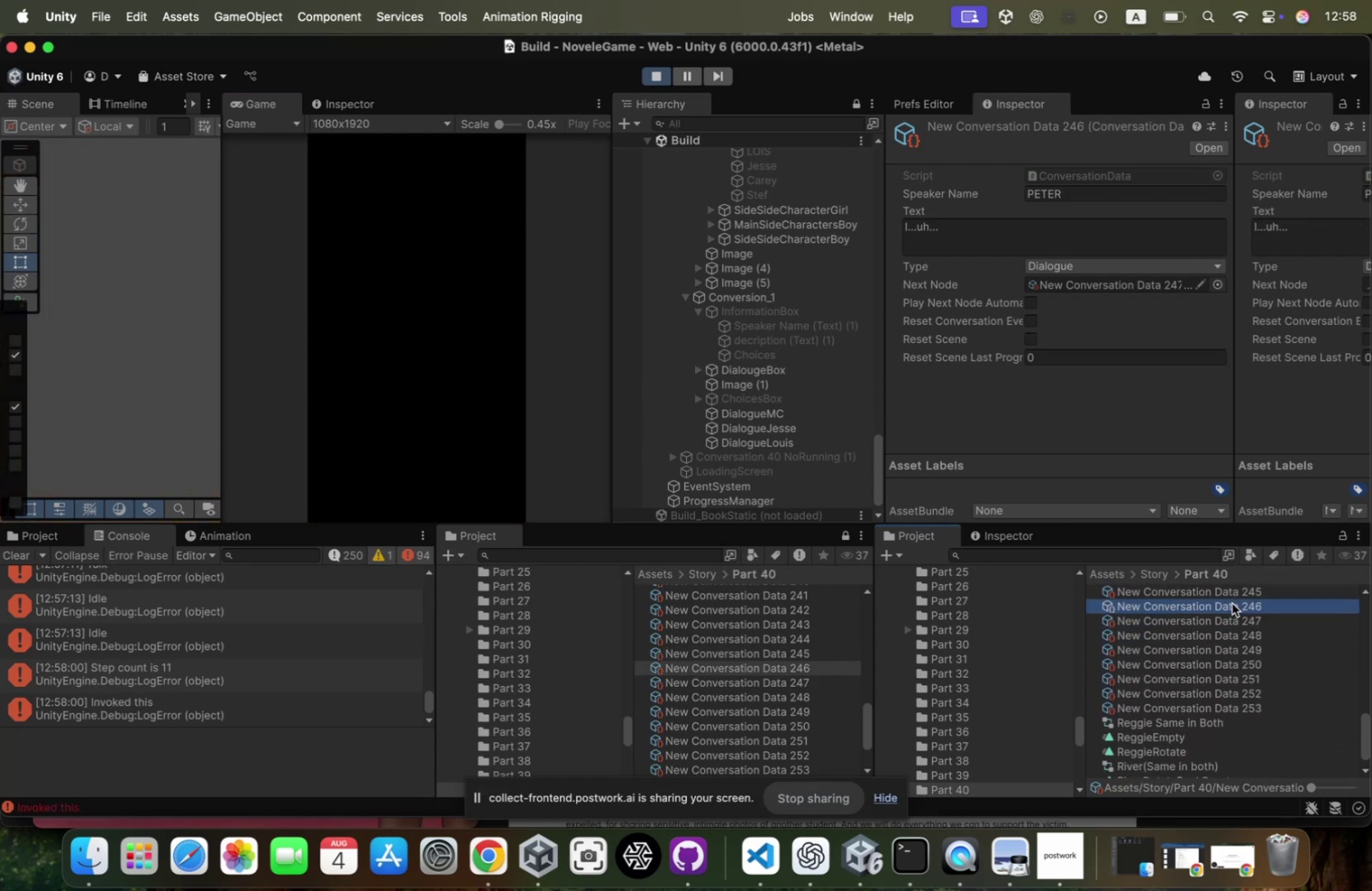 
key(ArrowUp)
 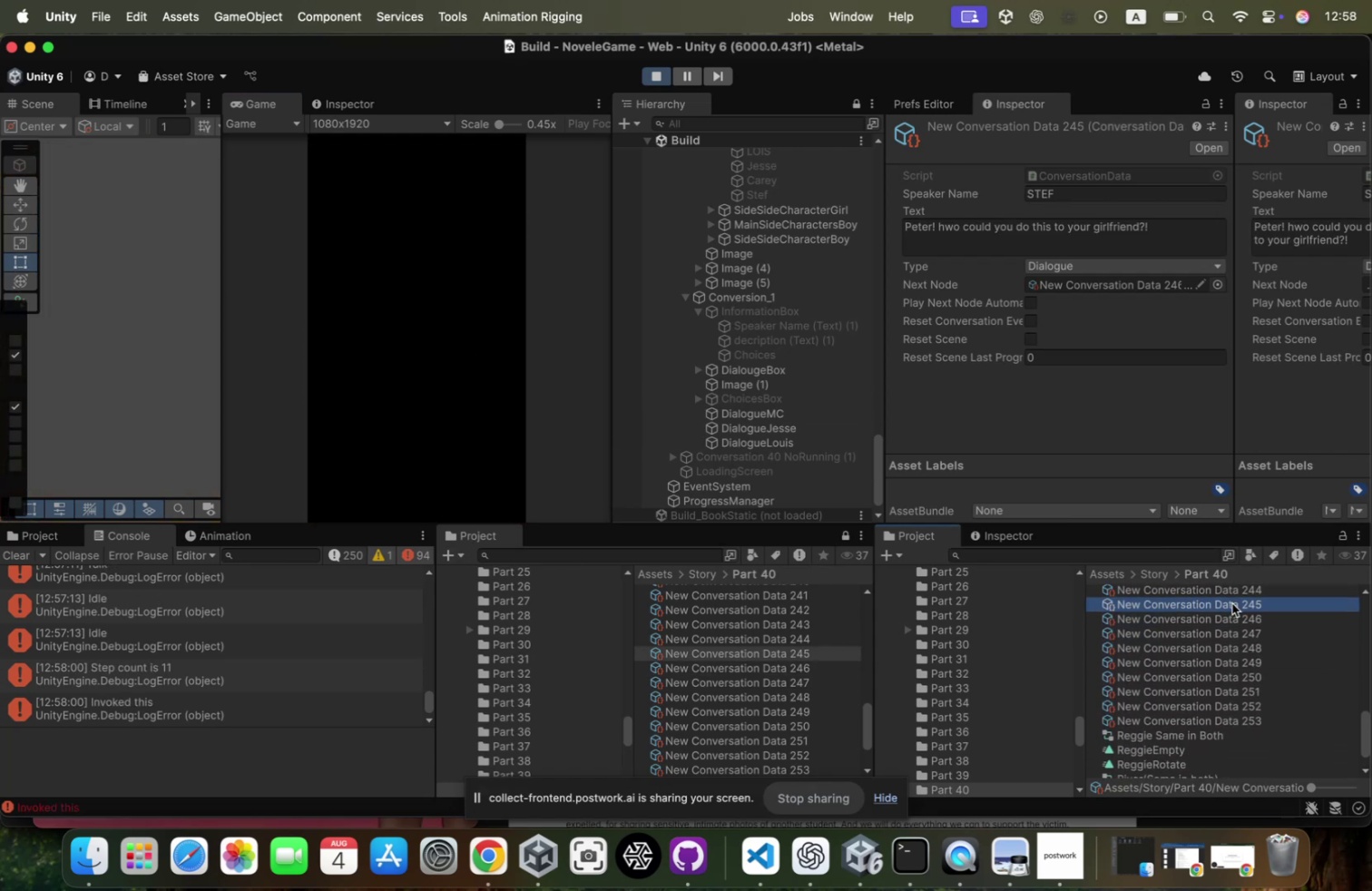 
key(ArrowUp)
 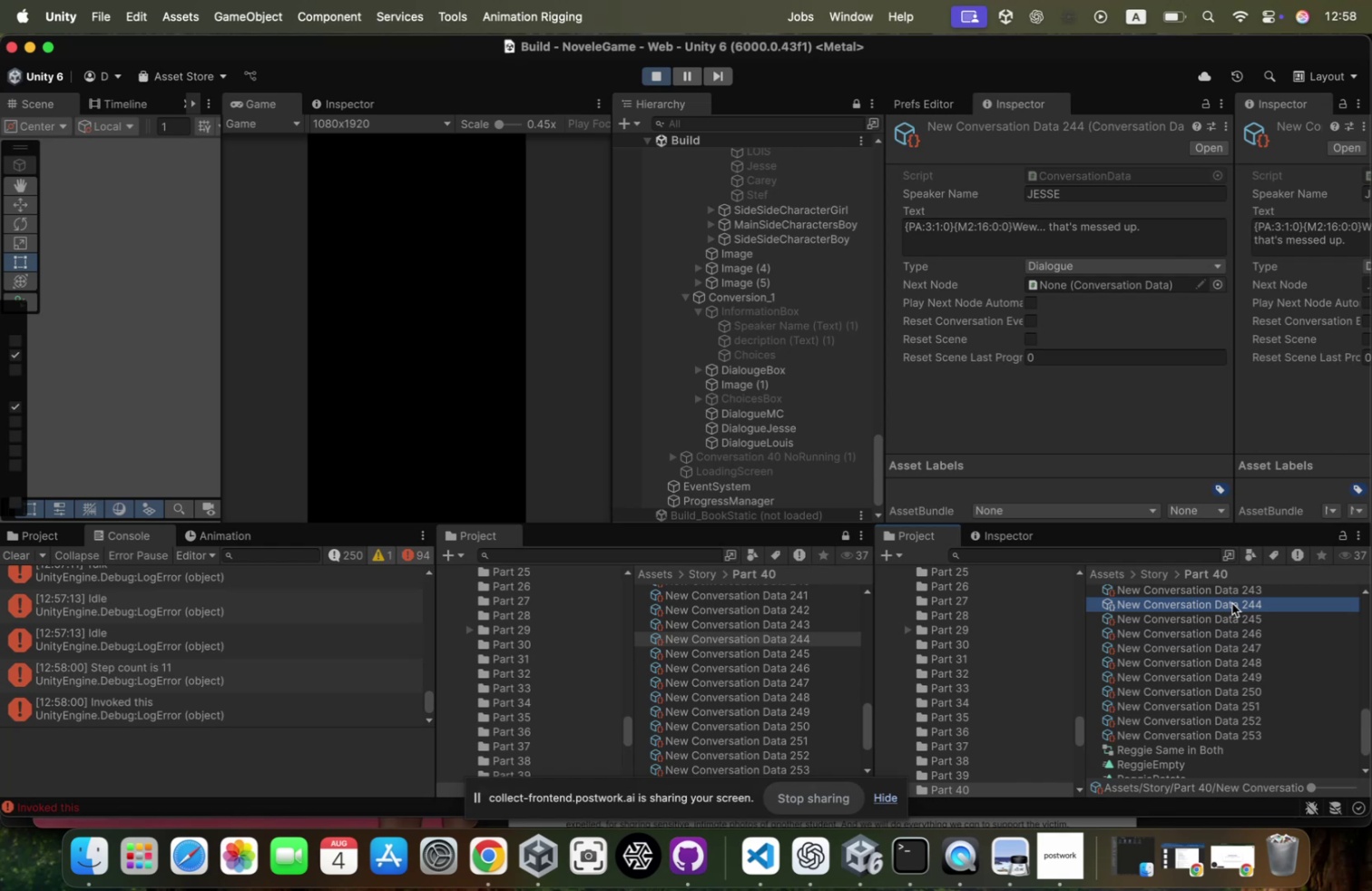 
wait(9.57)
 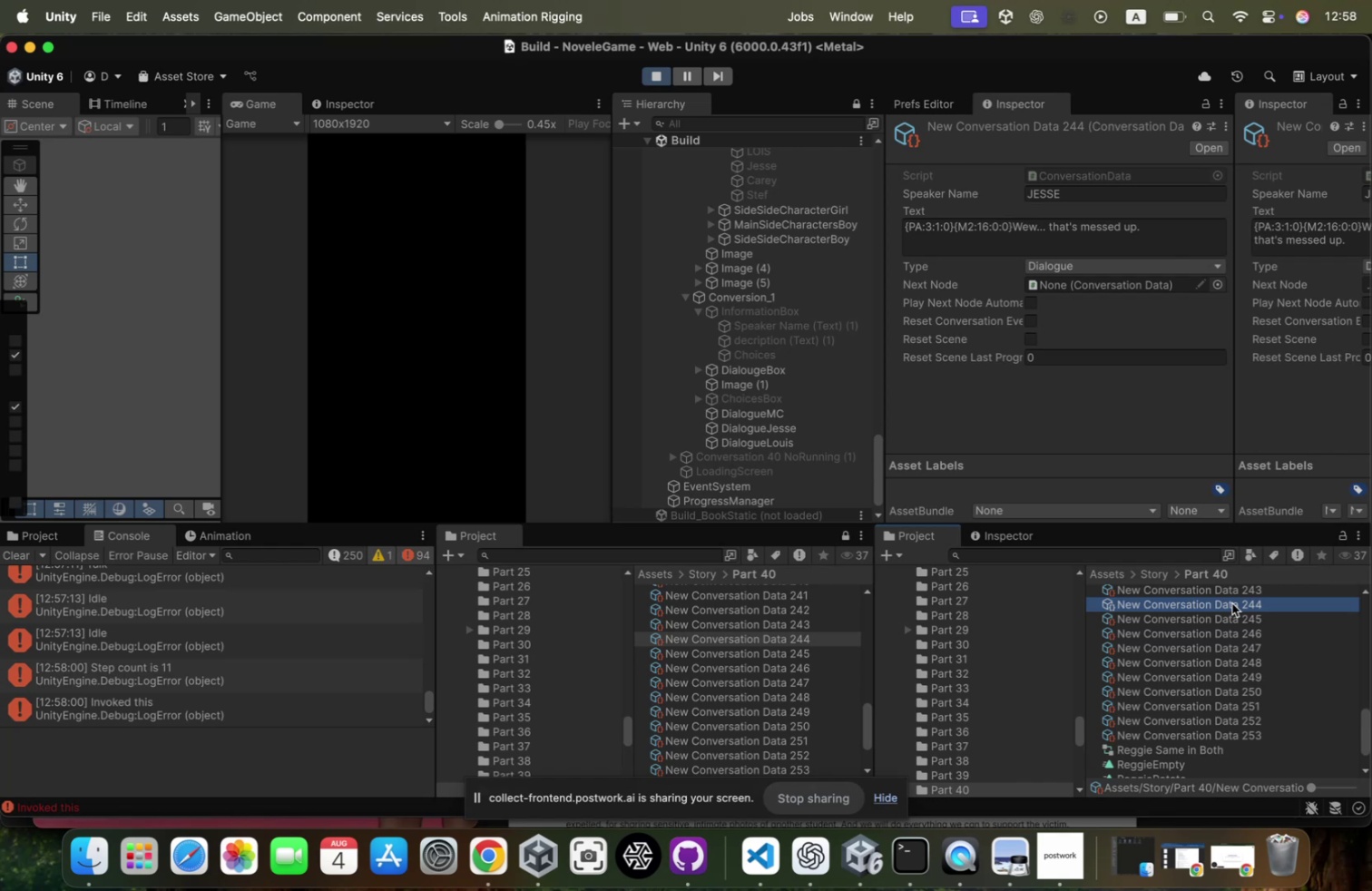 
scroll: coordinate [787, 279], scroll_direction: up, amount: 63.0
 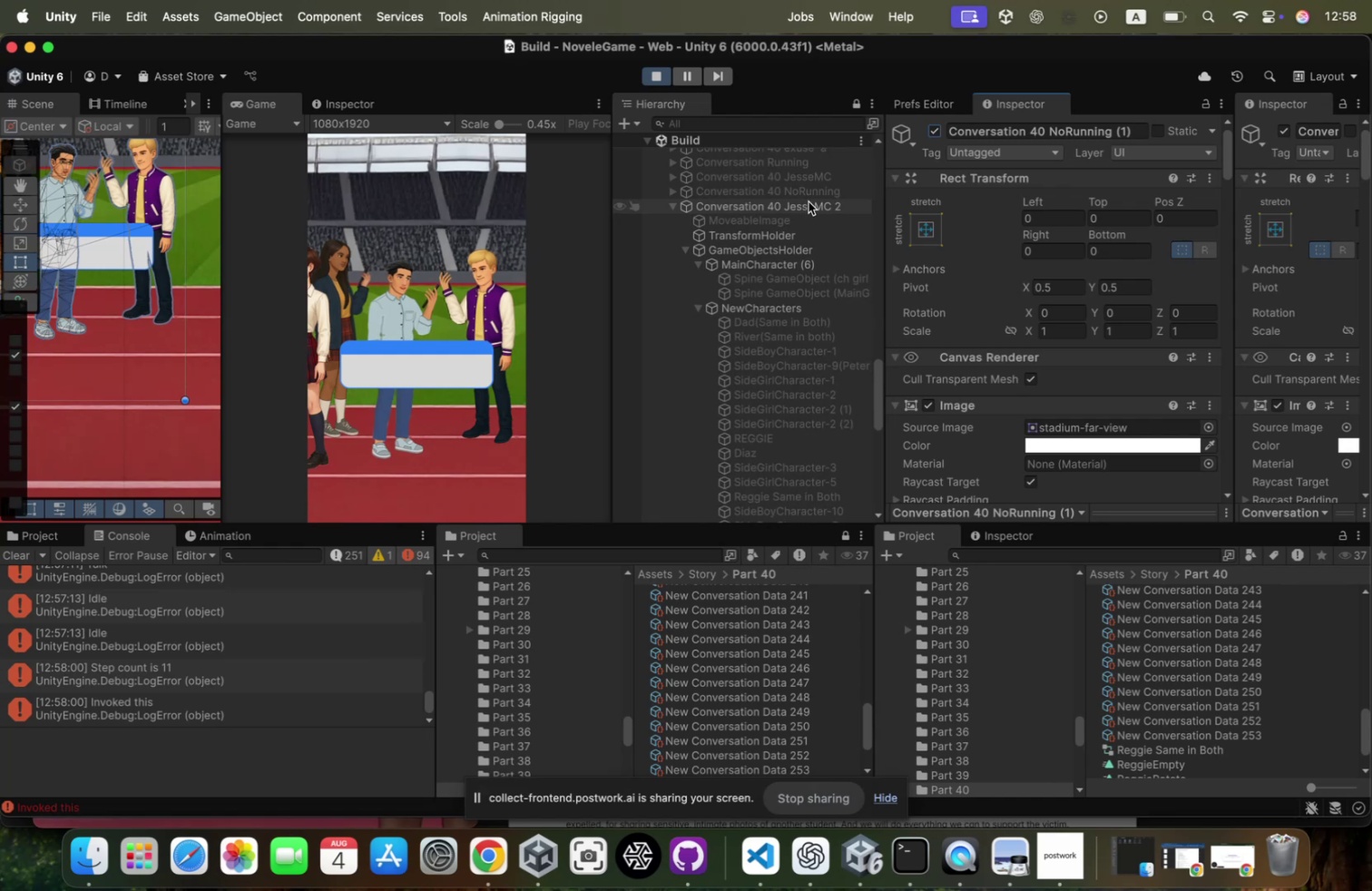 
left_click([811, 200])
 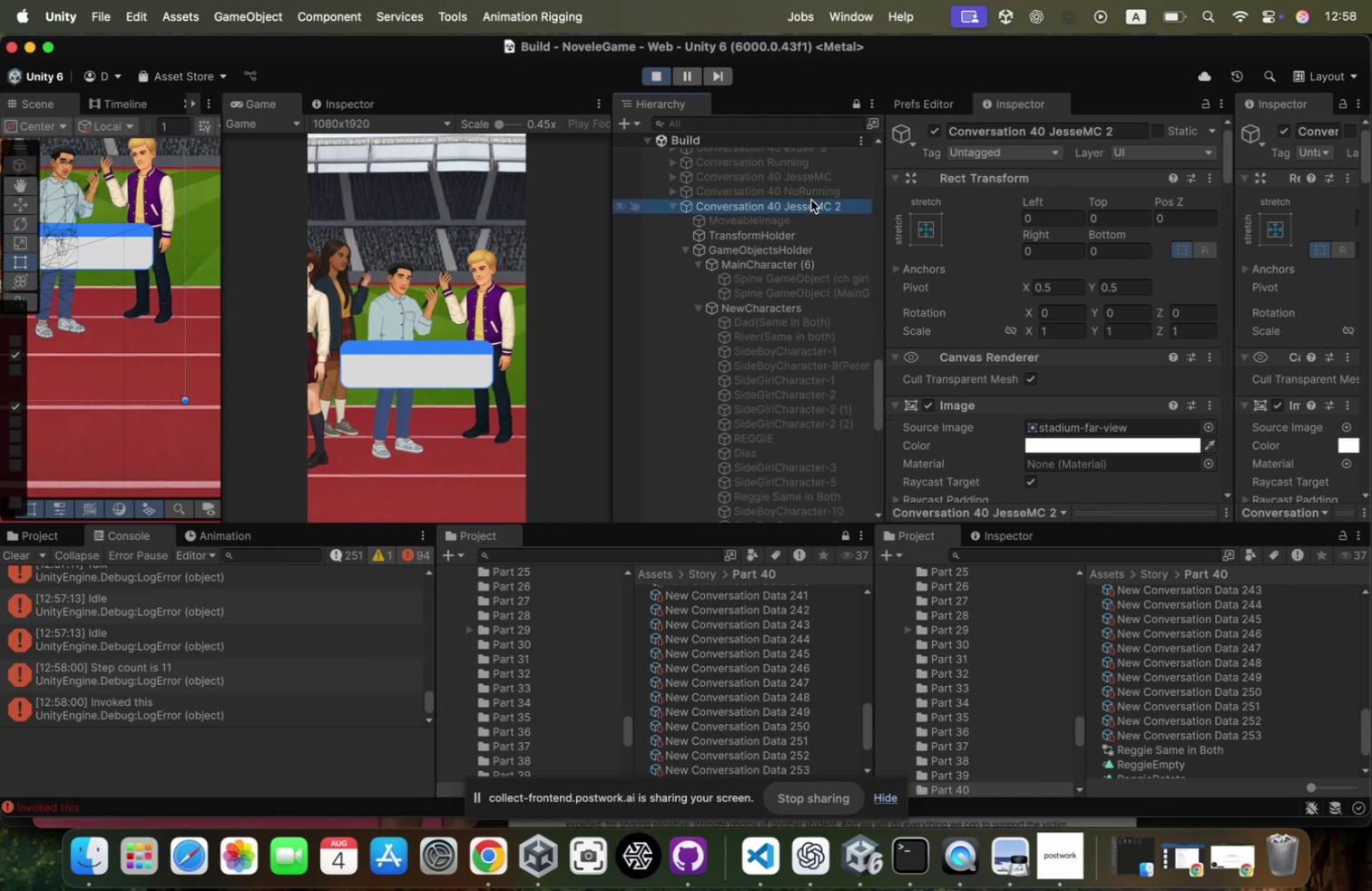 
key(ArrowLeft)
 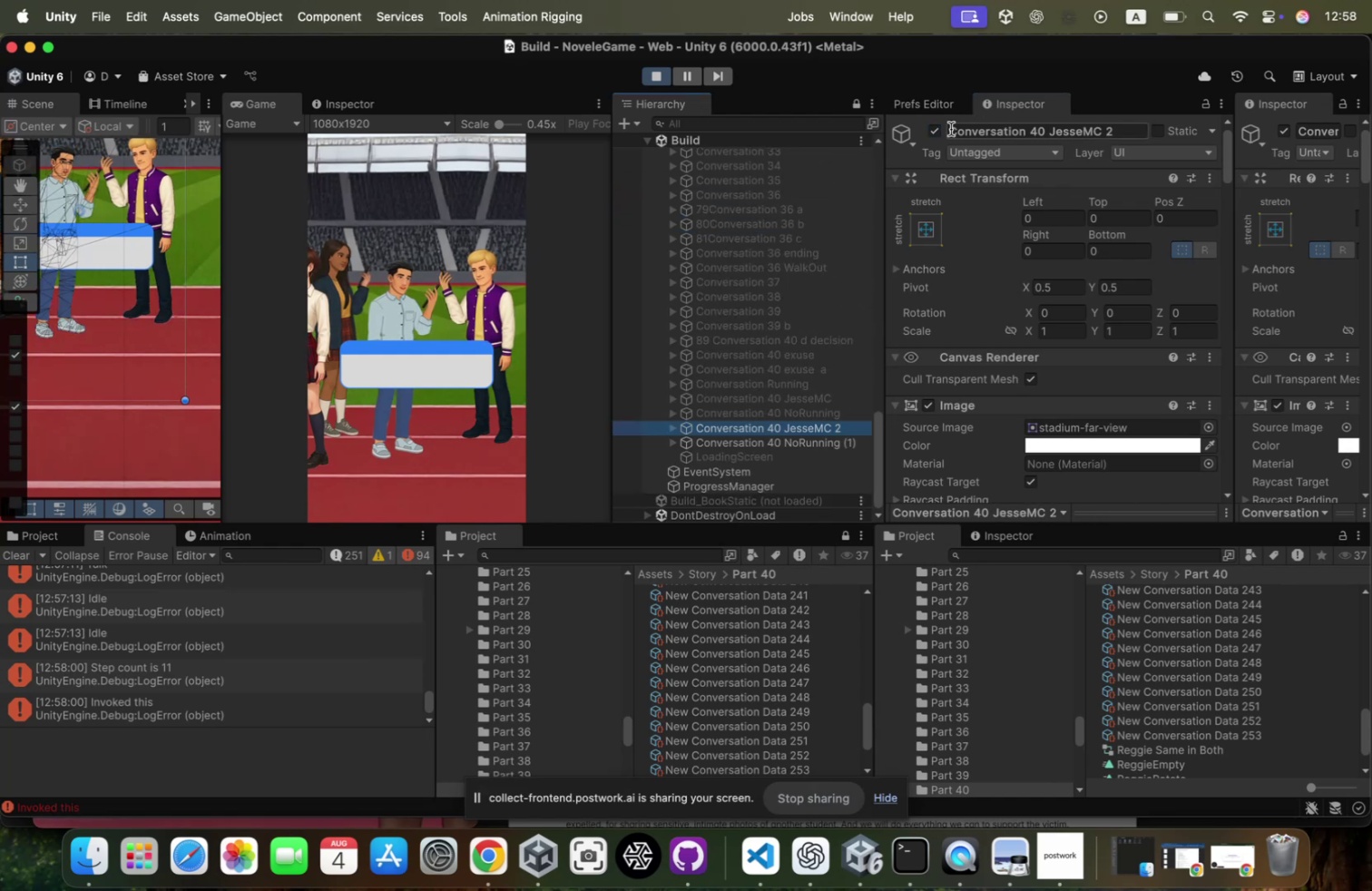 
left_click([938, 132])
 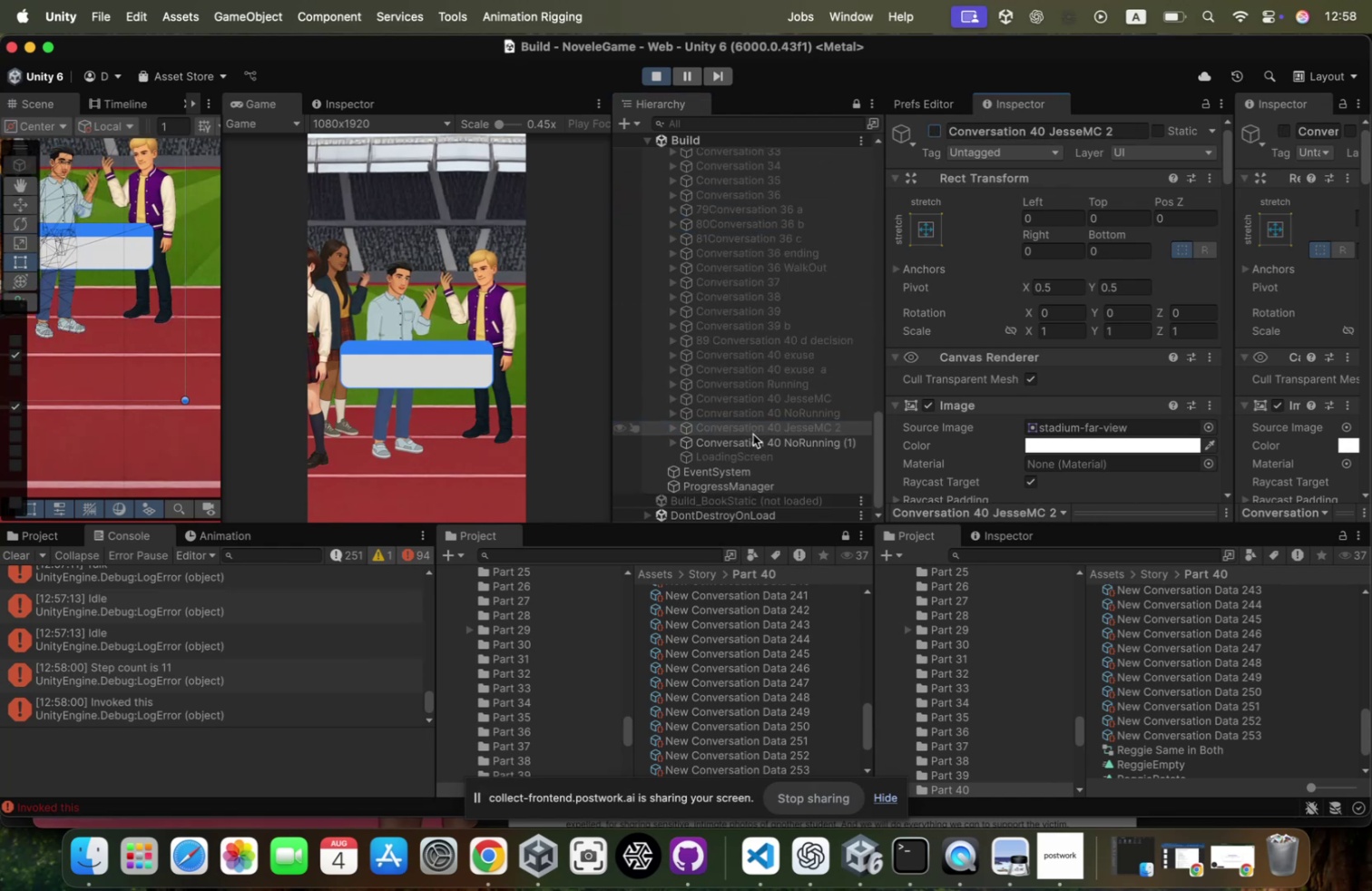 
left_click([752, 439])
 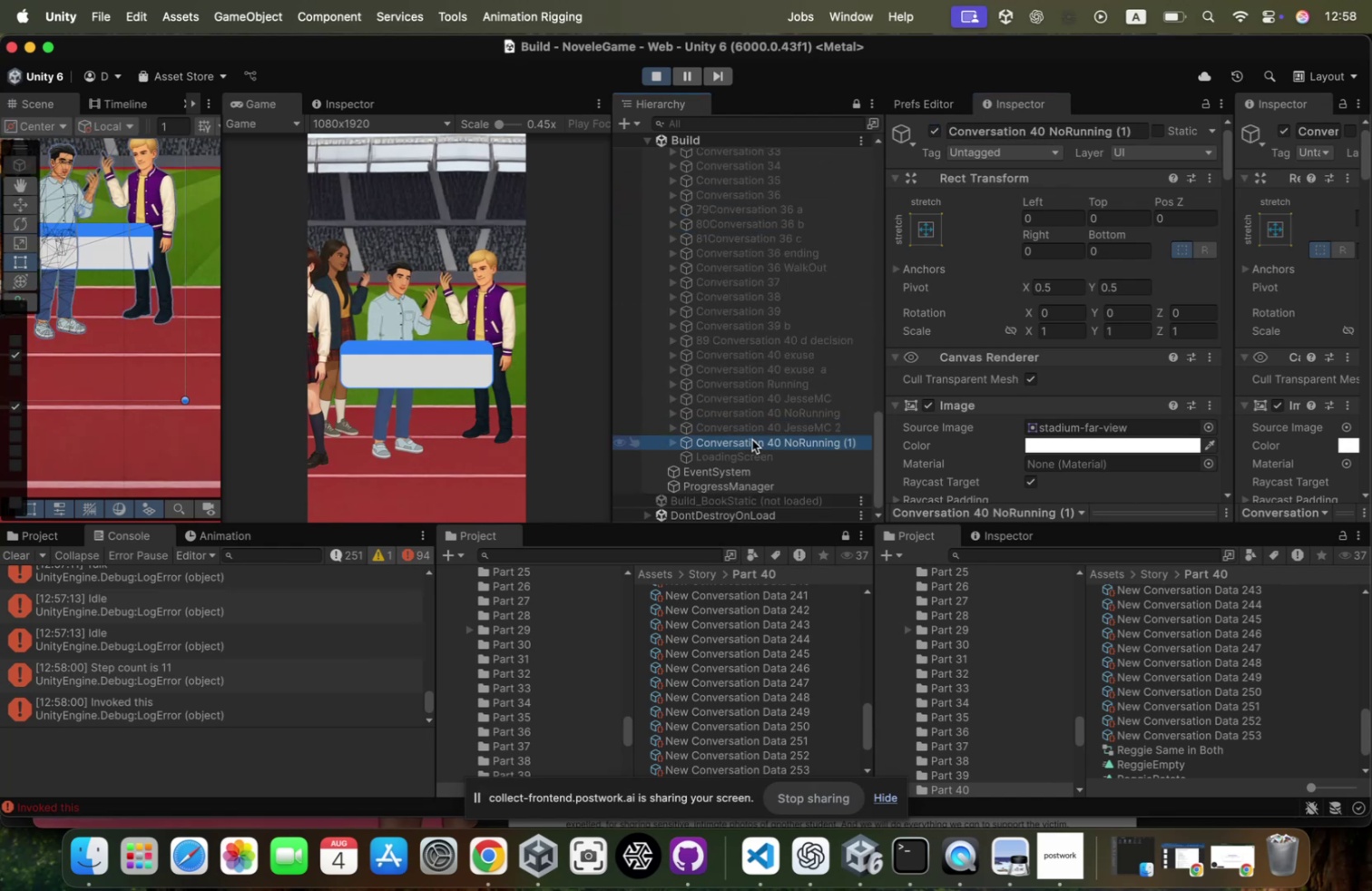 
key(ArrowRight)
 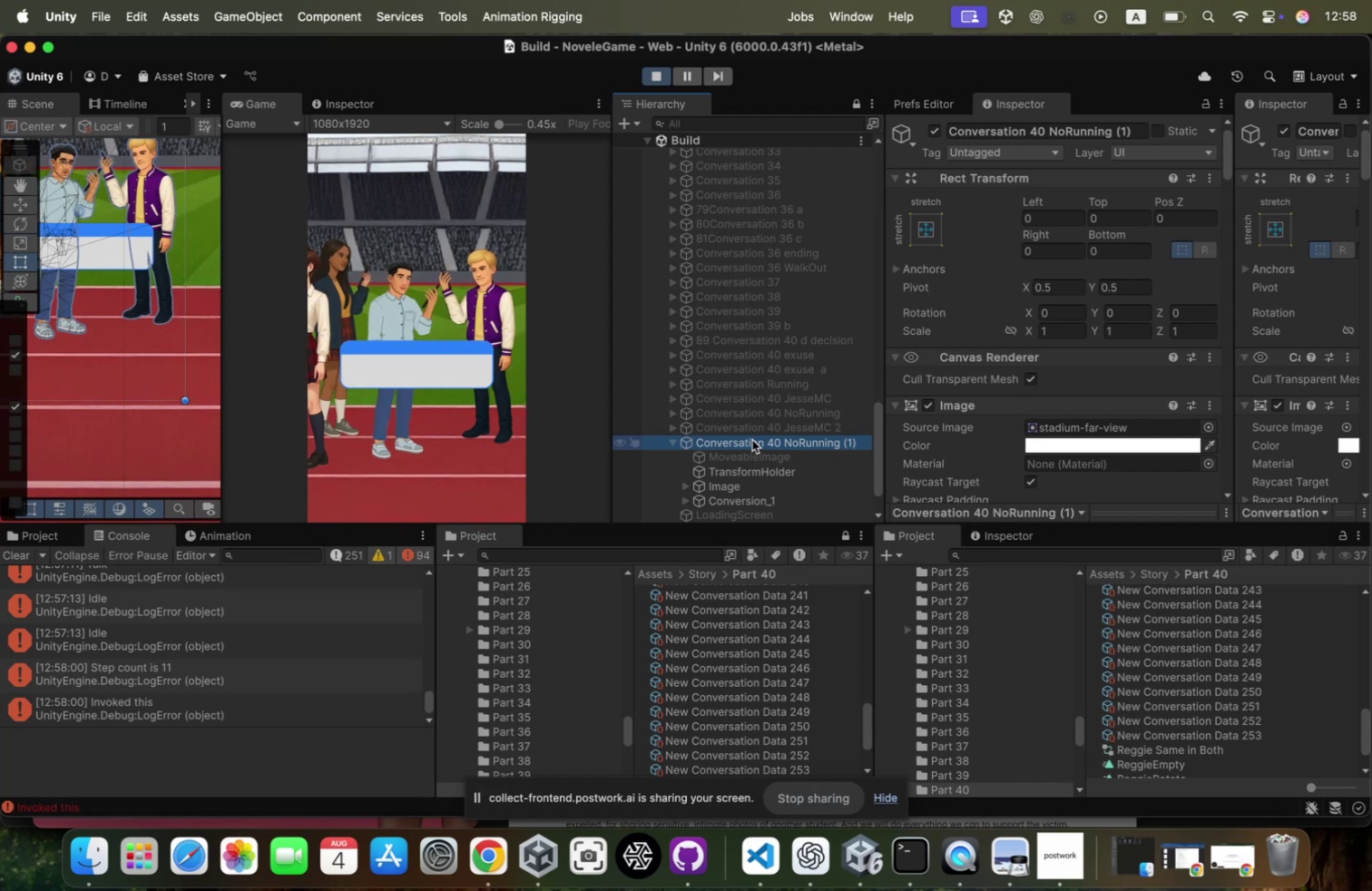 
wait(13.75)
 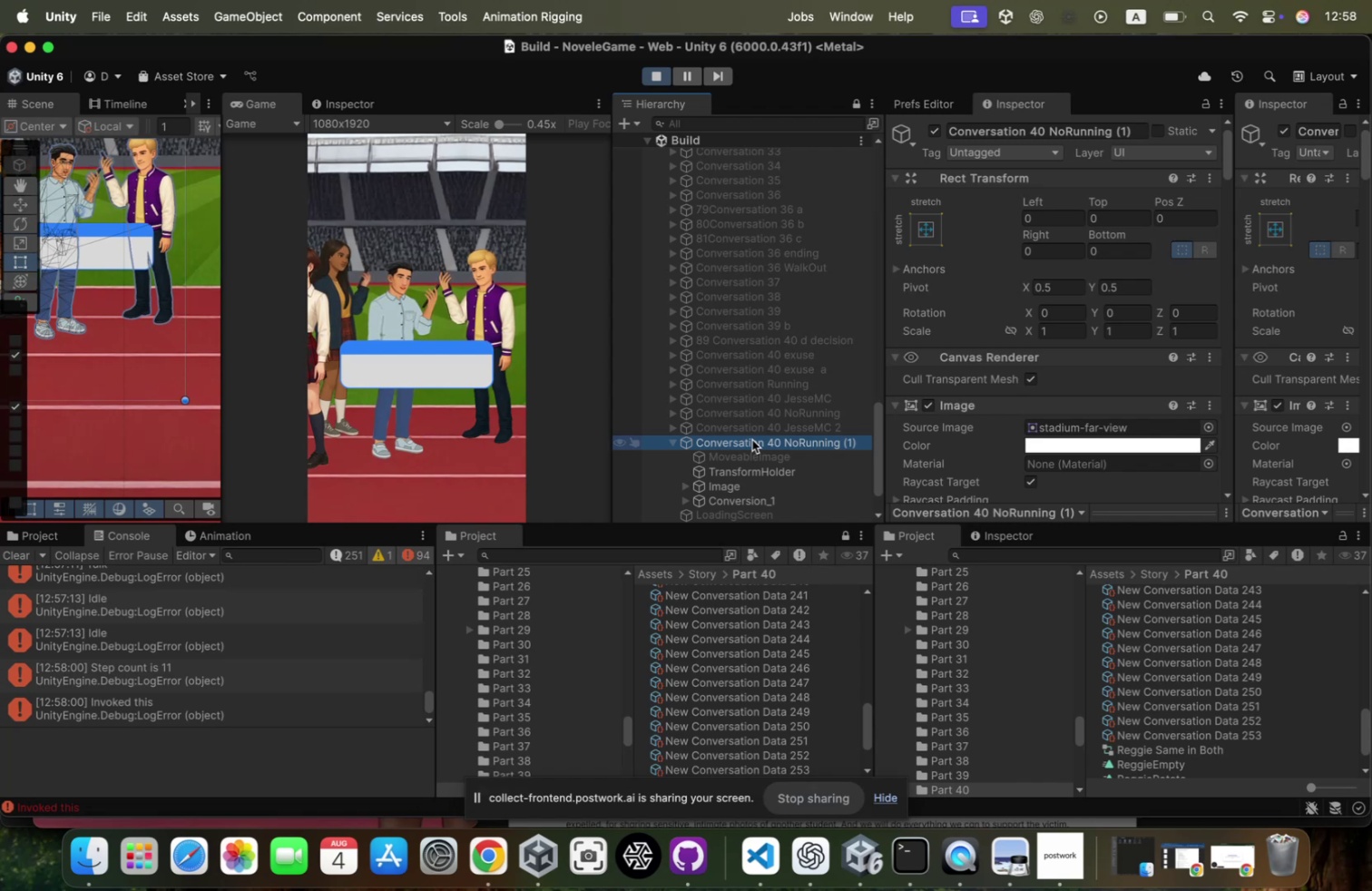 
left_click([768, 498])
 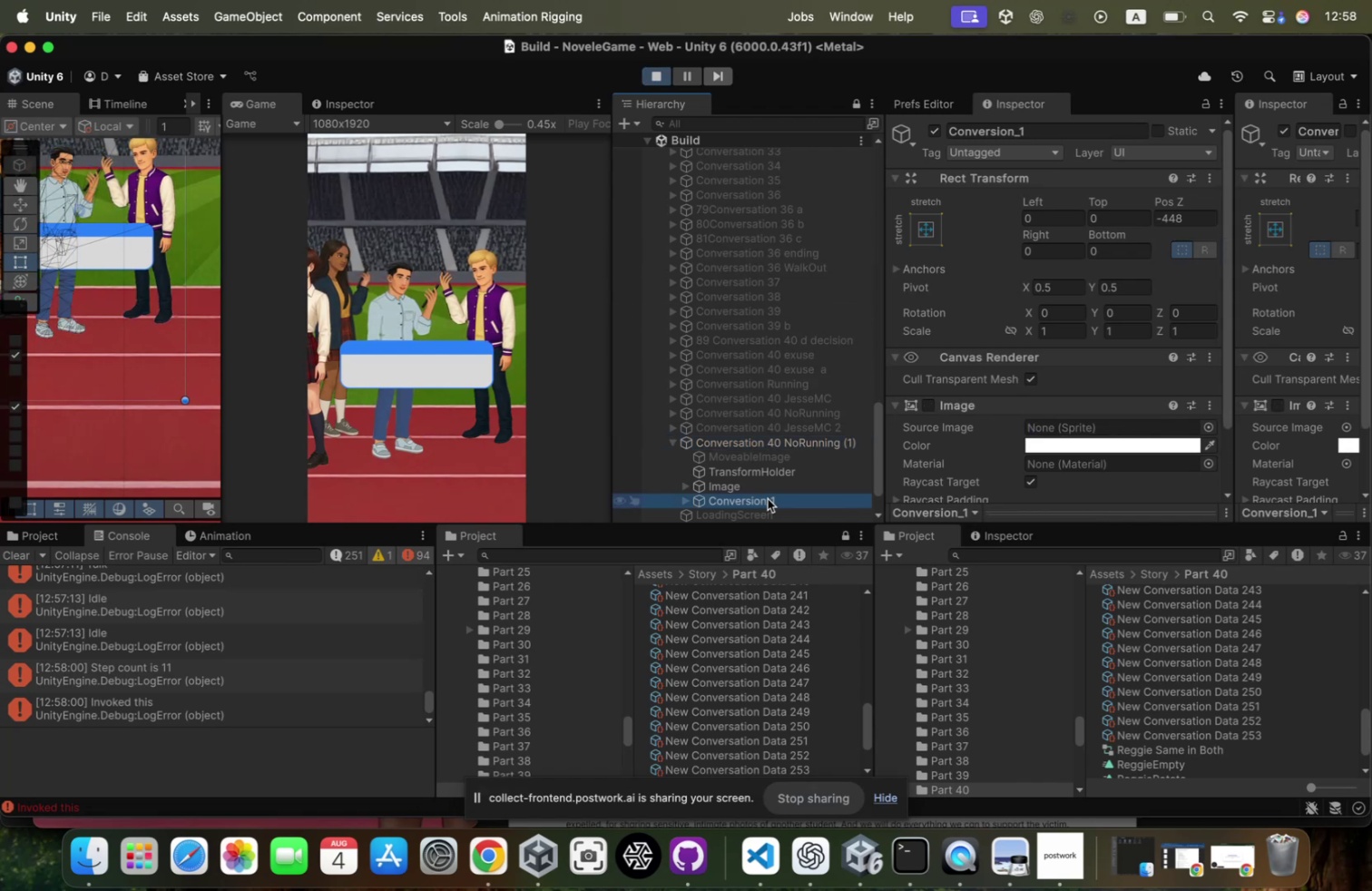 
key(ArrowRight)
 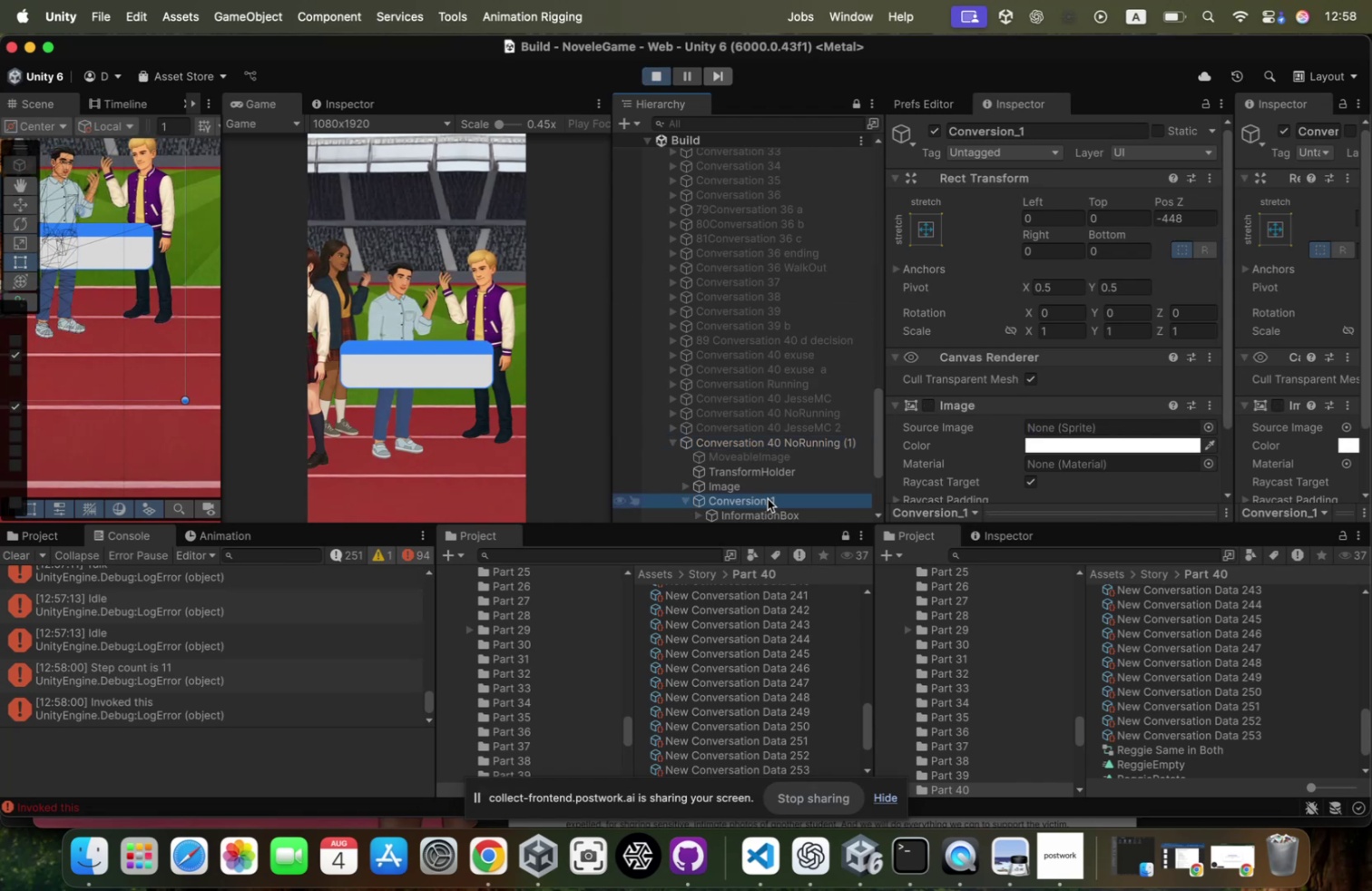 
scroll: coordinate [768, 498], scroll_direction: down, amount: 105.0
 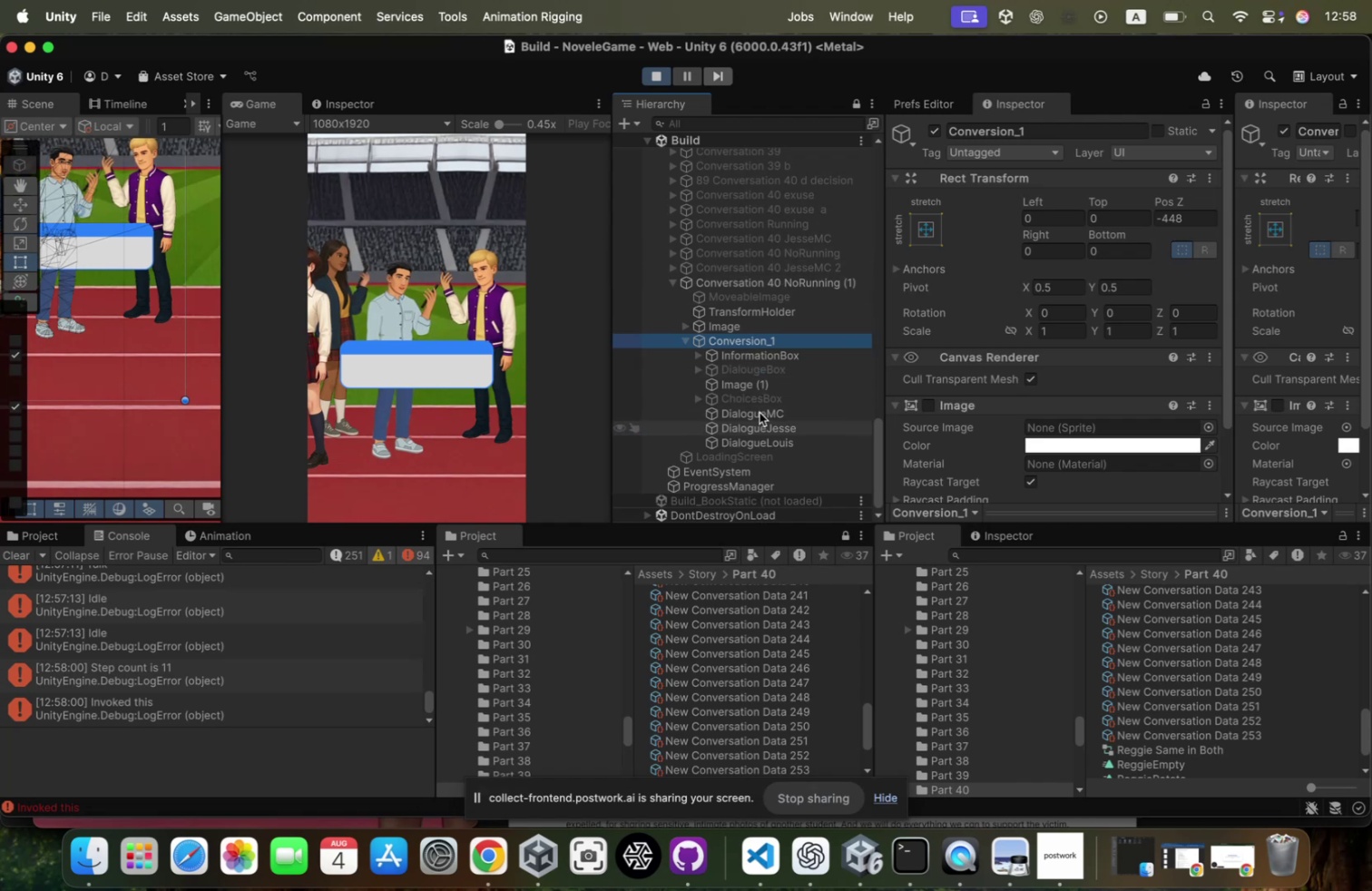 
key(ArrowDown)
 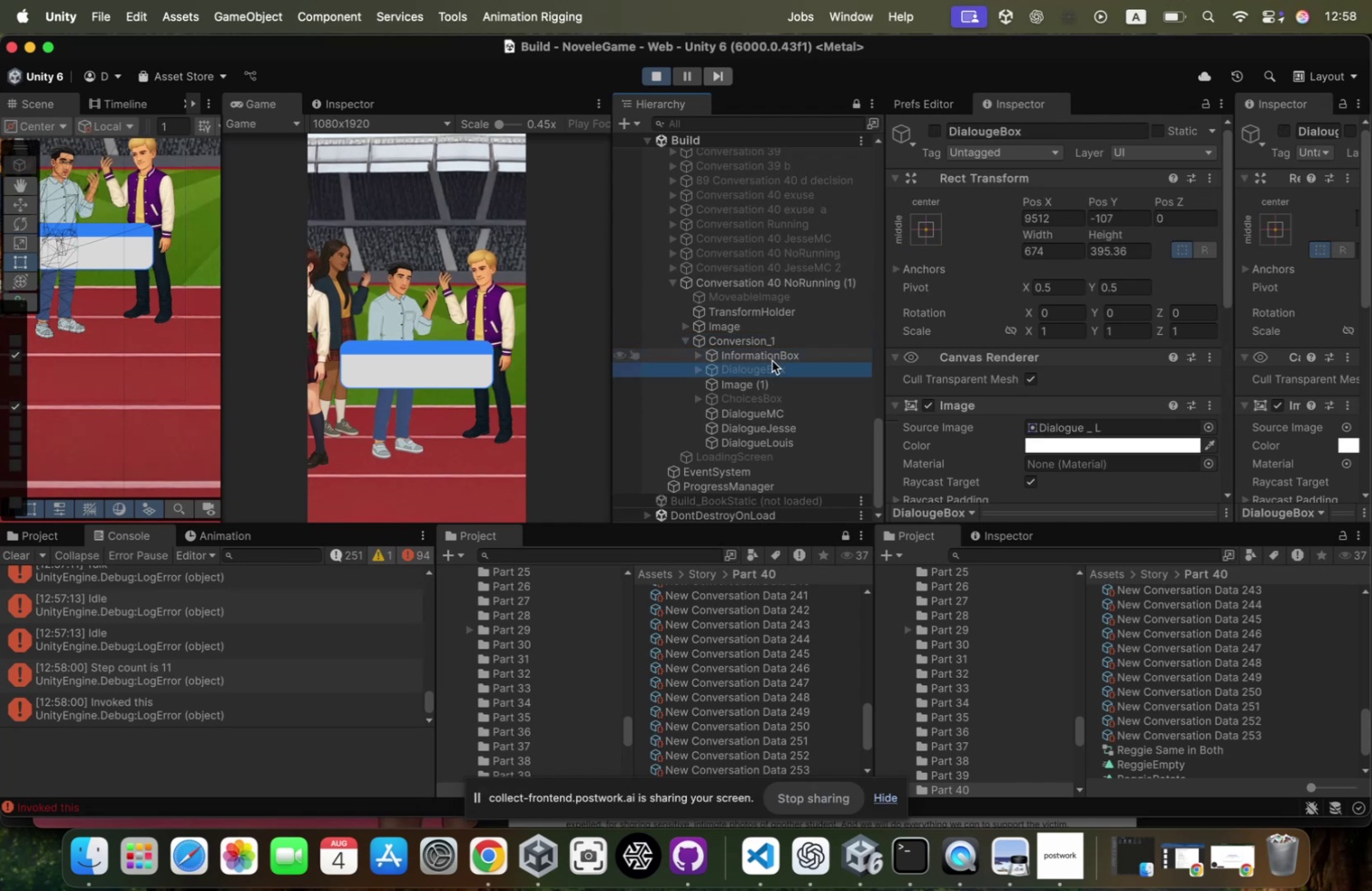 
key(ArrowDown)
 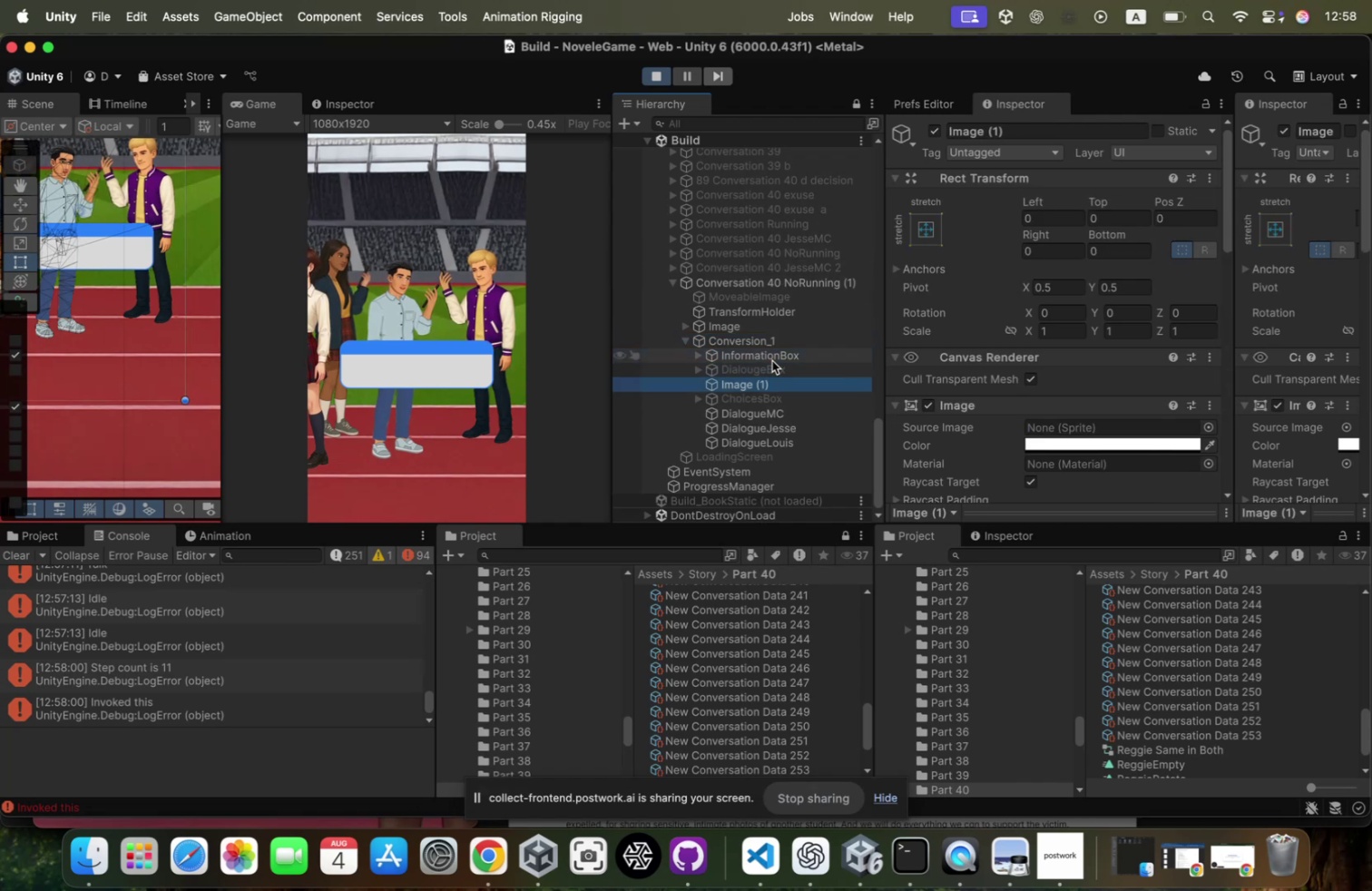 
key(ArrowDown)
 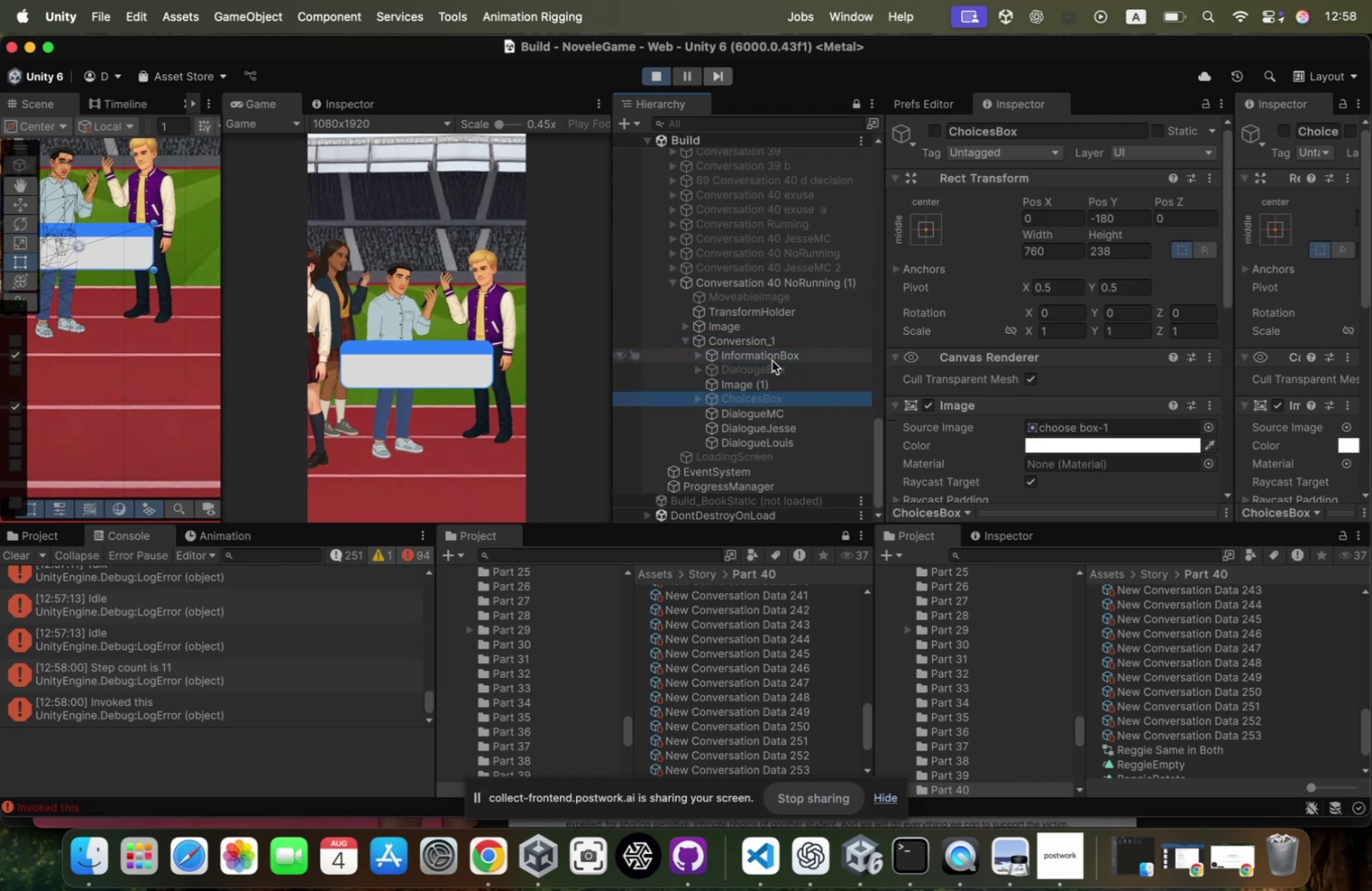 
key(ArrowUp)
 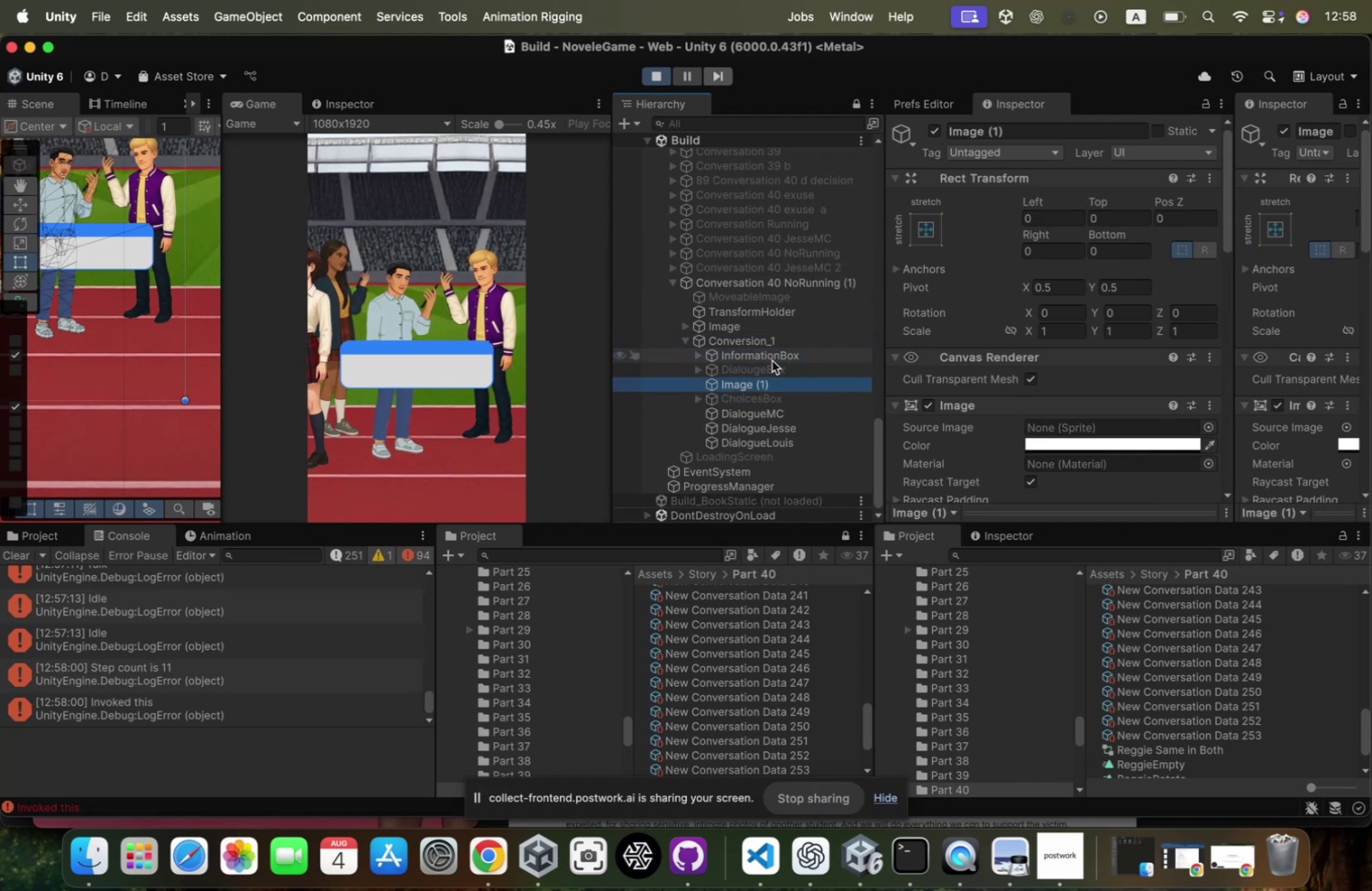 
key(ArrowDown)
 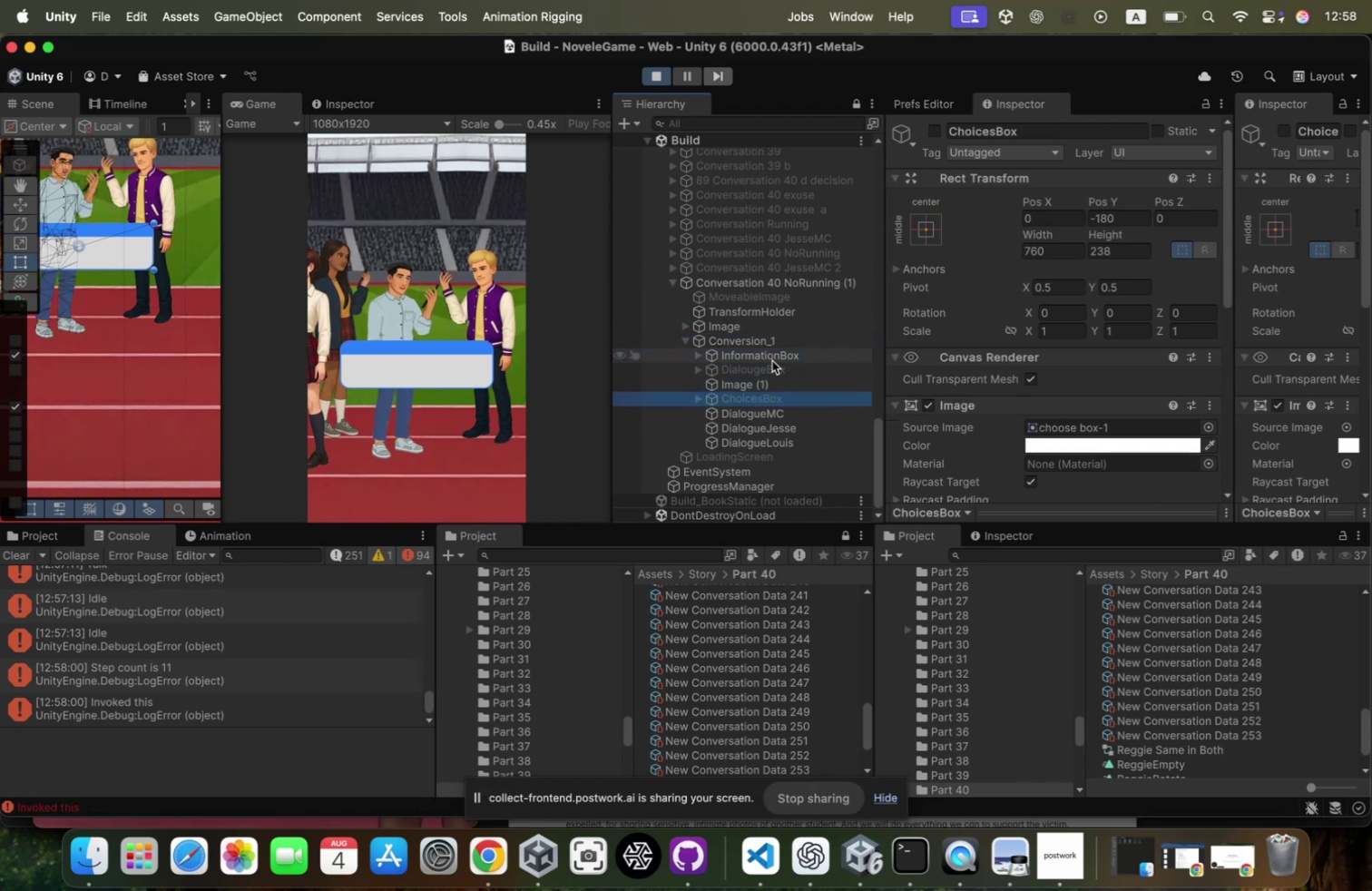 
key(ArrowUp)
 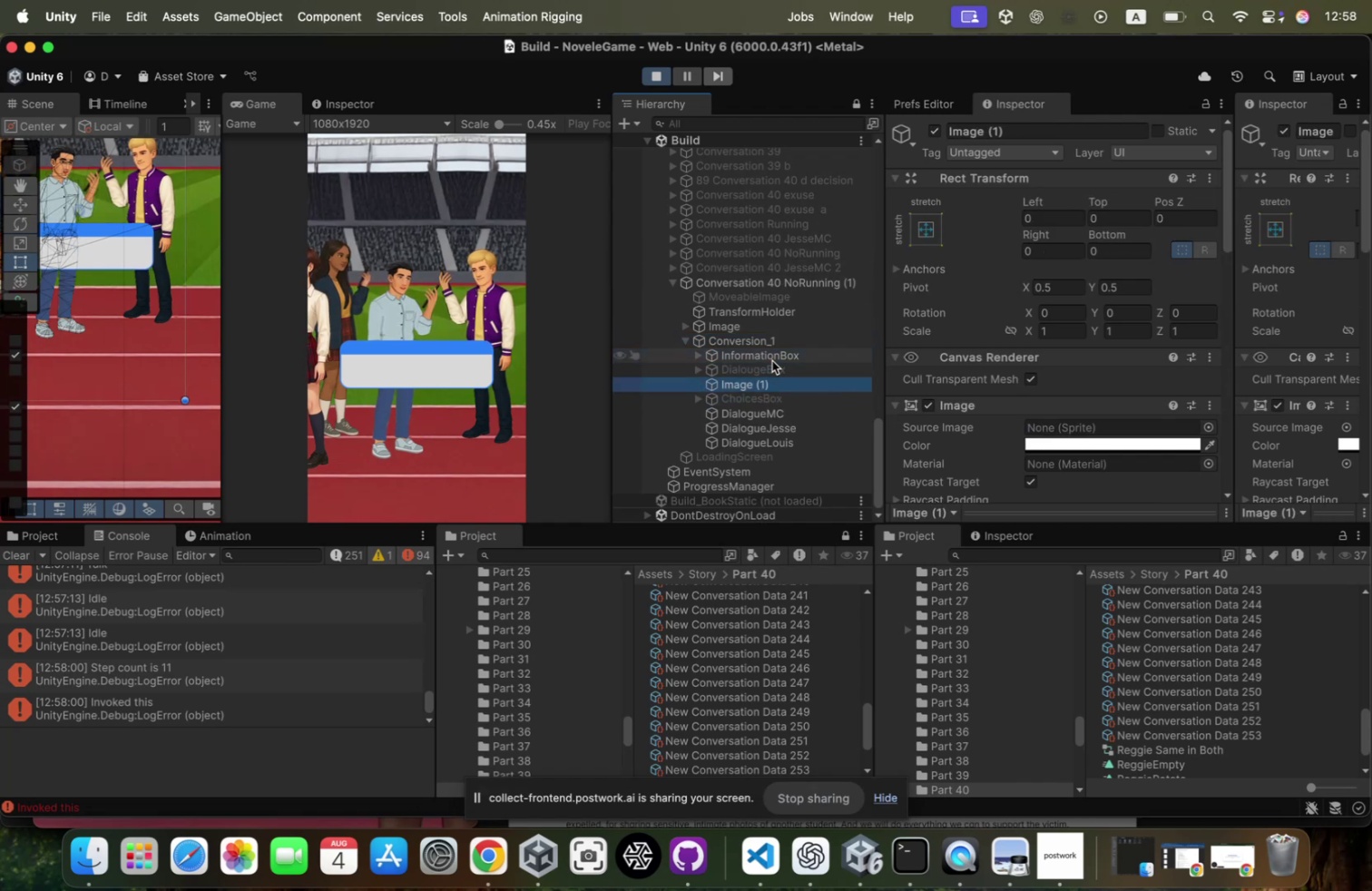 
key(ArrowUp)
 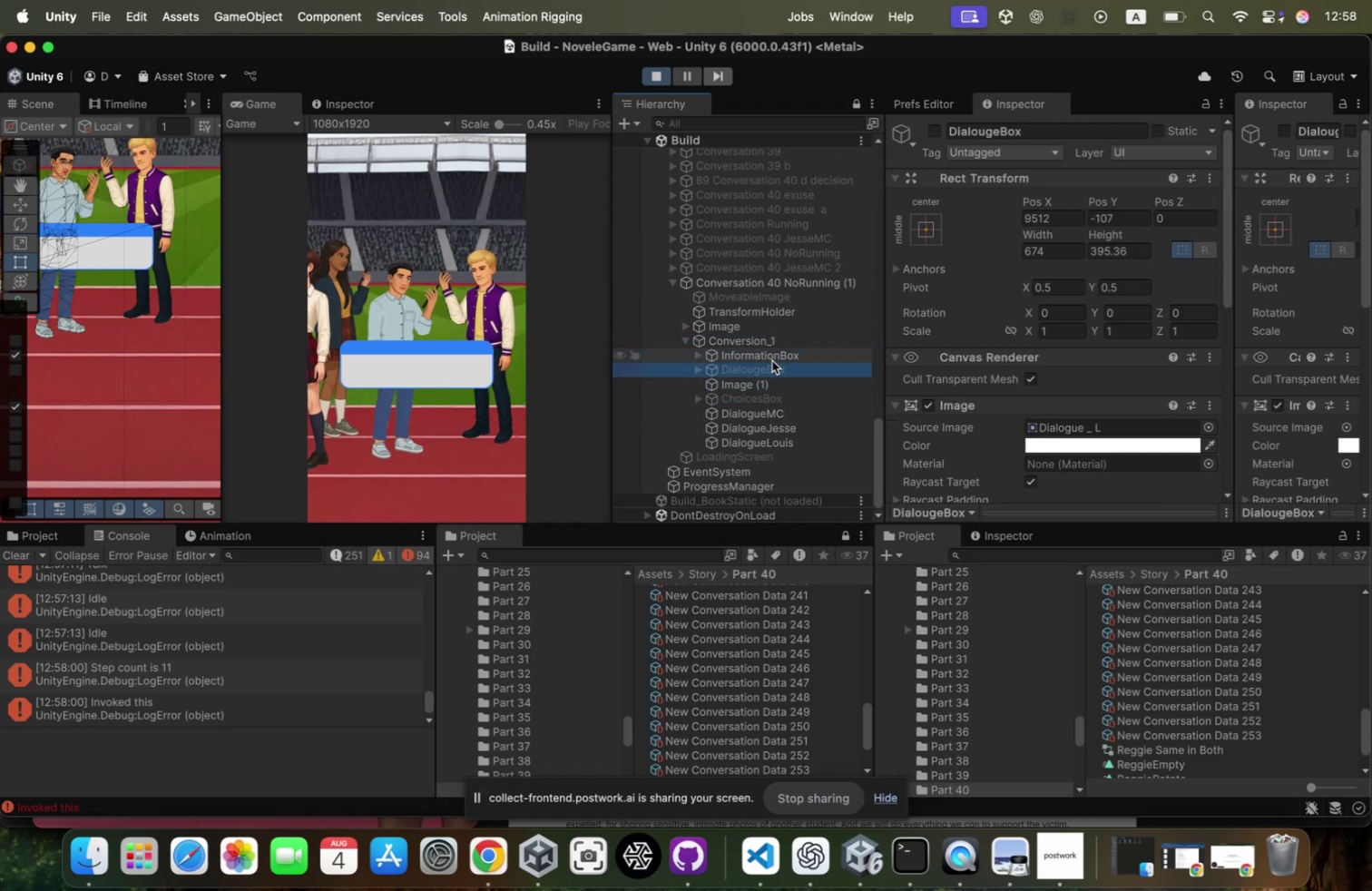 
key(ArrowUp)
 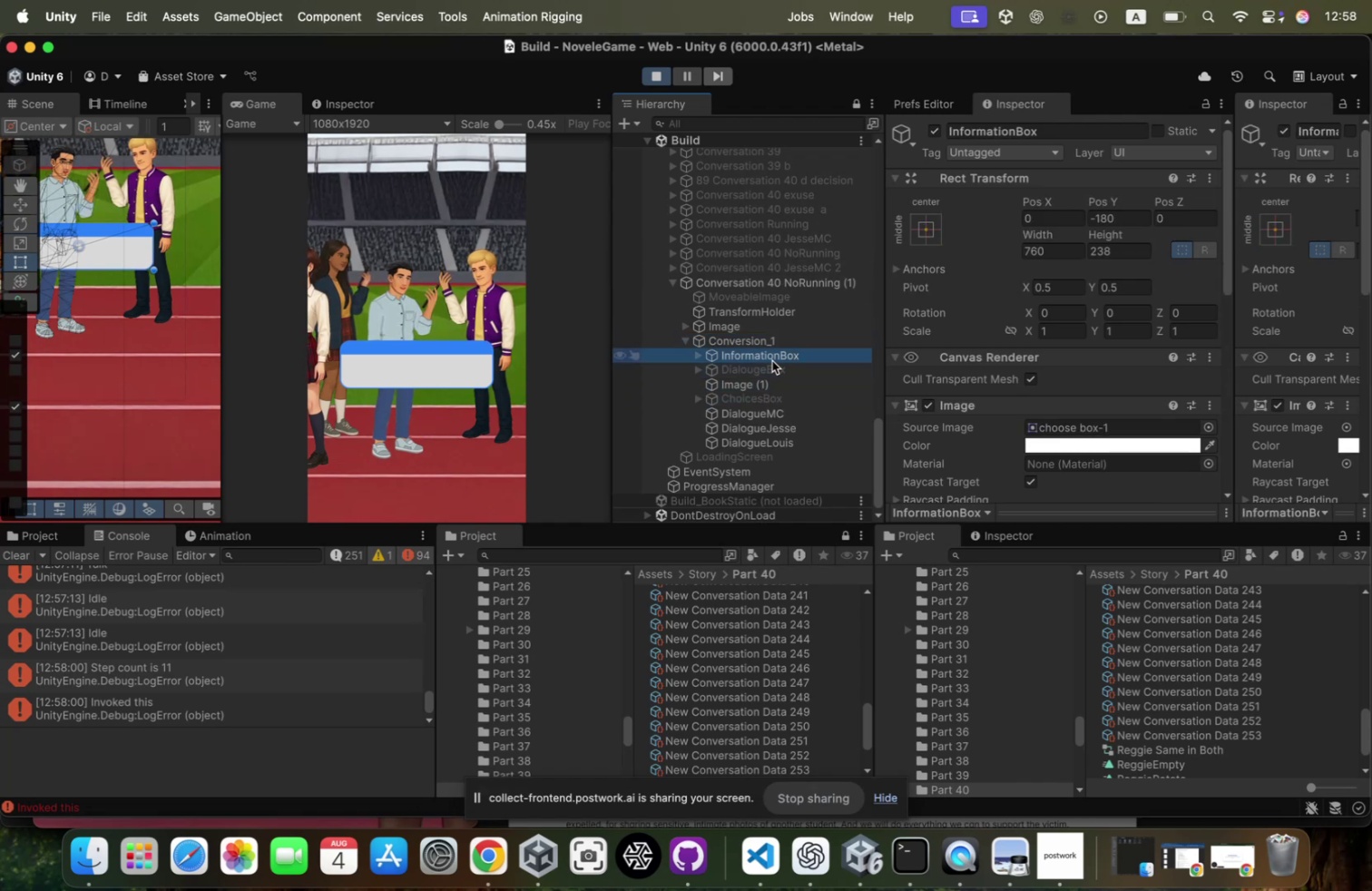 
key(ArrowUp)
 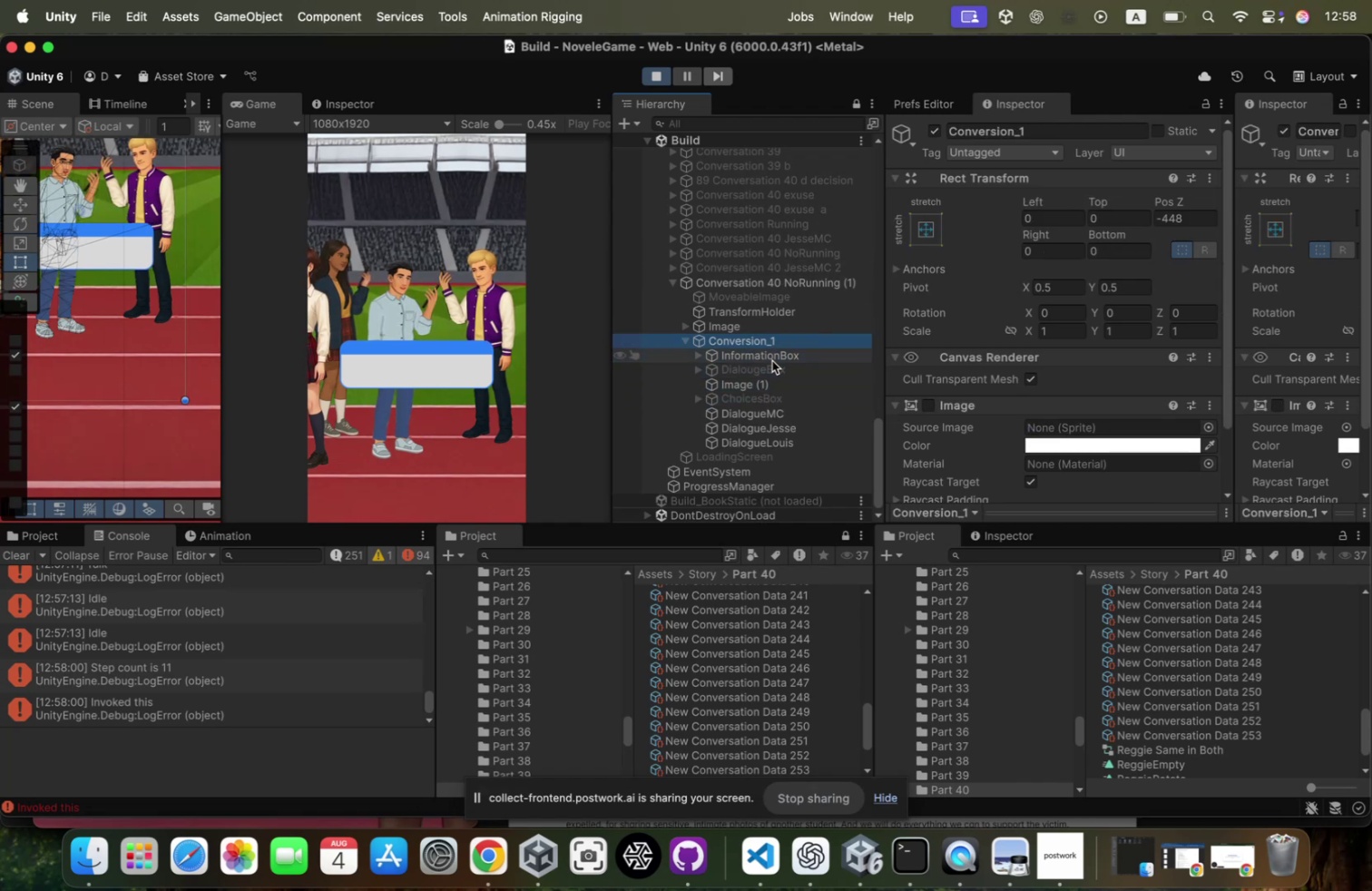 
key(ArrowUp)
 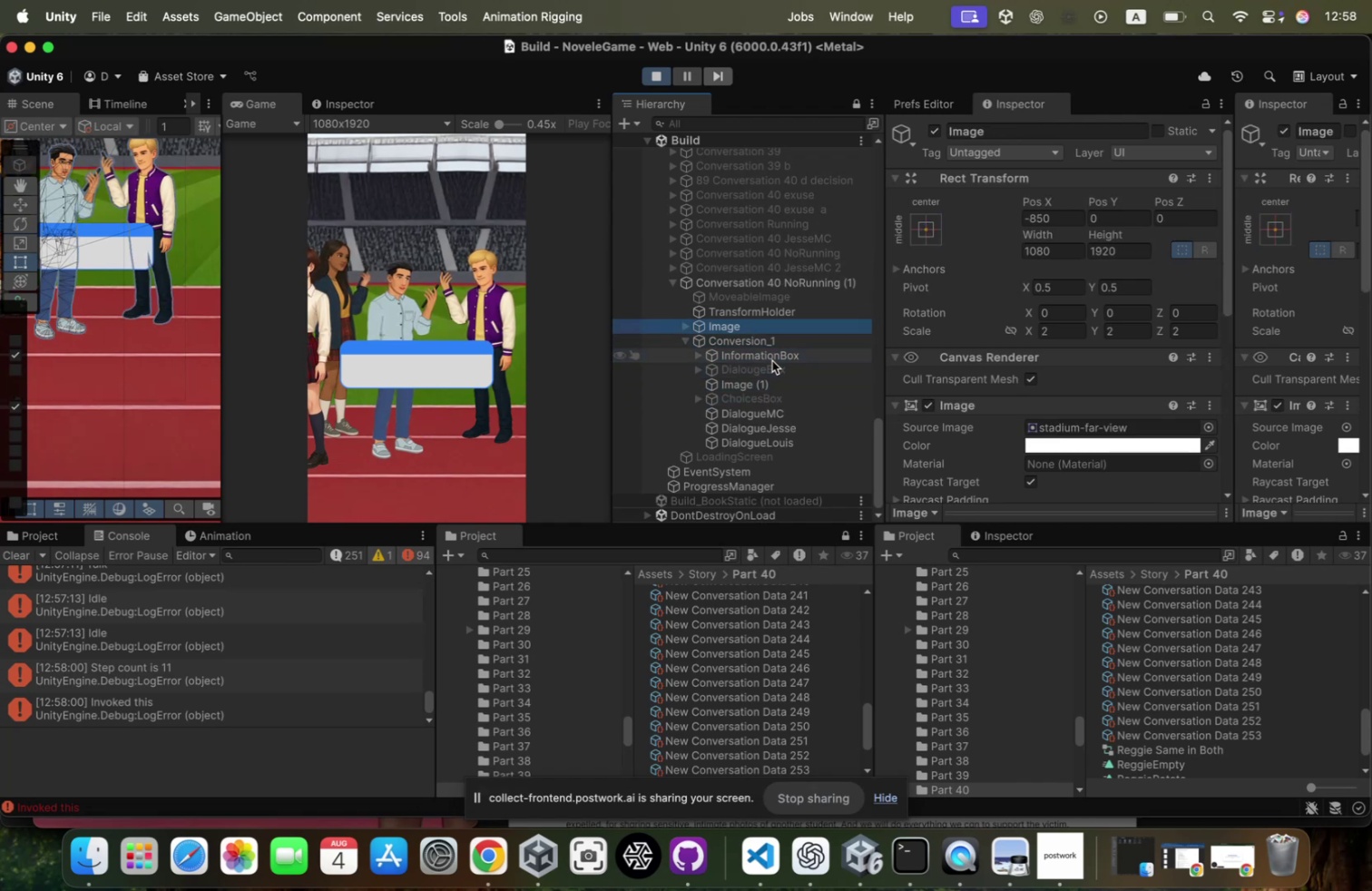 
key(ArrowDown)
 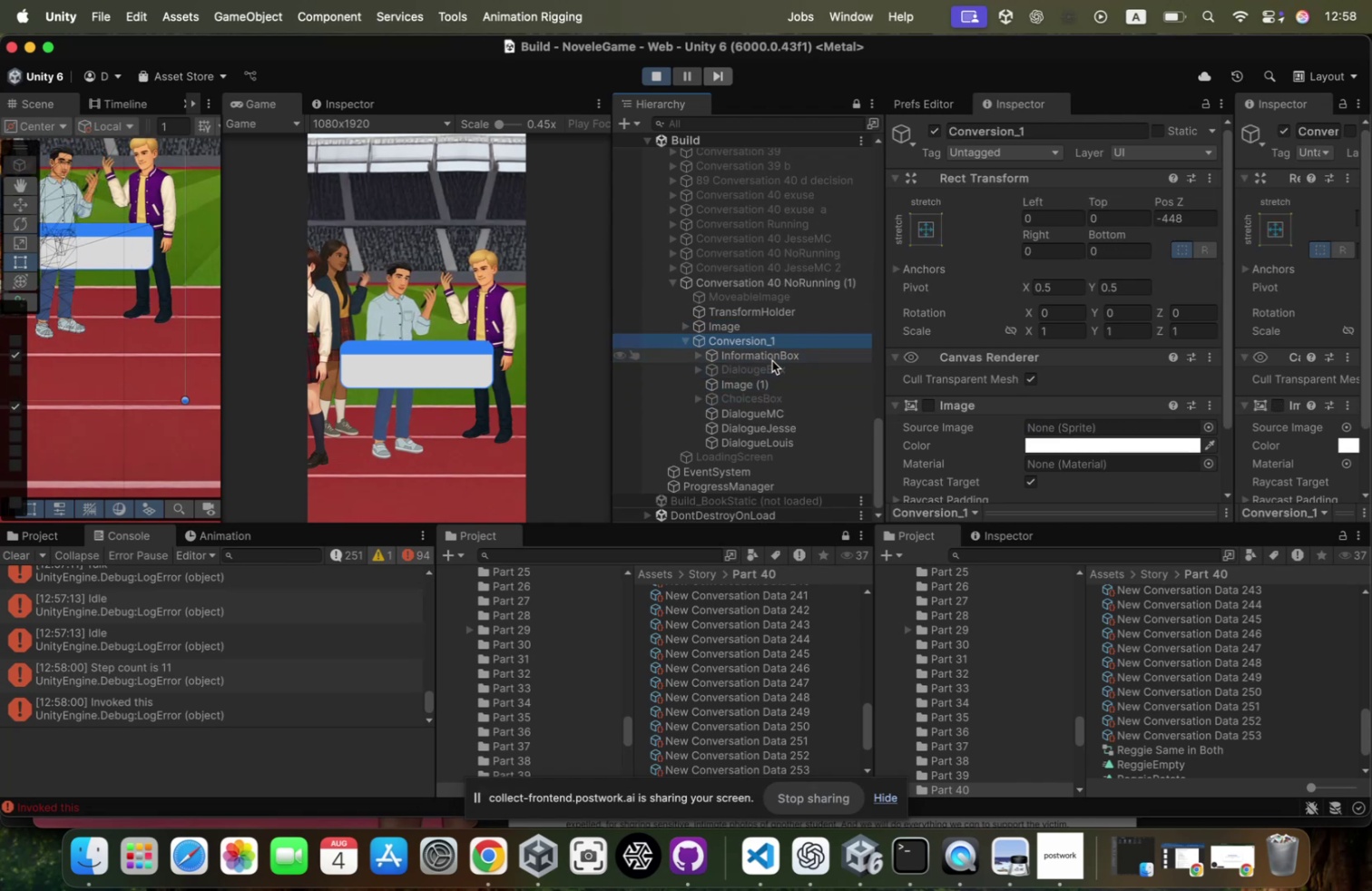 
key(ArrowLeft)
 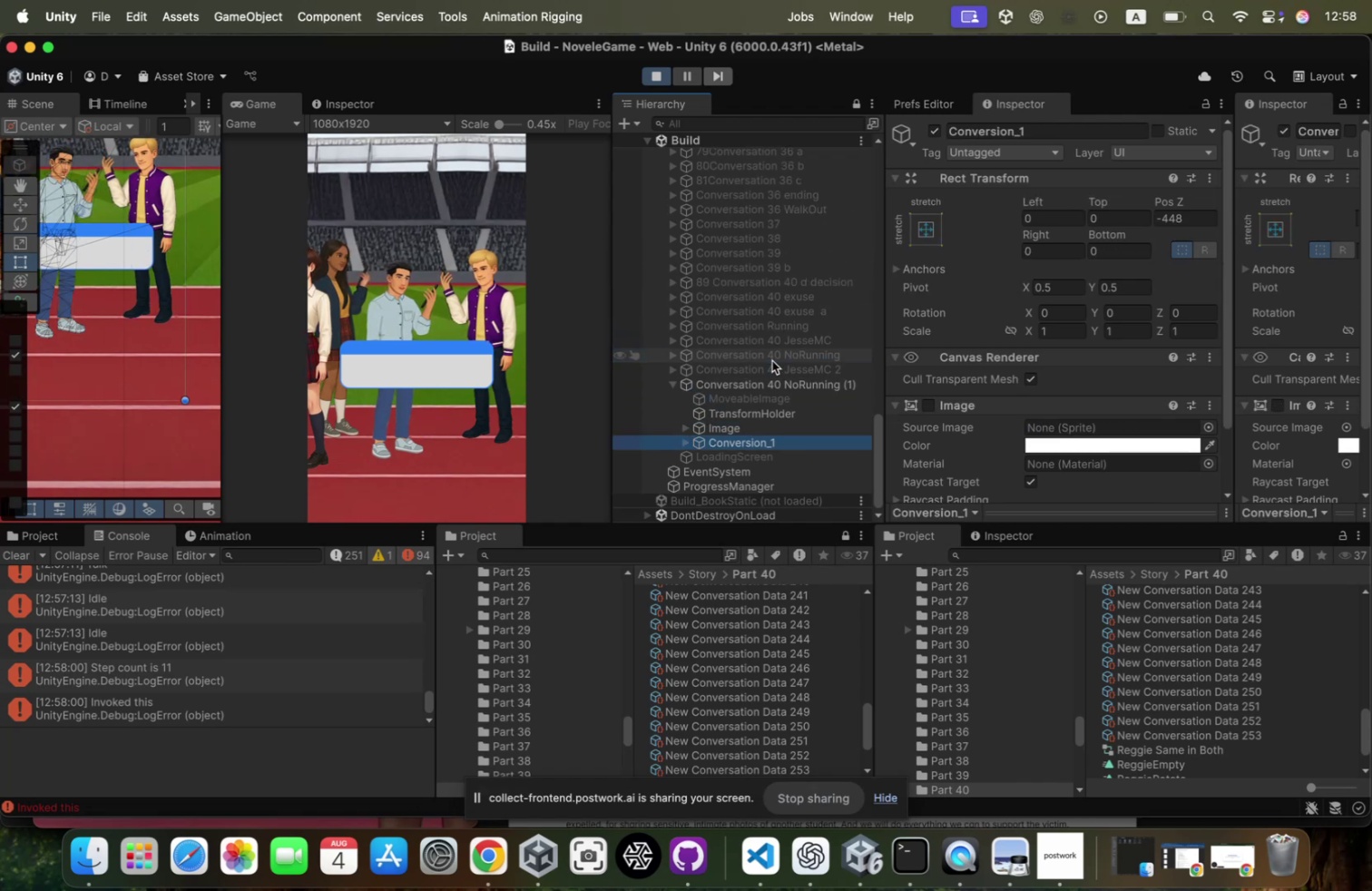 
key(ArrowUp)
 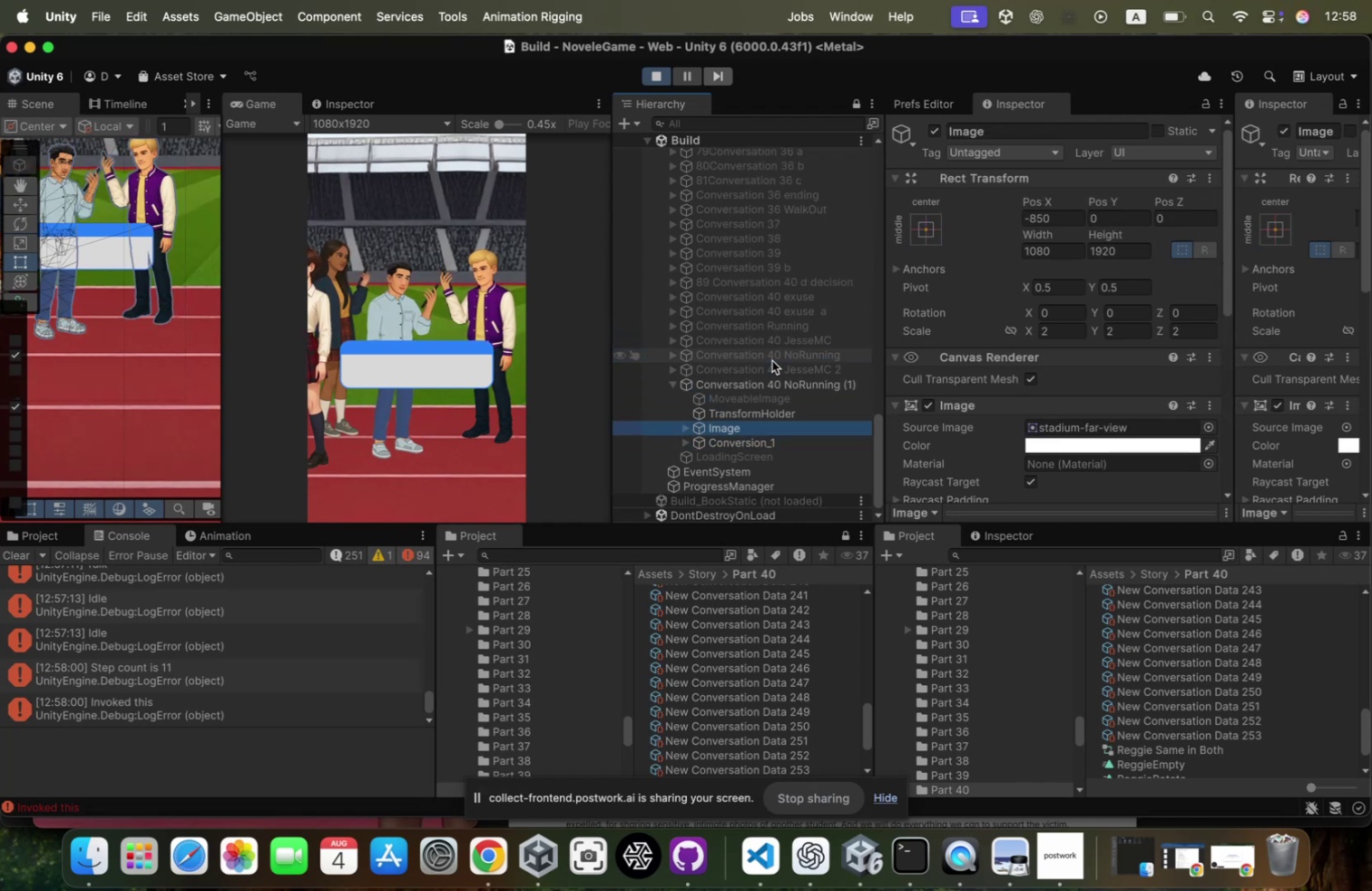 
key(ArrowRight)
 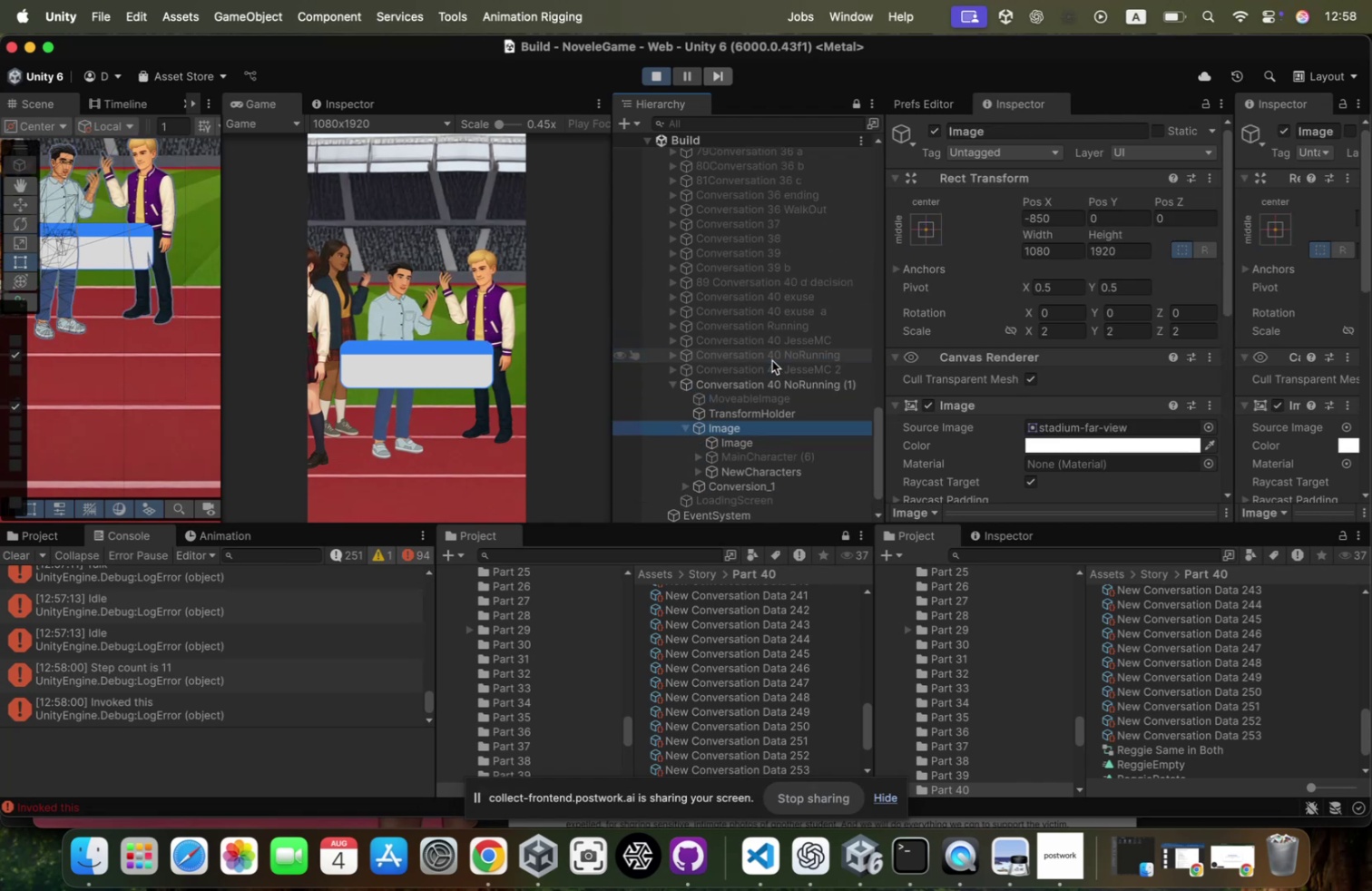 
key(ArrowDown)
 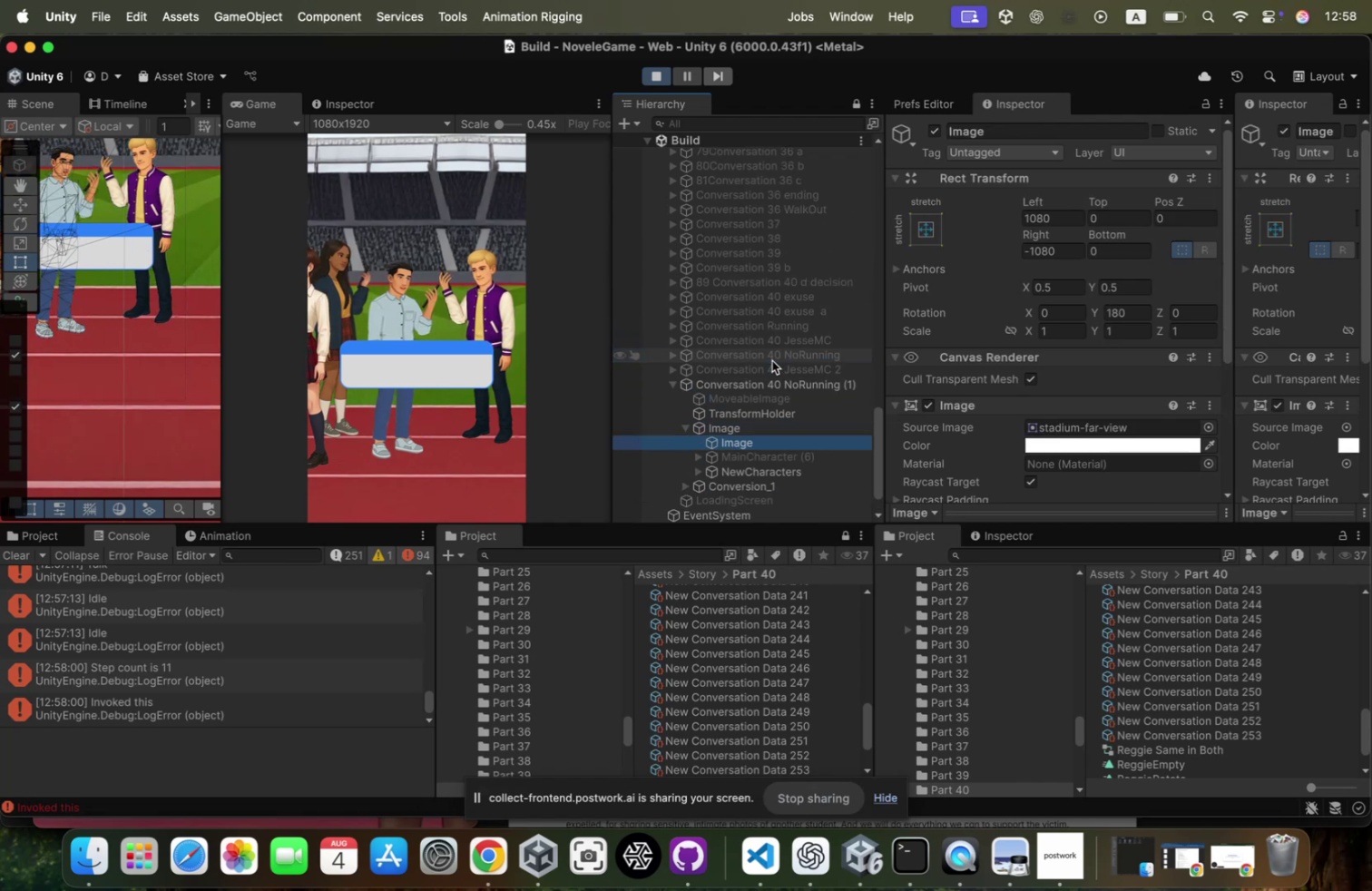 
key(ArrowDown)
 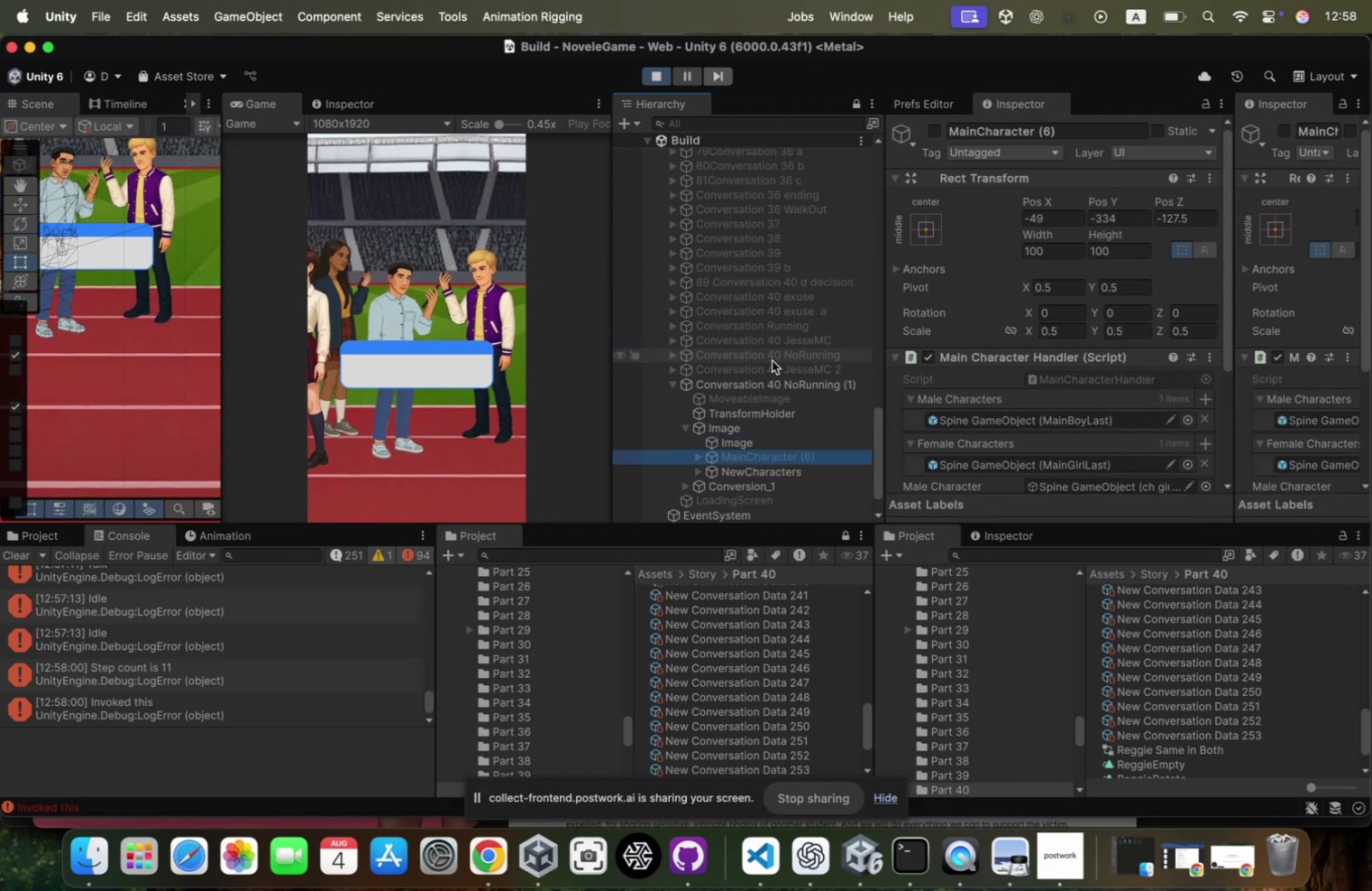 
key(ArrowDown)
 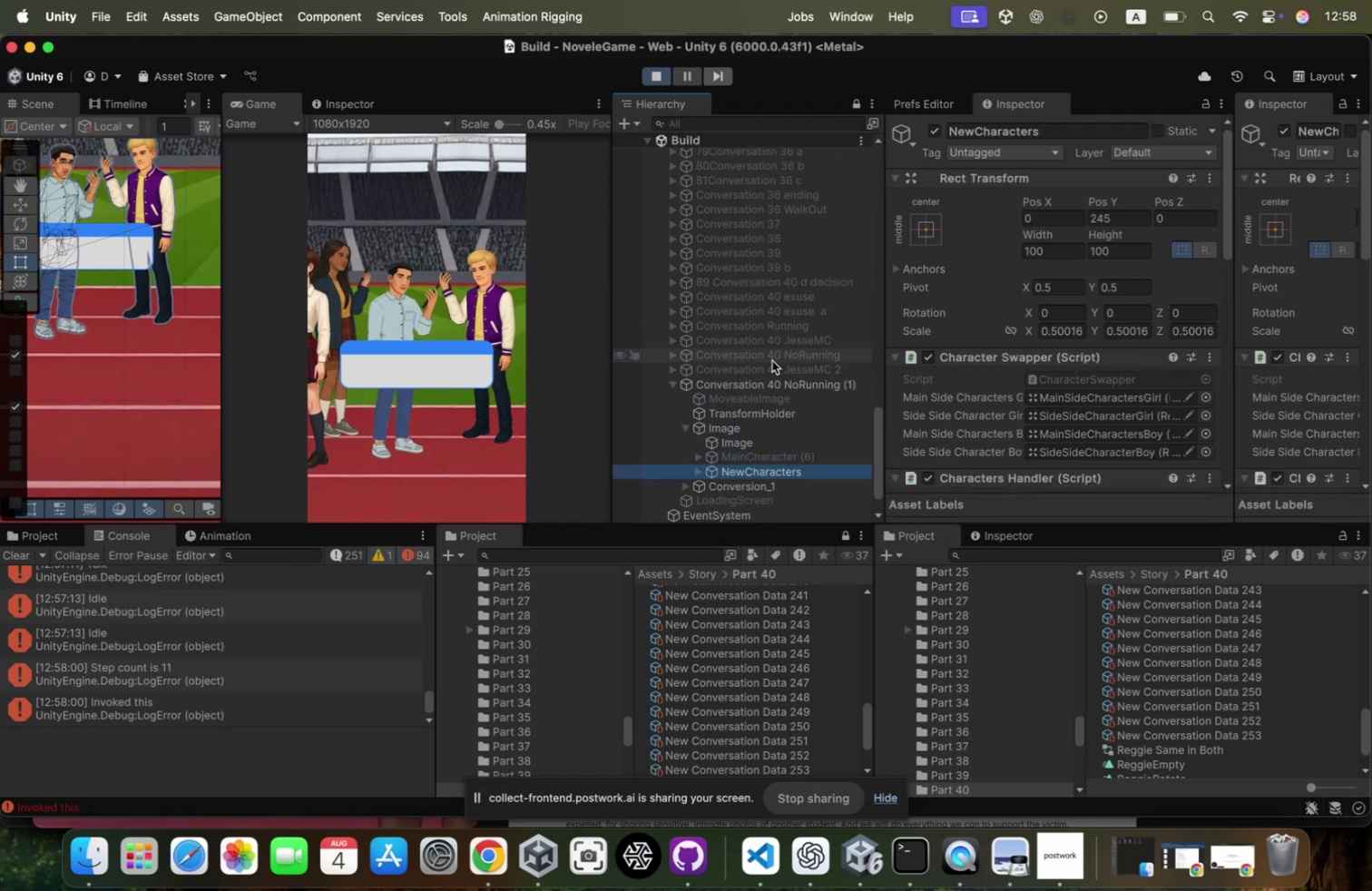 
key(ArrowDown)
 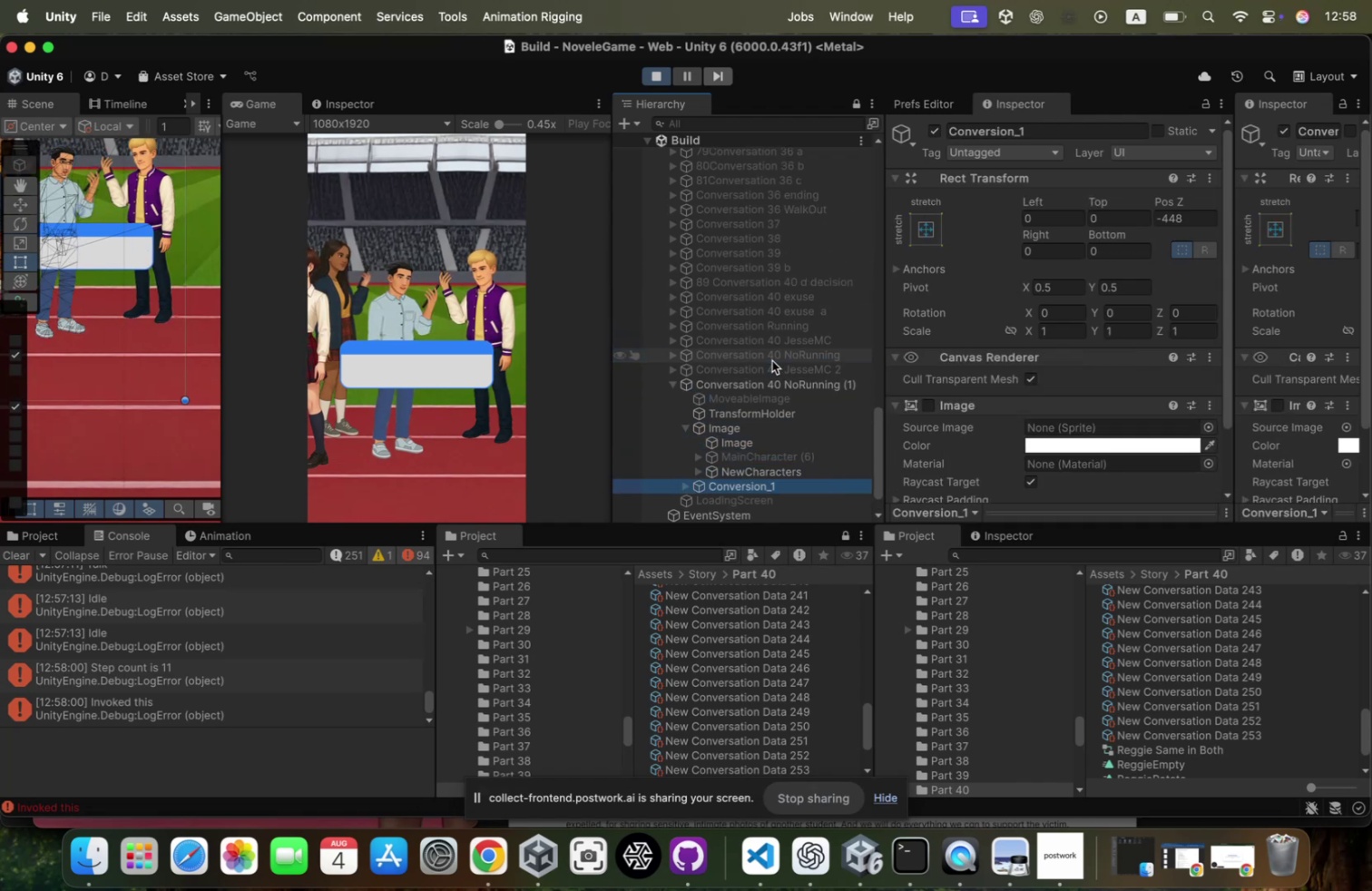 
key(ArrowUp)
 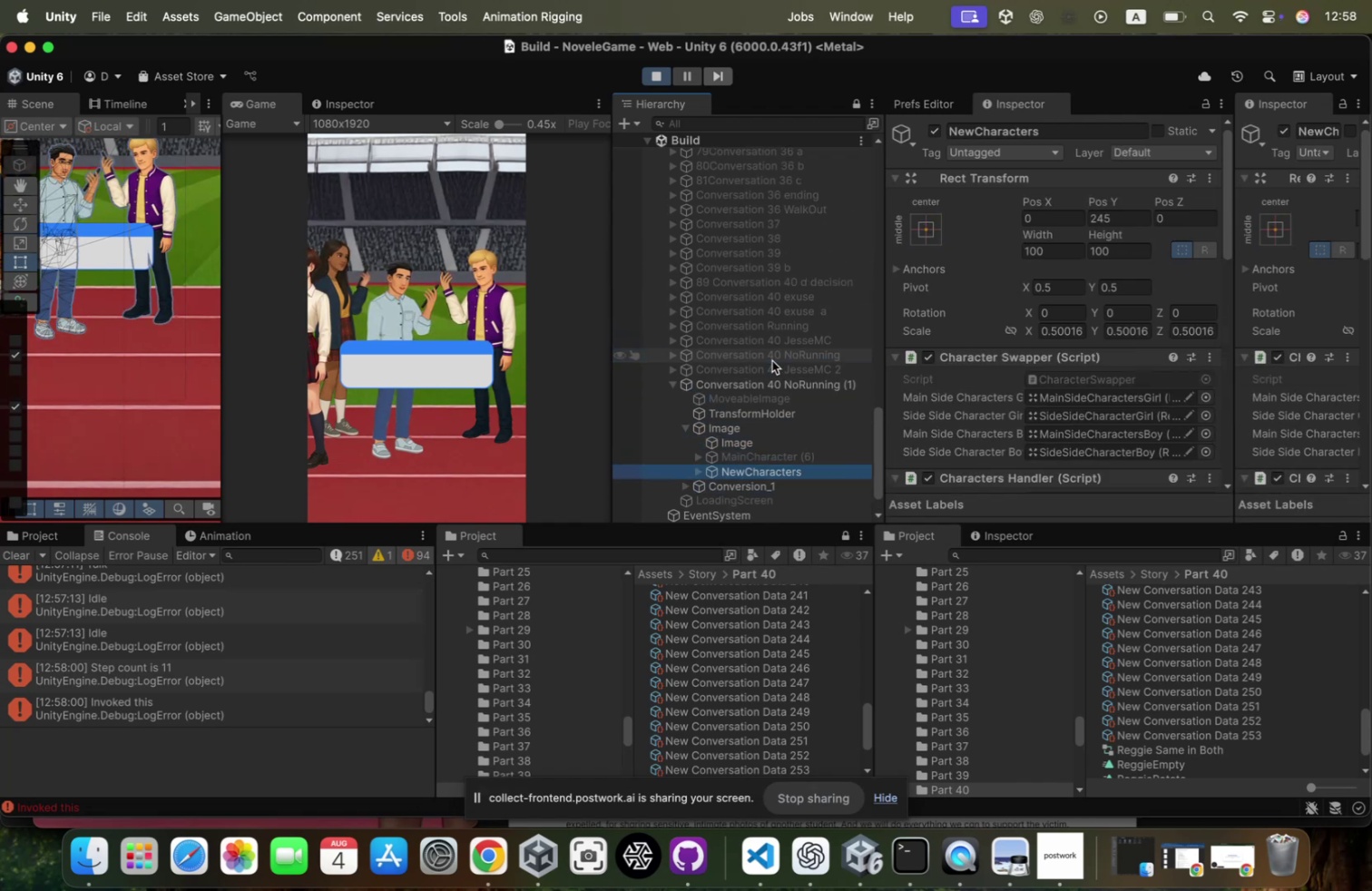 
key(ArrowRight)
 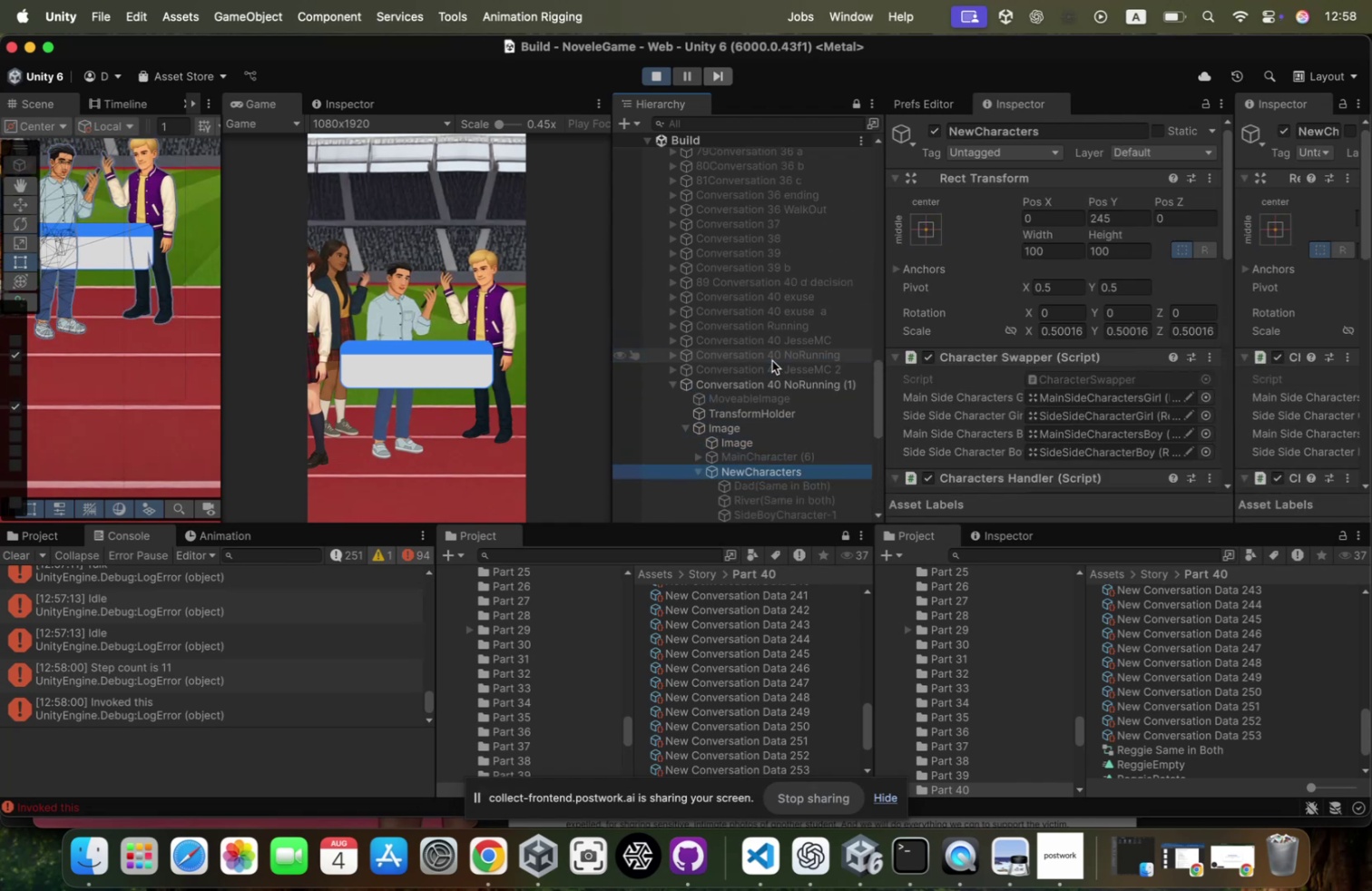 
scroll: coordinate [772, 360], scroll_direction: down, amount: 33.0
 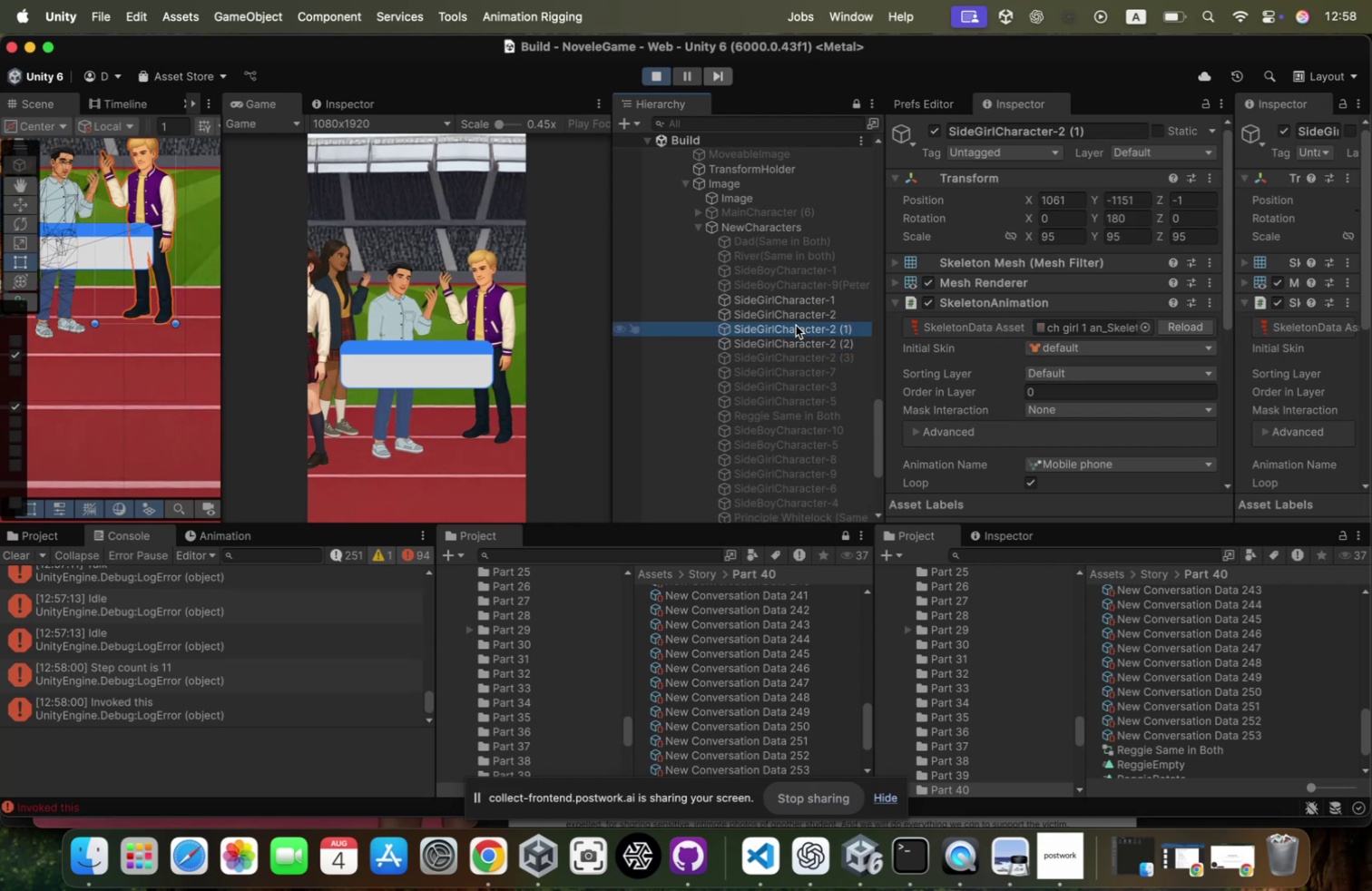 
left_click([795, 328])
 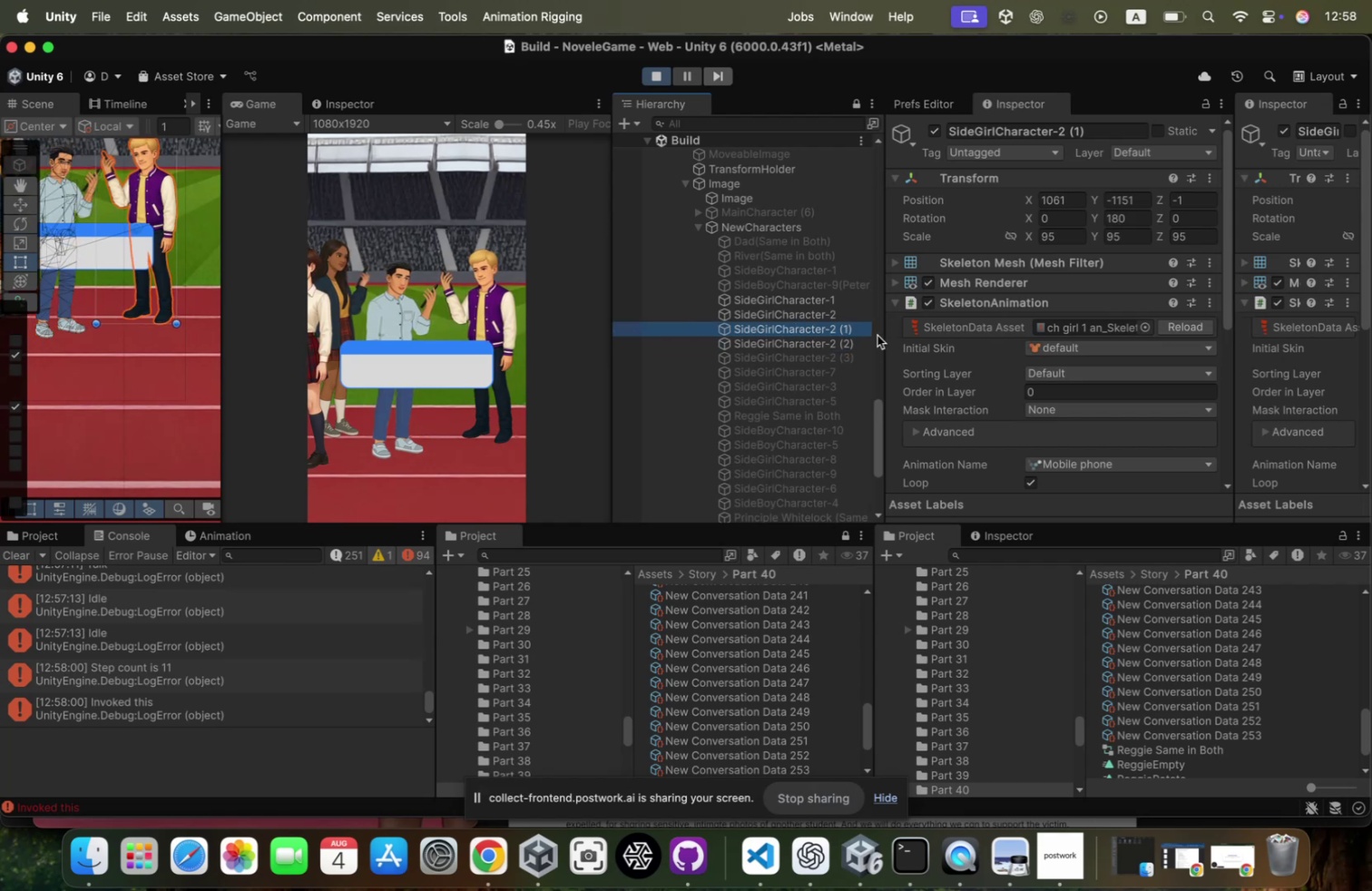 
left_click([865, 330])
 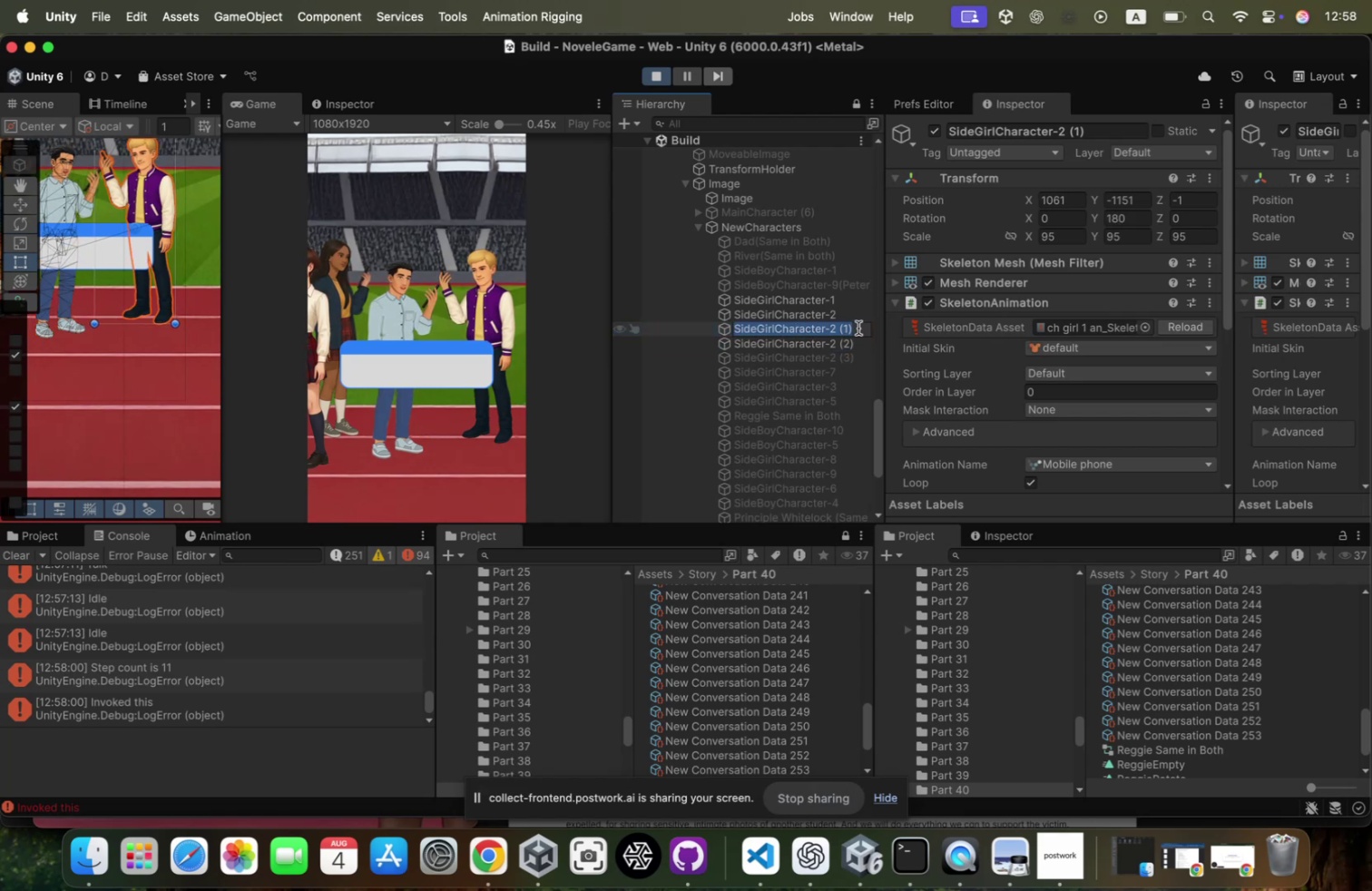 
left_click([858, 328])
 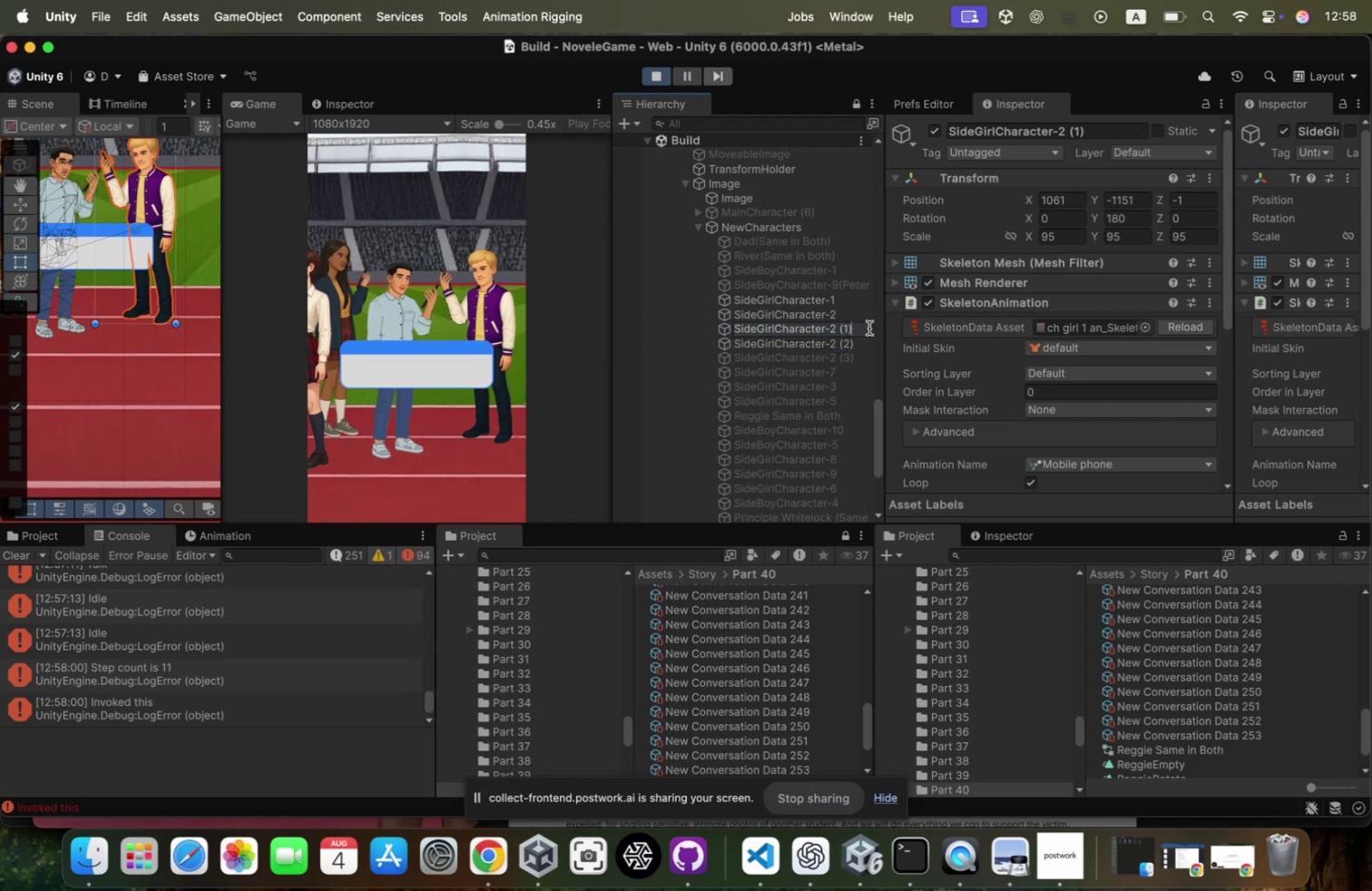 
key(Backspace)
key(Backspace)
key(Backspace)
type(Peter)
 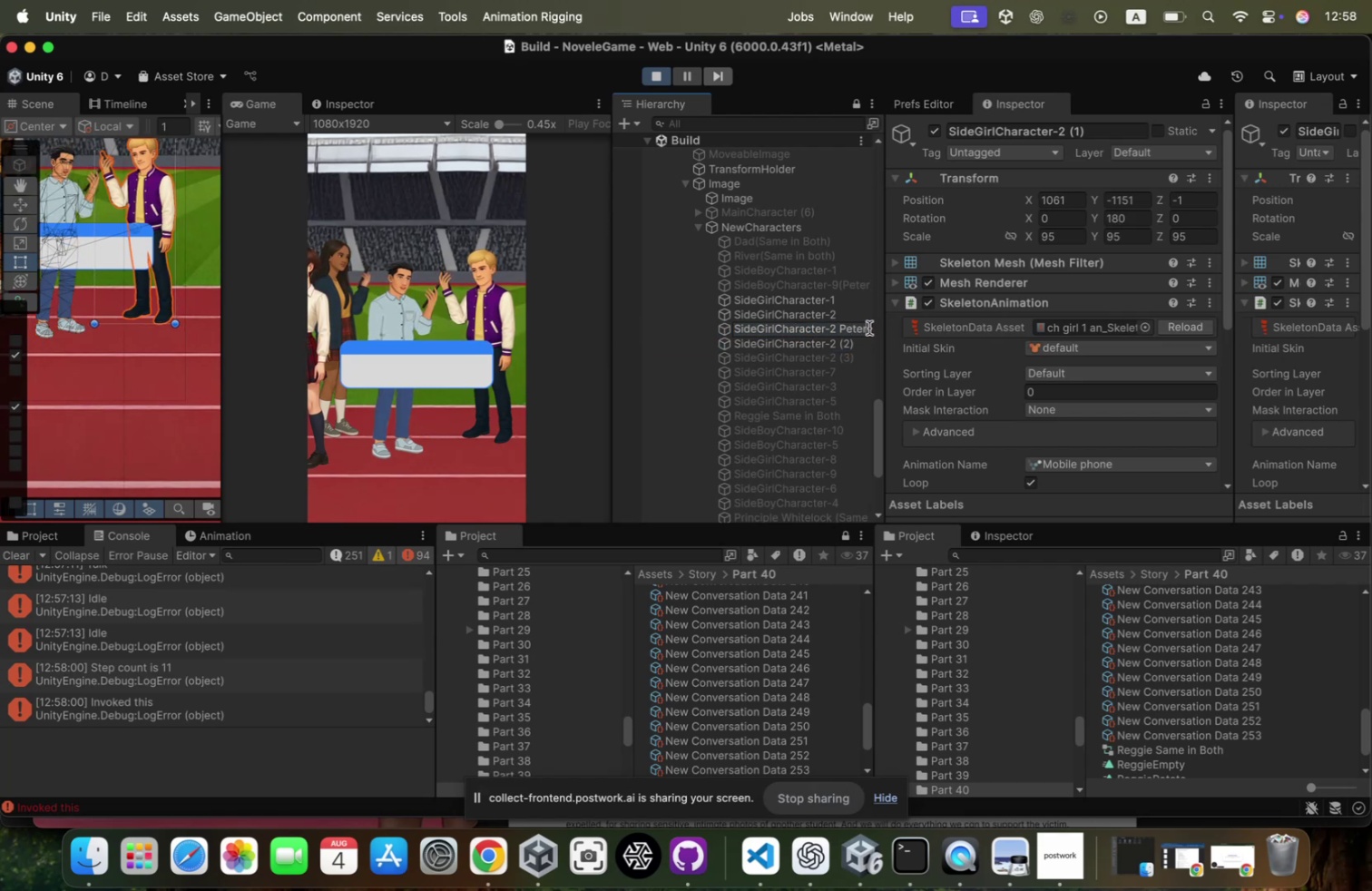 
key(Enter)
 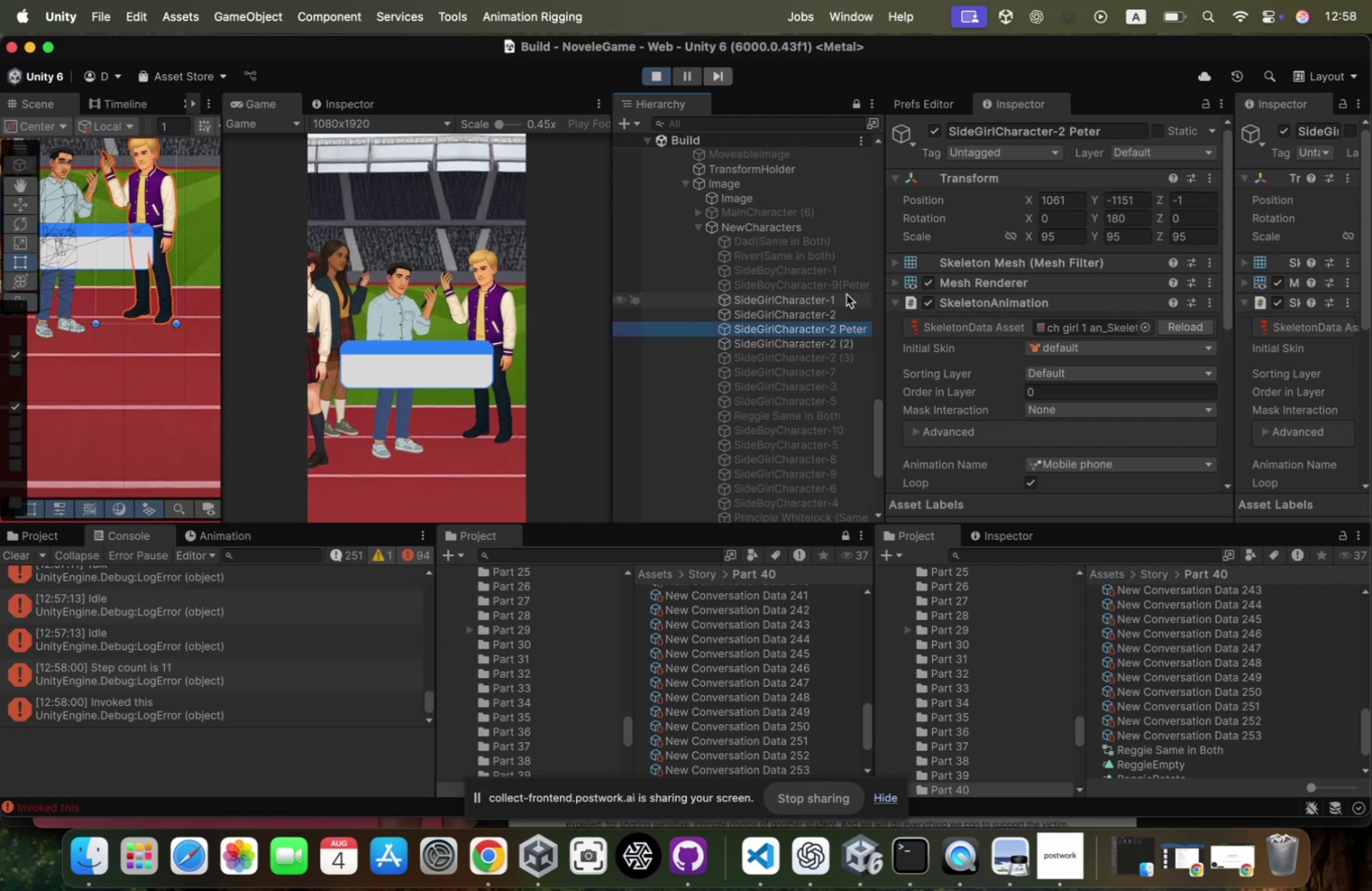 
left_click([849, 286])
 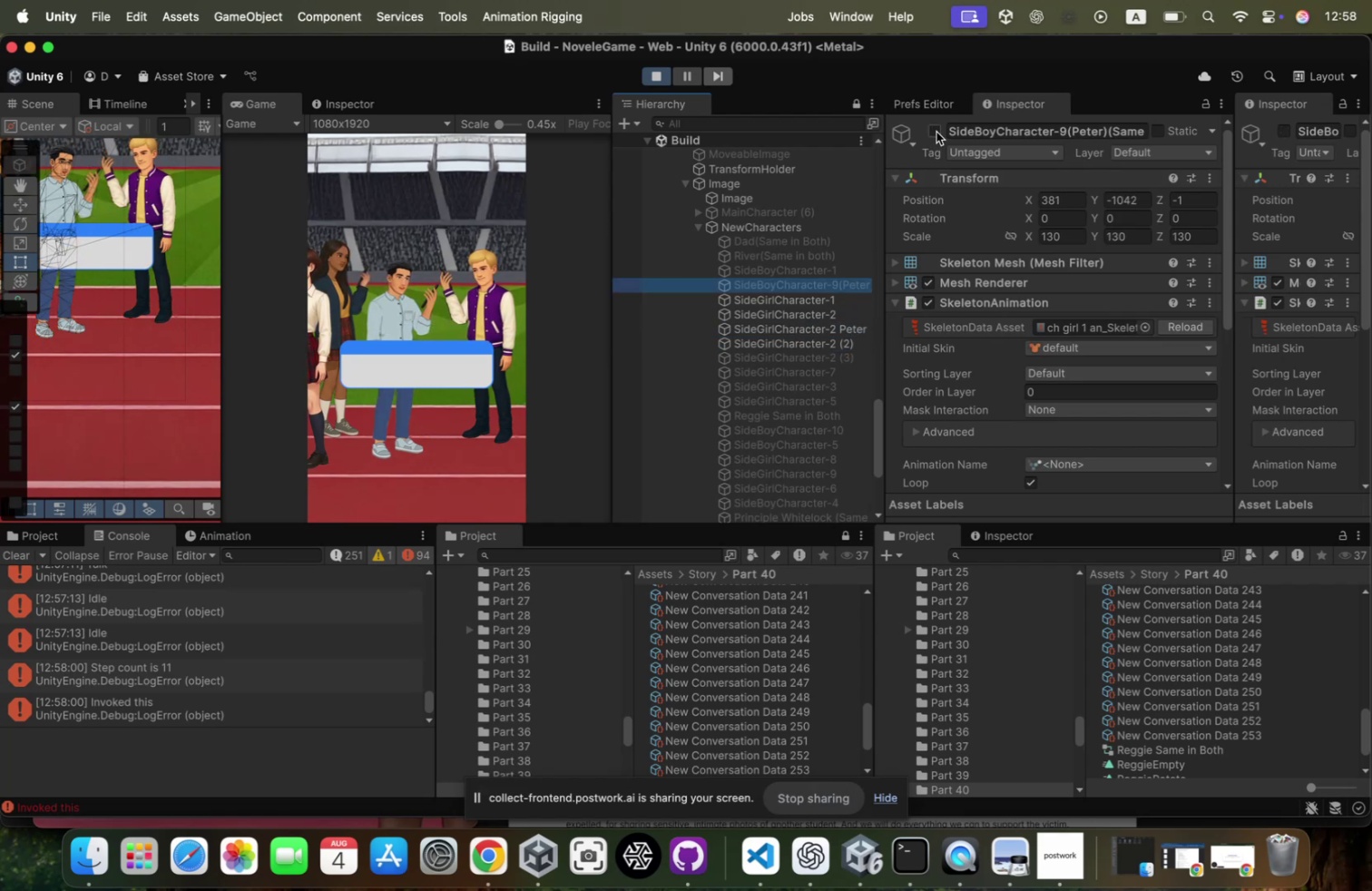 
left_click([936, 132])
 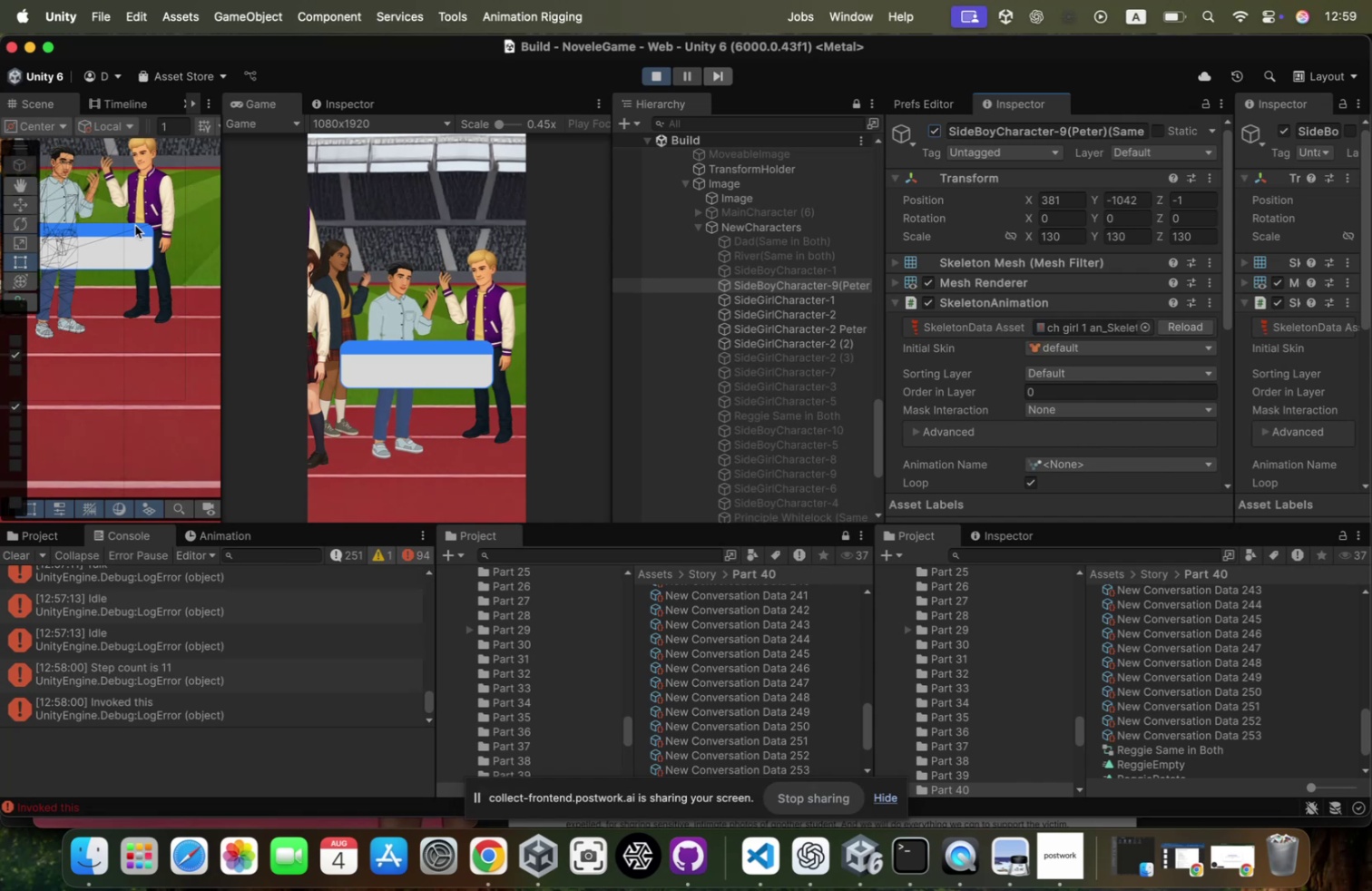 
scroll: coordinate [121, 240], scroll_direction: down, amount: 135.0
 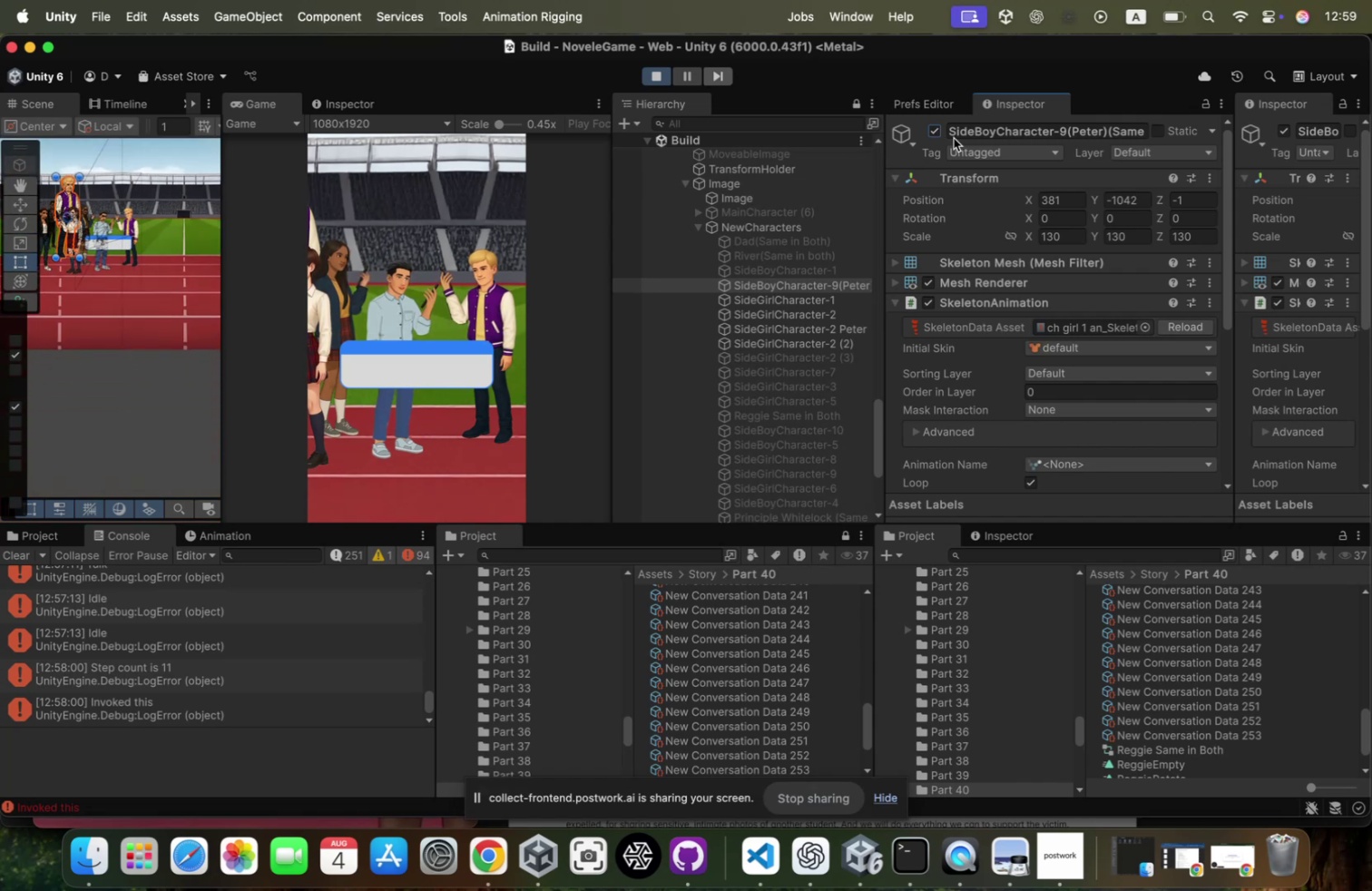 
left_click([936, 133])
 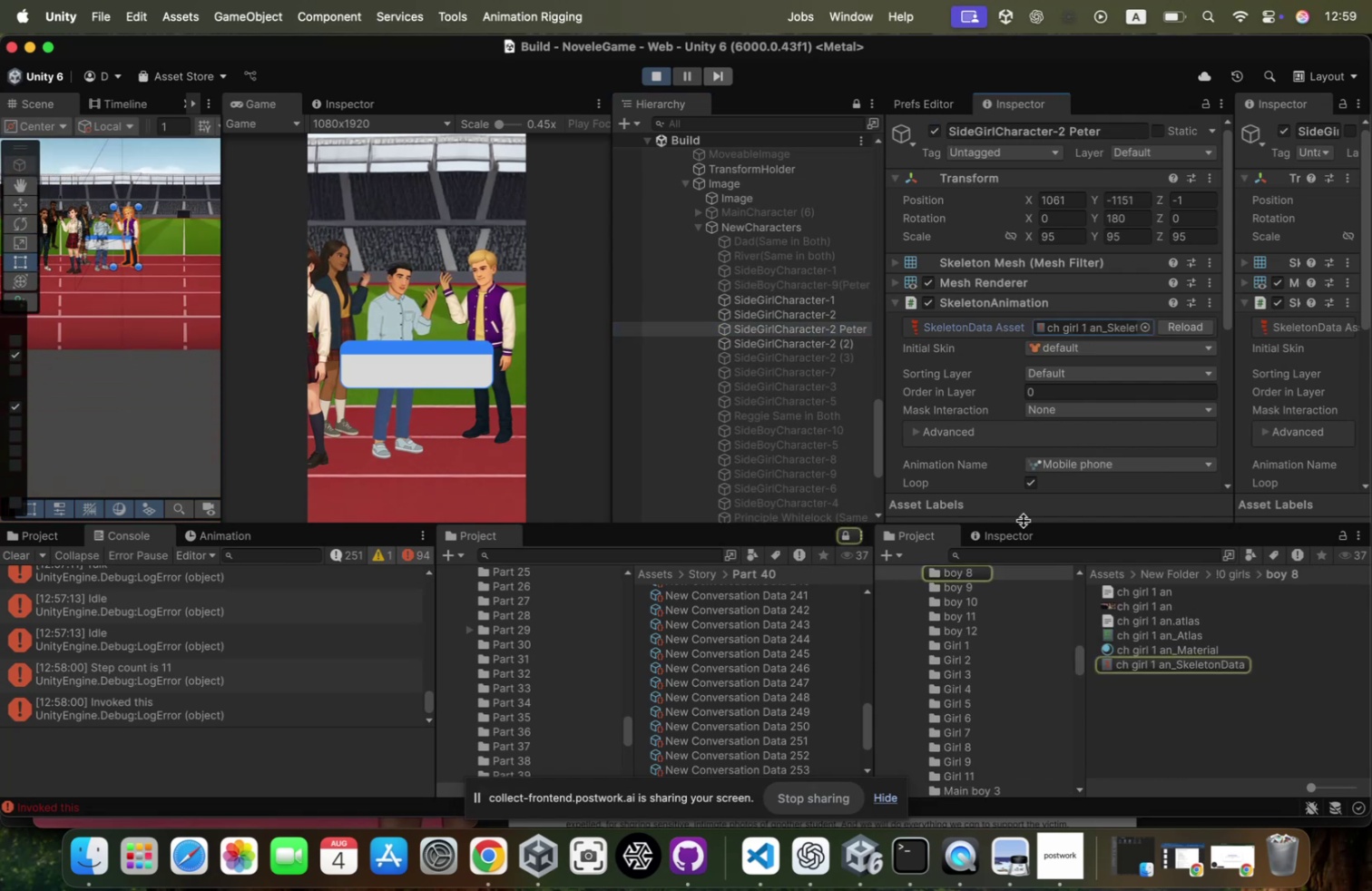 
scroll: coordinate [946, 671], scroll_direction: up, amount: 22.0
 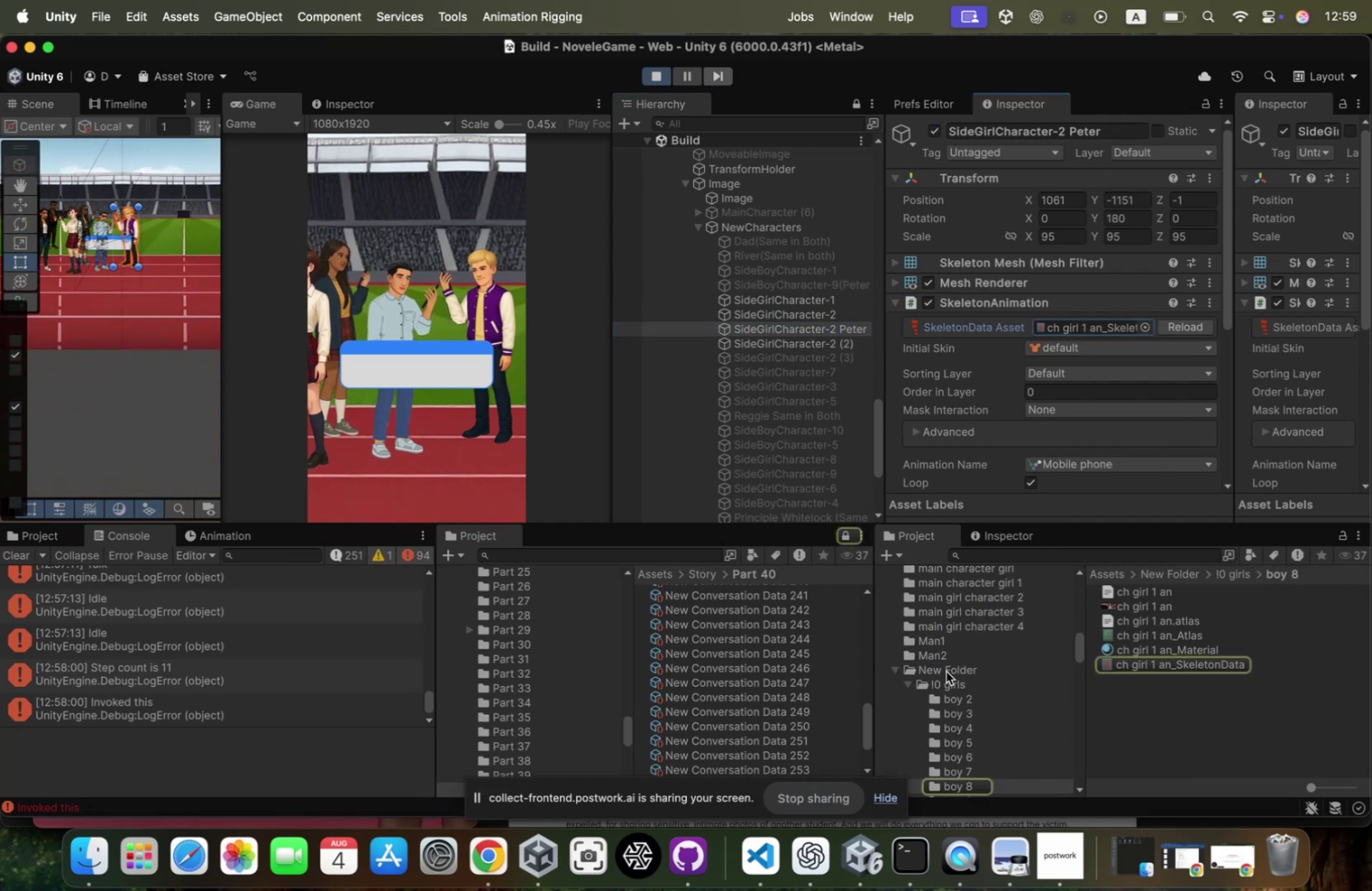 
scroll: coordinate [946, 671], scroll_direction: down, amount: 47.0
 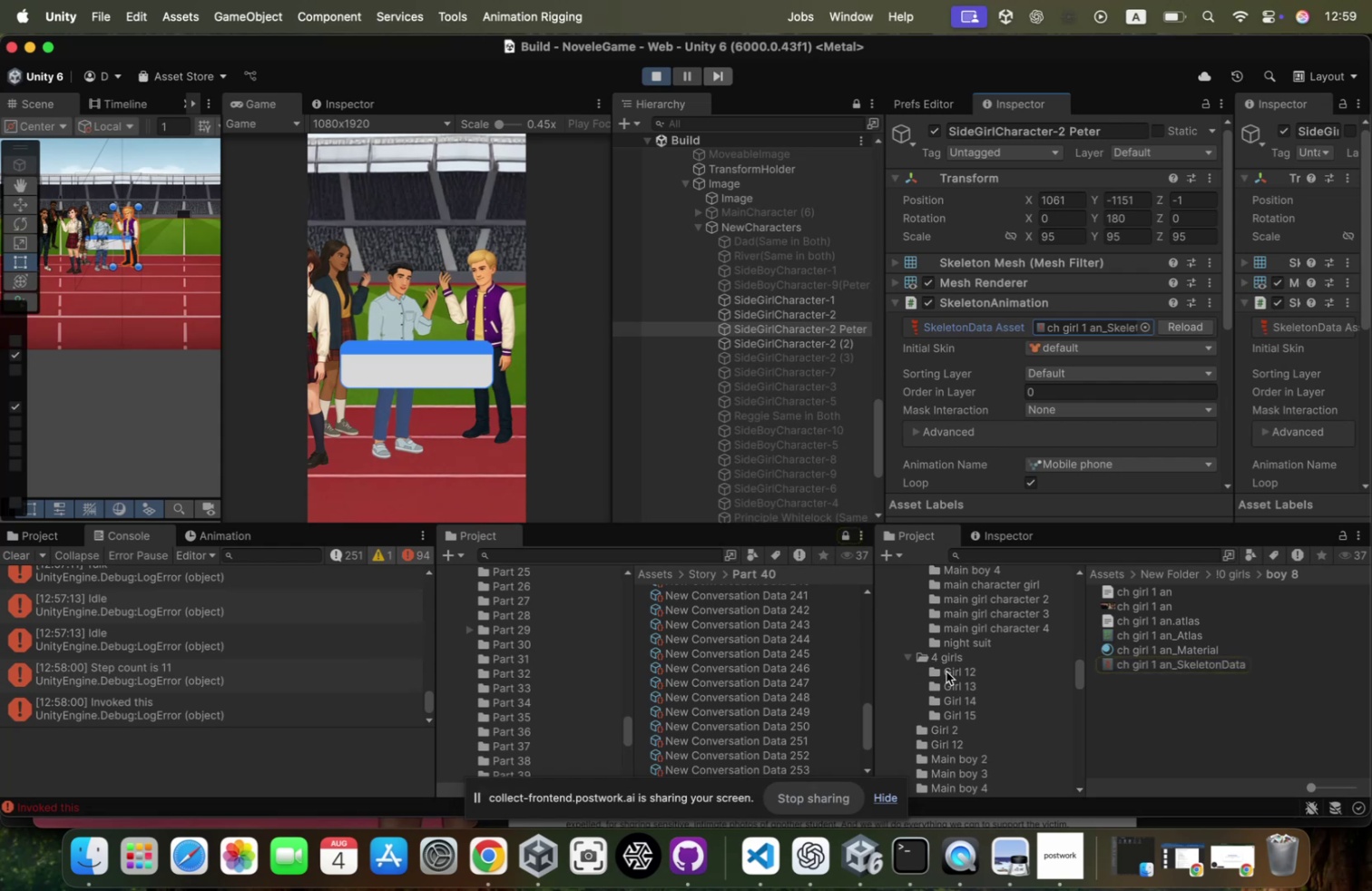 
scroll: coordinate [946, 671], scroll_direction: up, amount: 28.0
 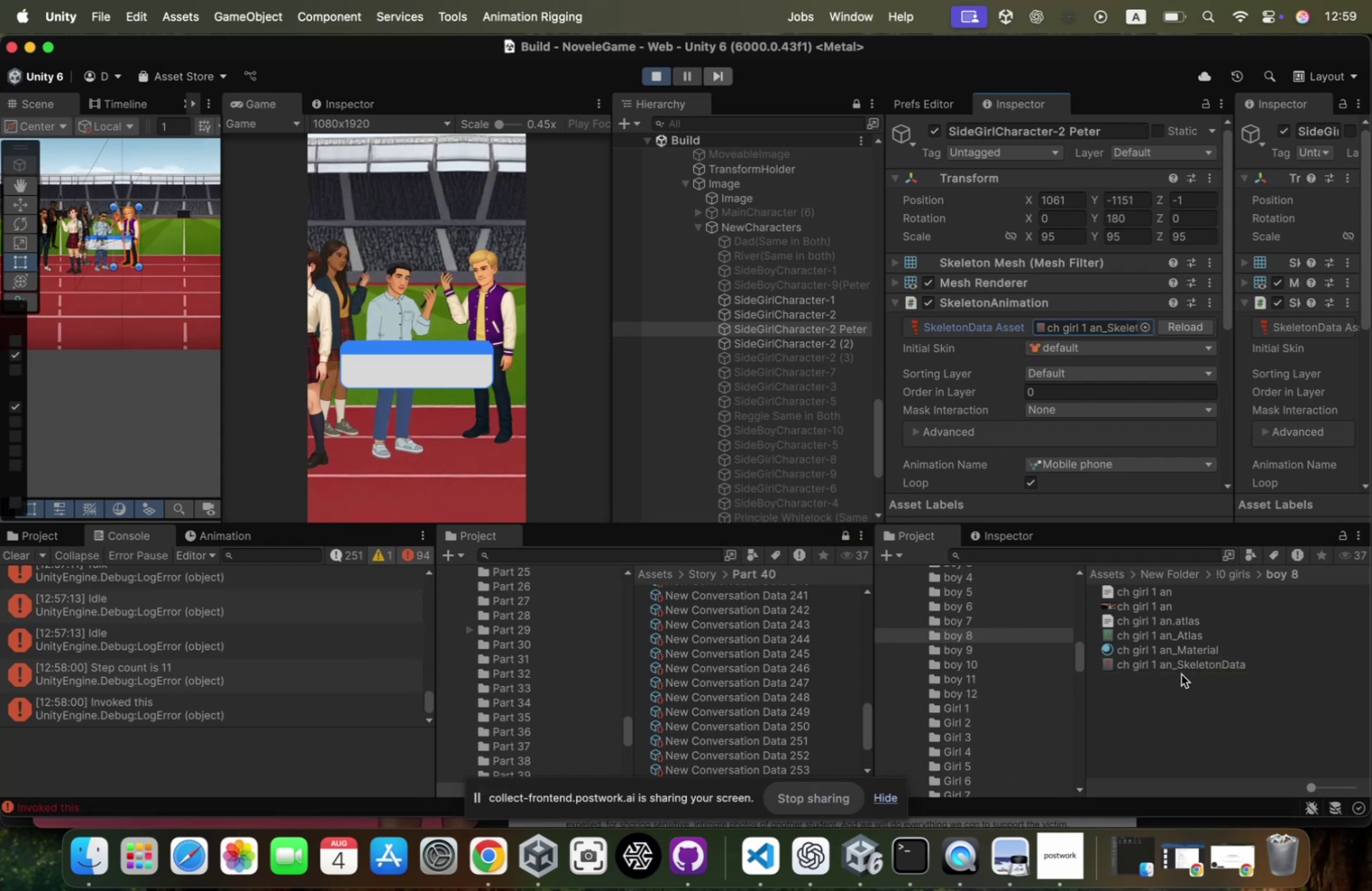 
left_click([1181, 668])
 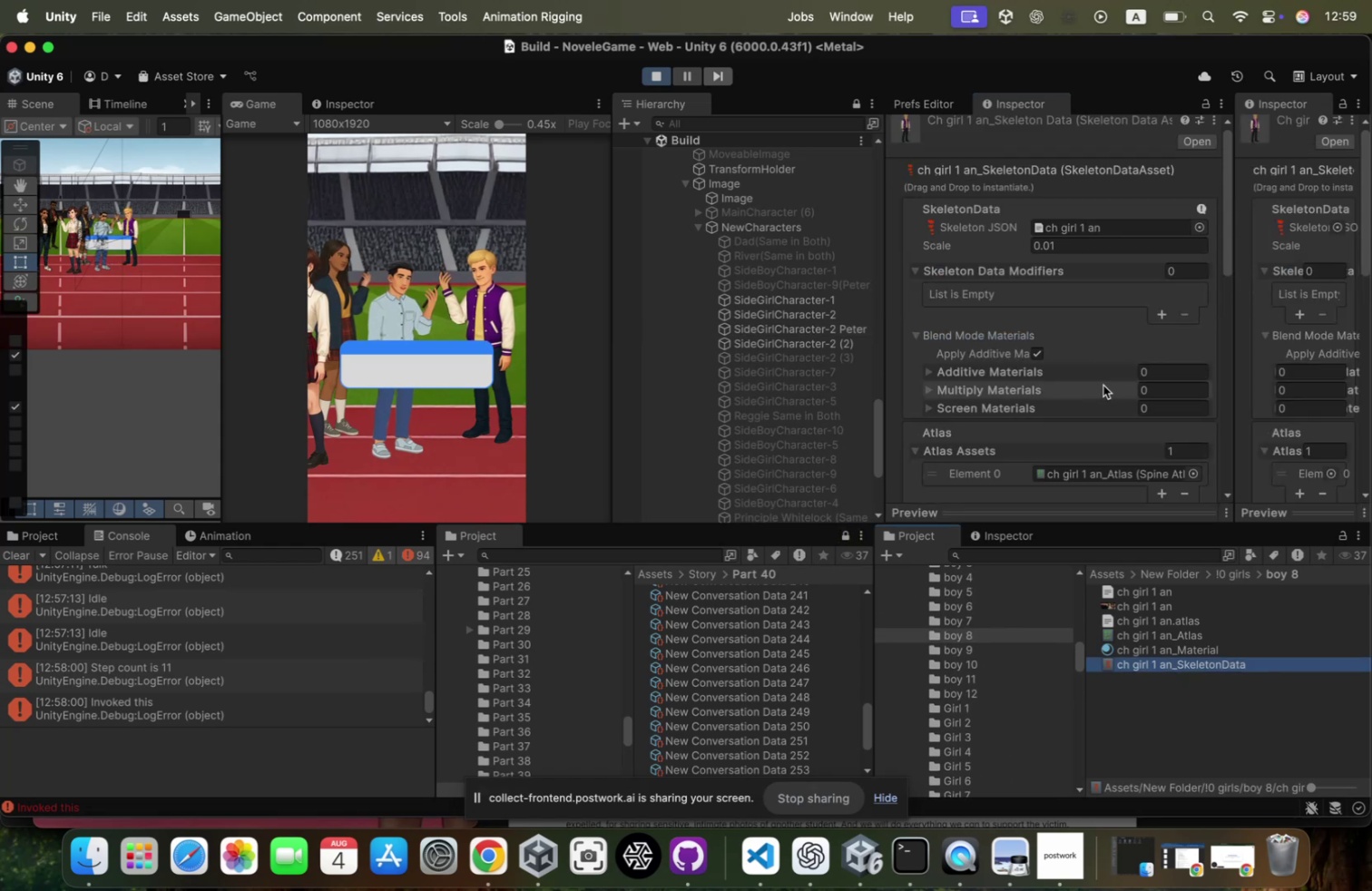 
scroll: coordinate [1101, 337], scroll_direction: down, amount: 74.0
 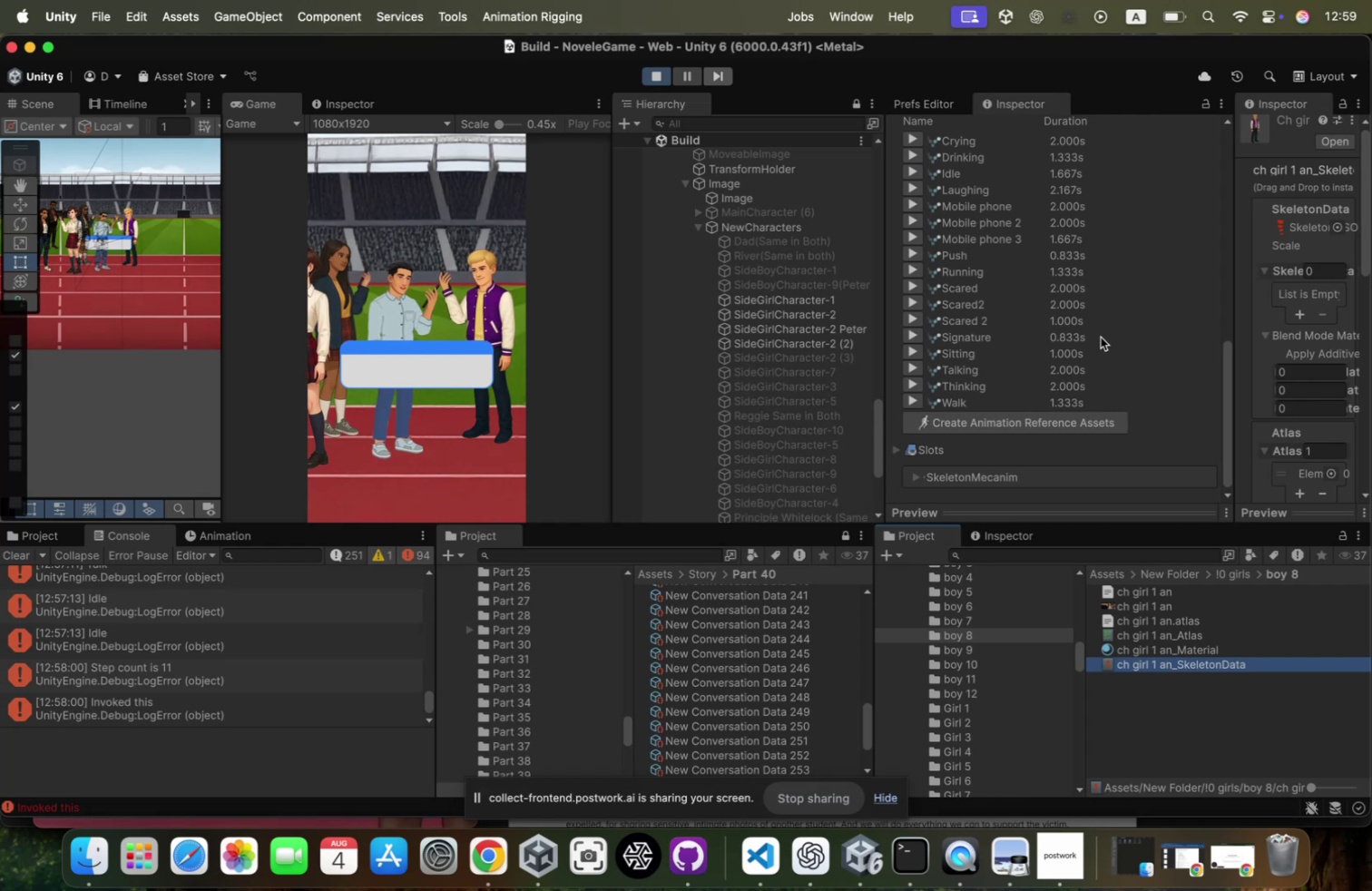 
wait(12.37)
 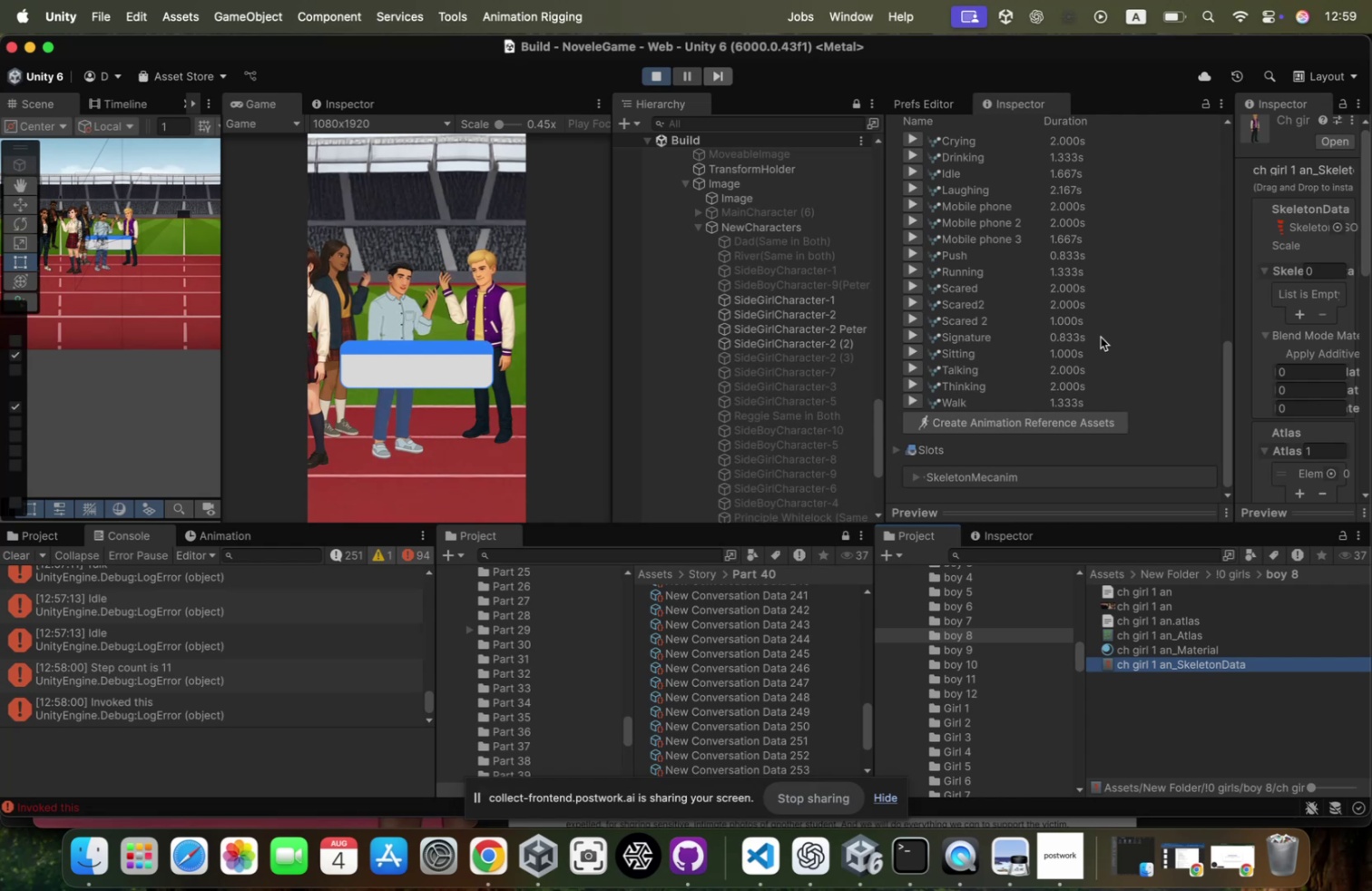 
key(Meta+CommandLeft)
 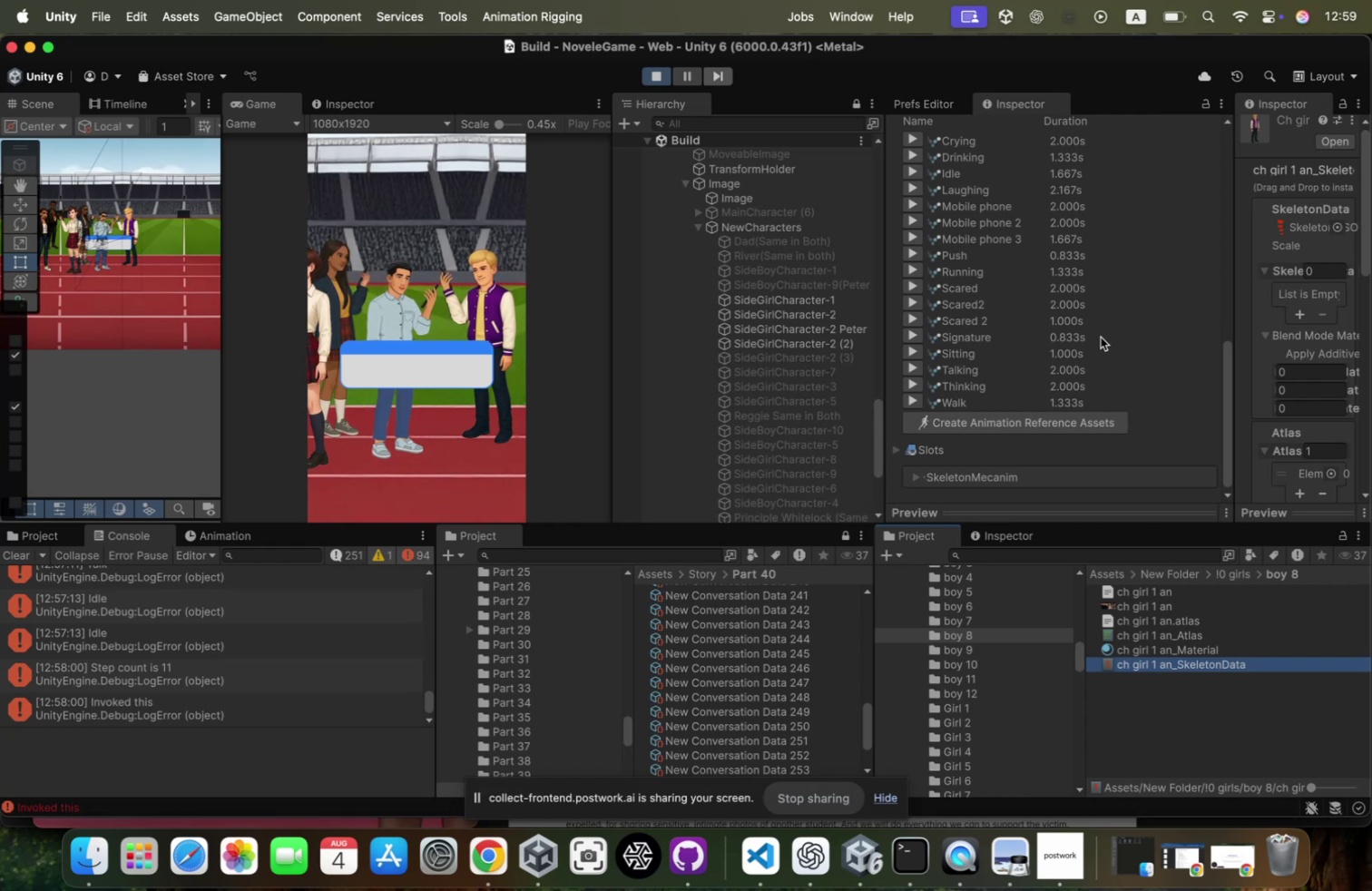 
key(Meta+Tab)
 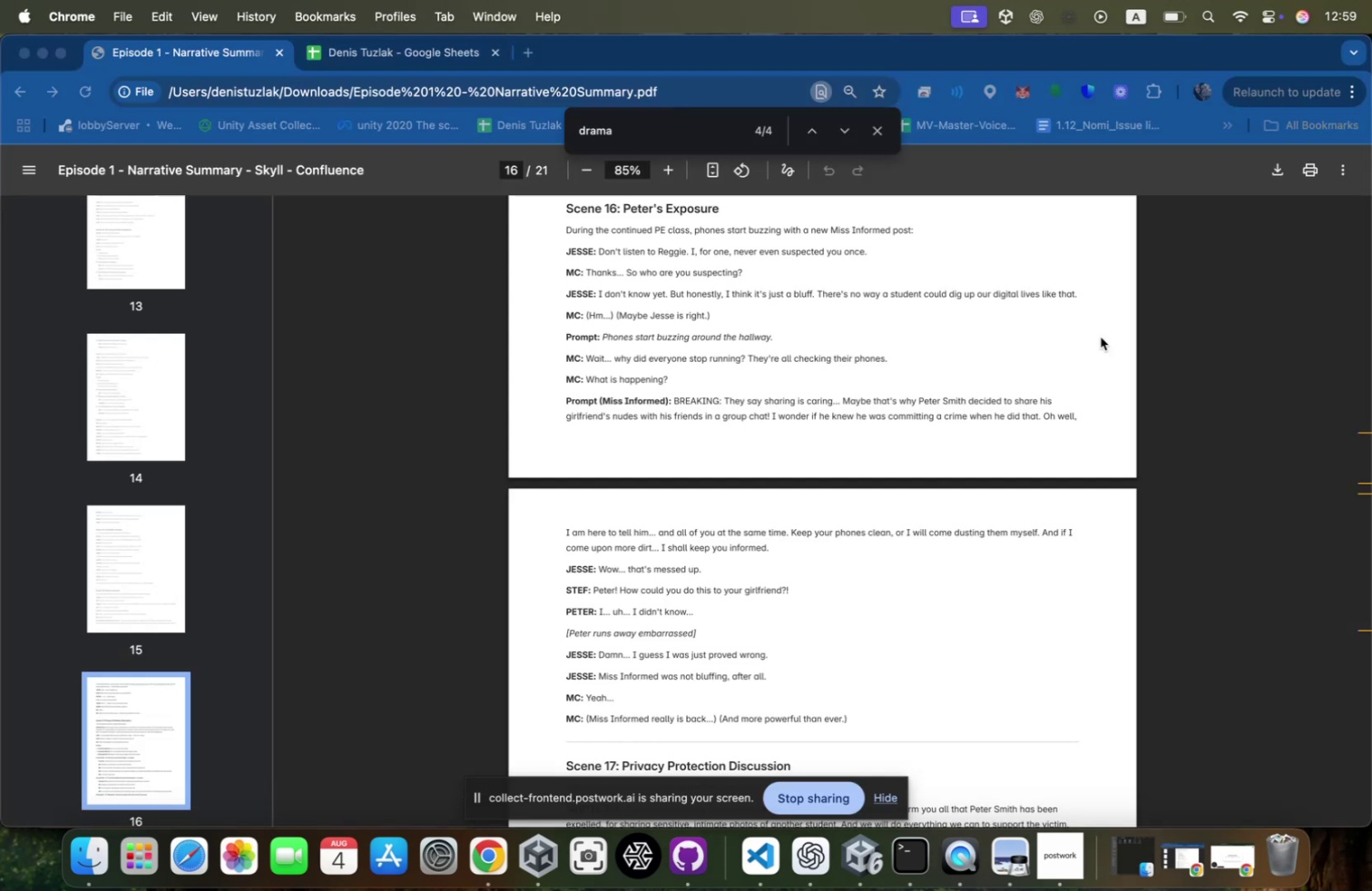 
key(Meta+Tab)
 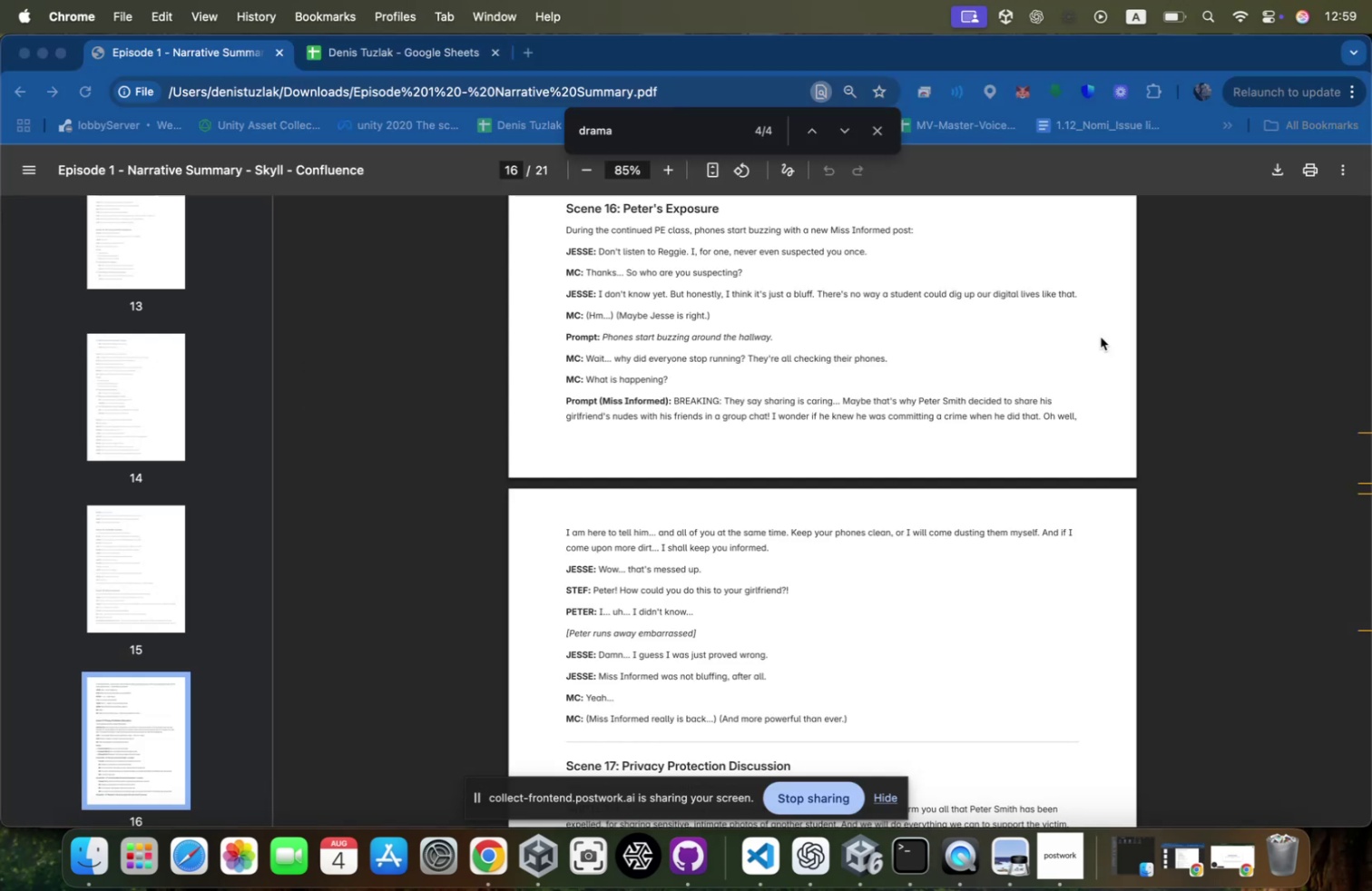 
key(Meta+Tab)
 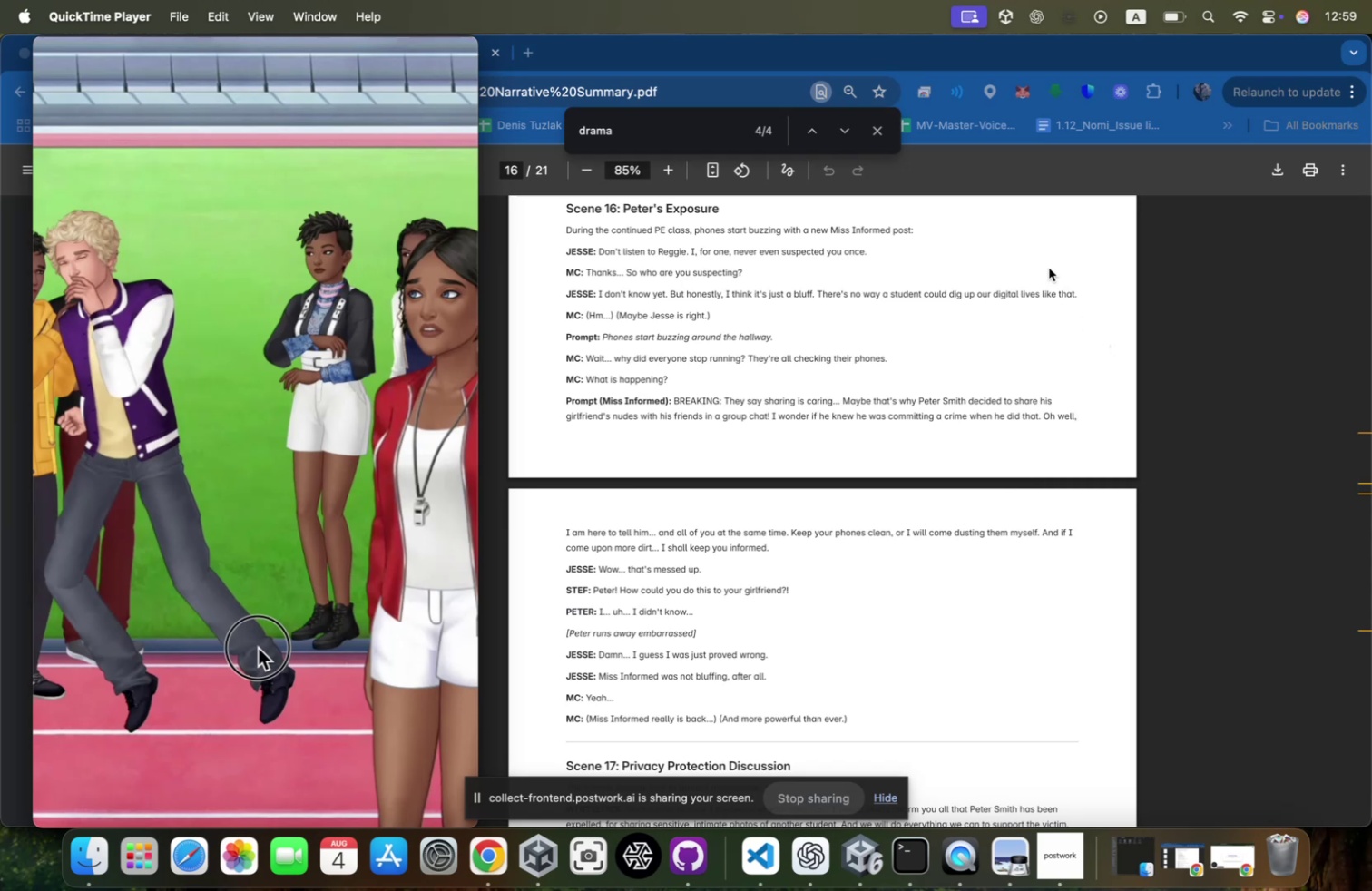 
key(Meta+CommandLeft)
 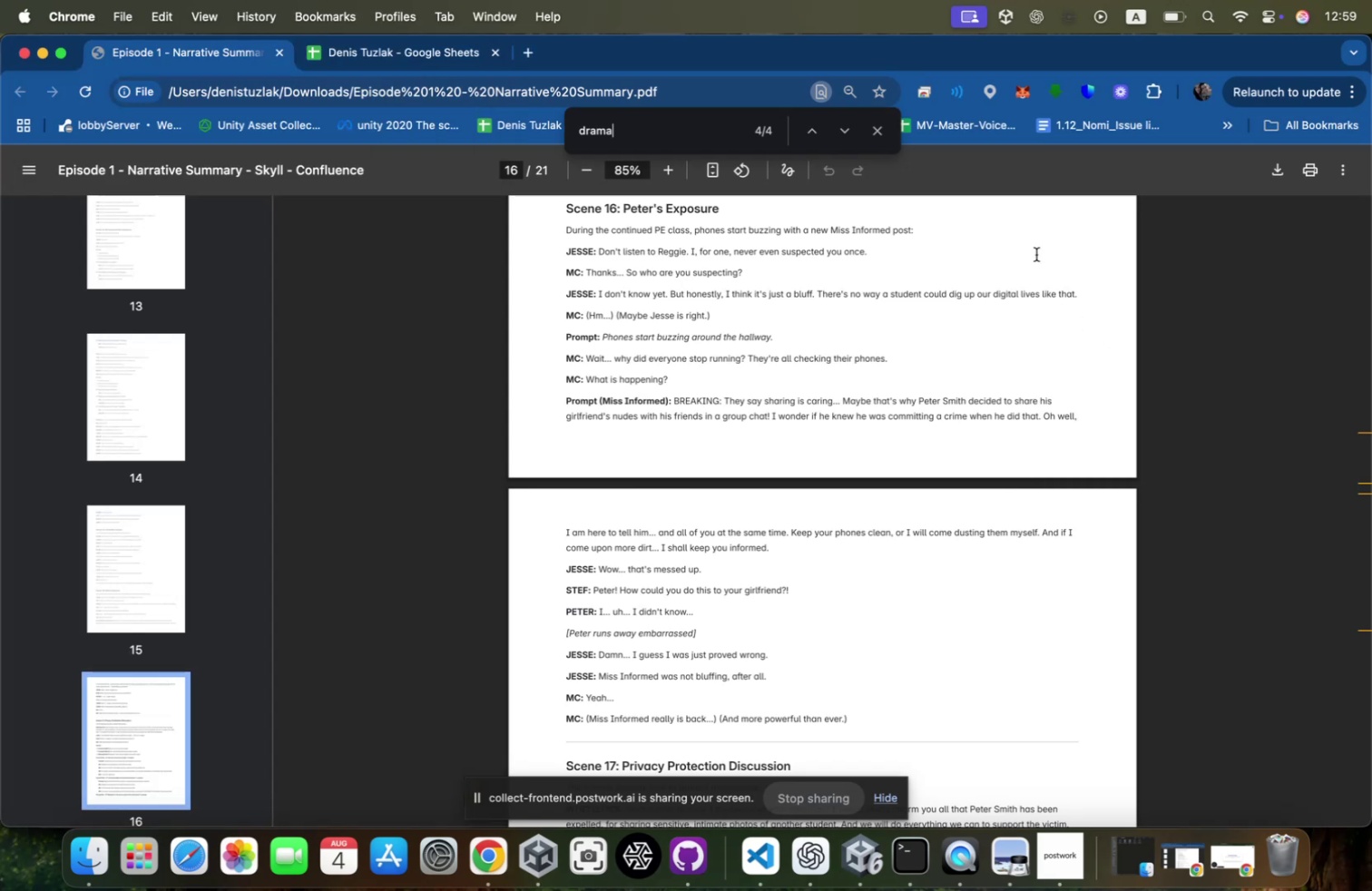 
key(Meta+Tab)
 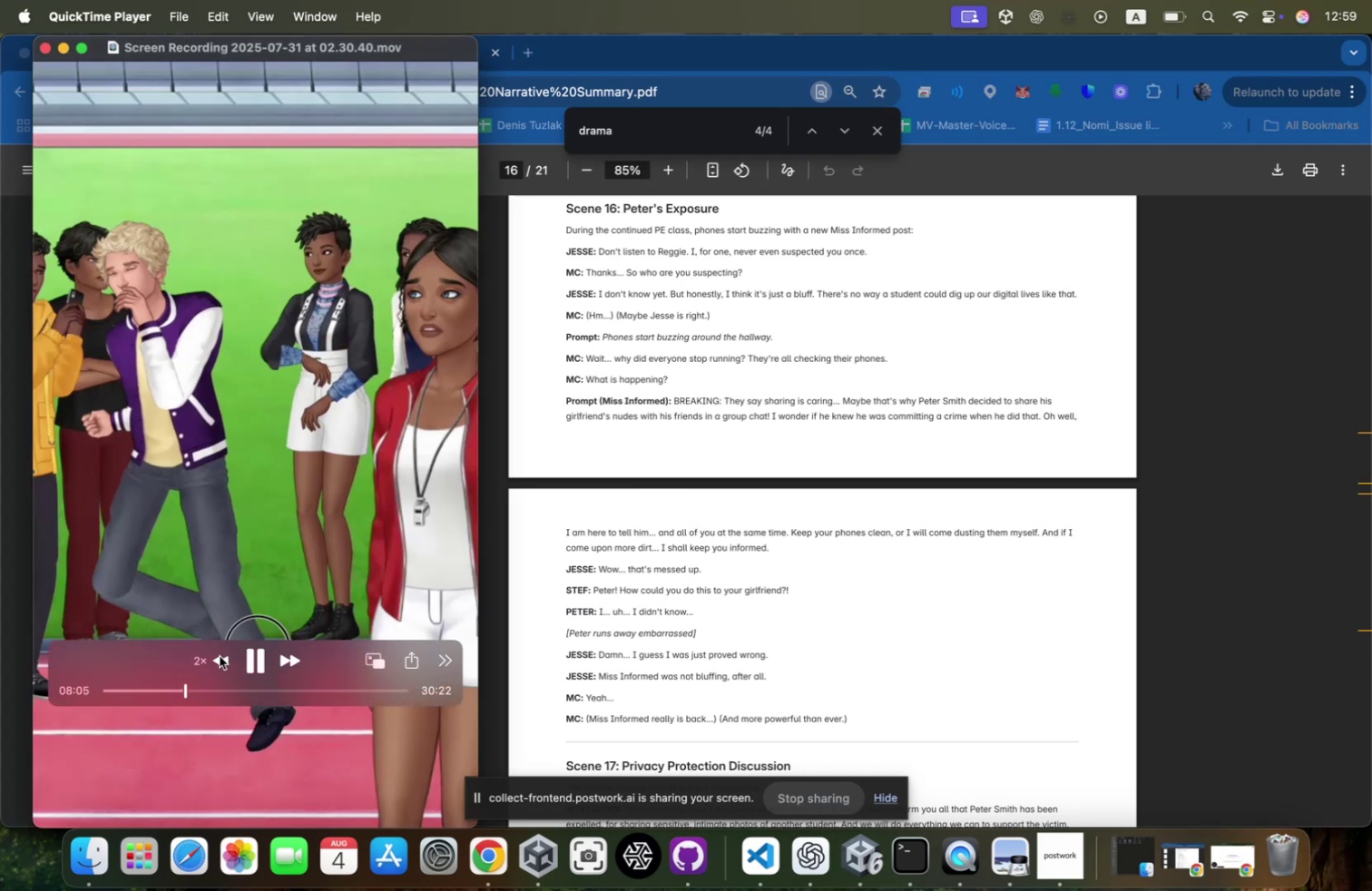 
key(Space)
 